 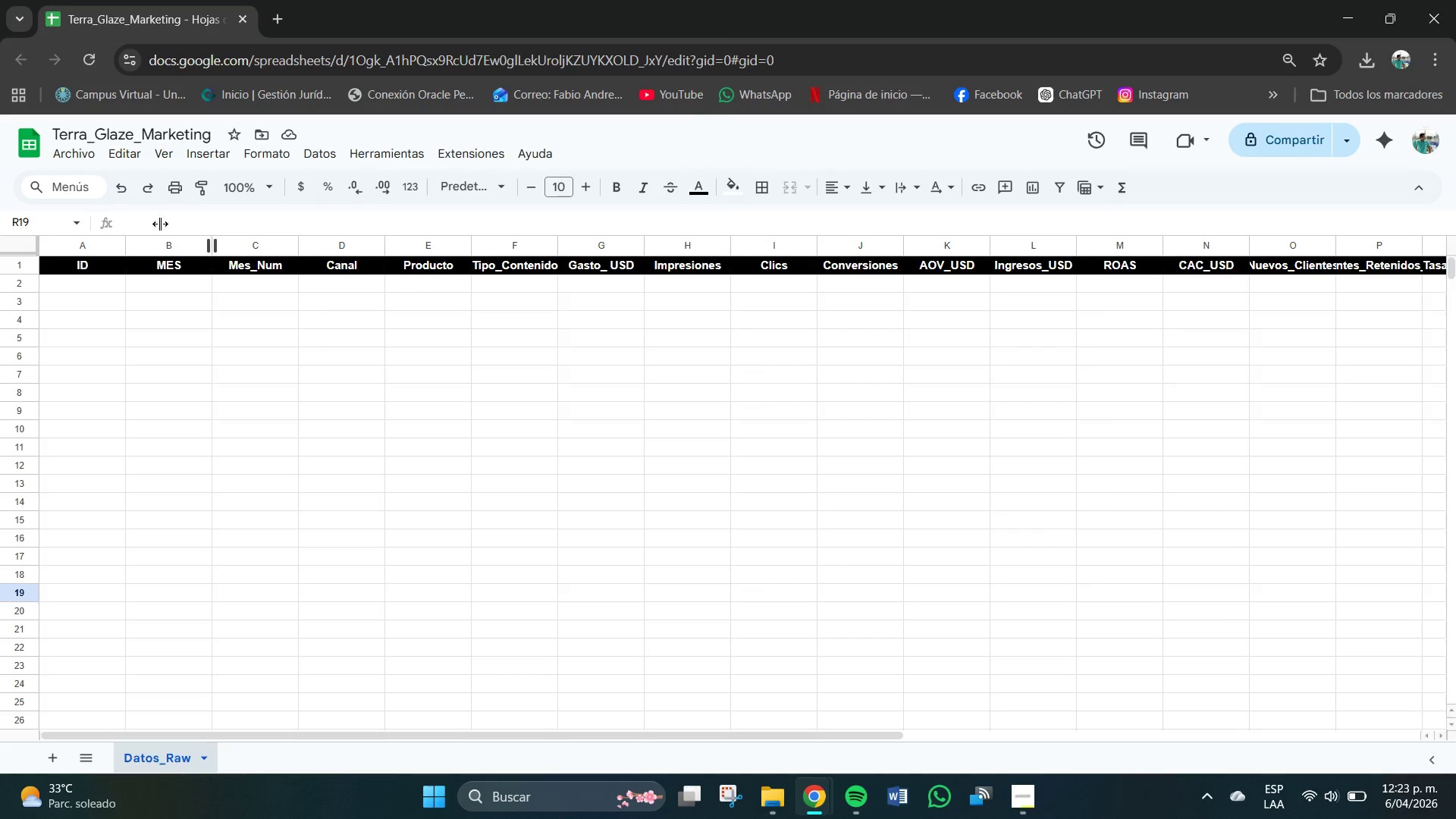 
left_click([77, 287])
 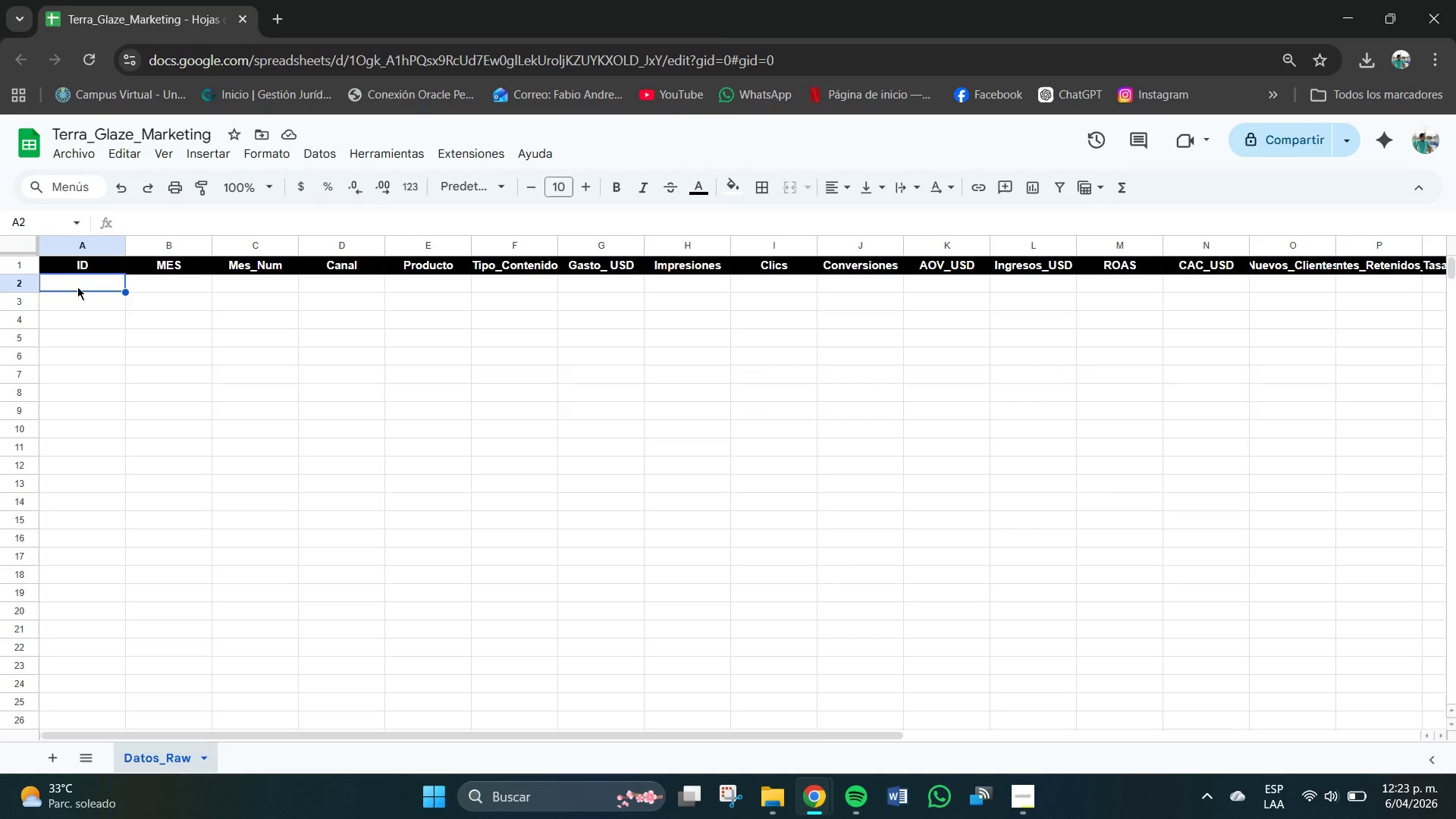 
double_click([76, 288])
 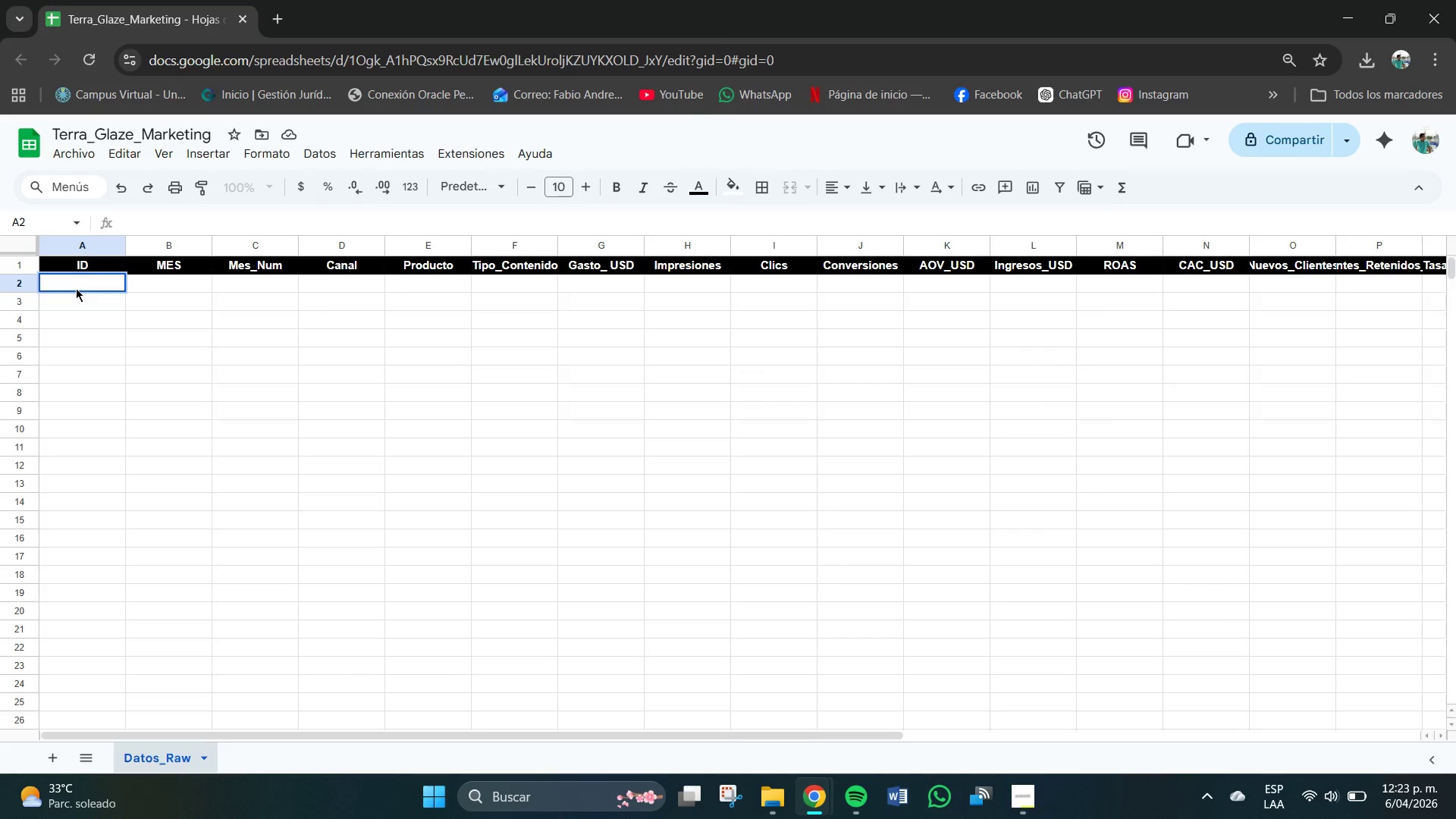 
type(ROW)
 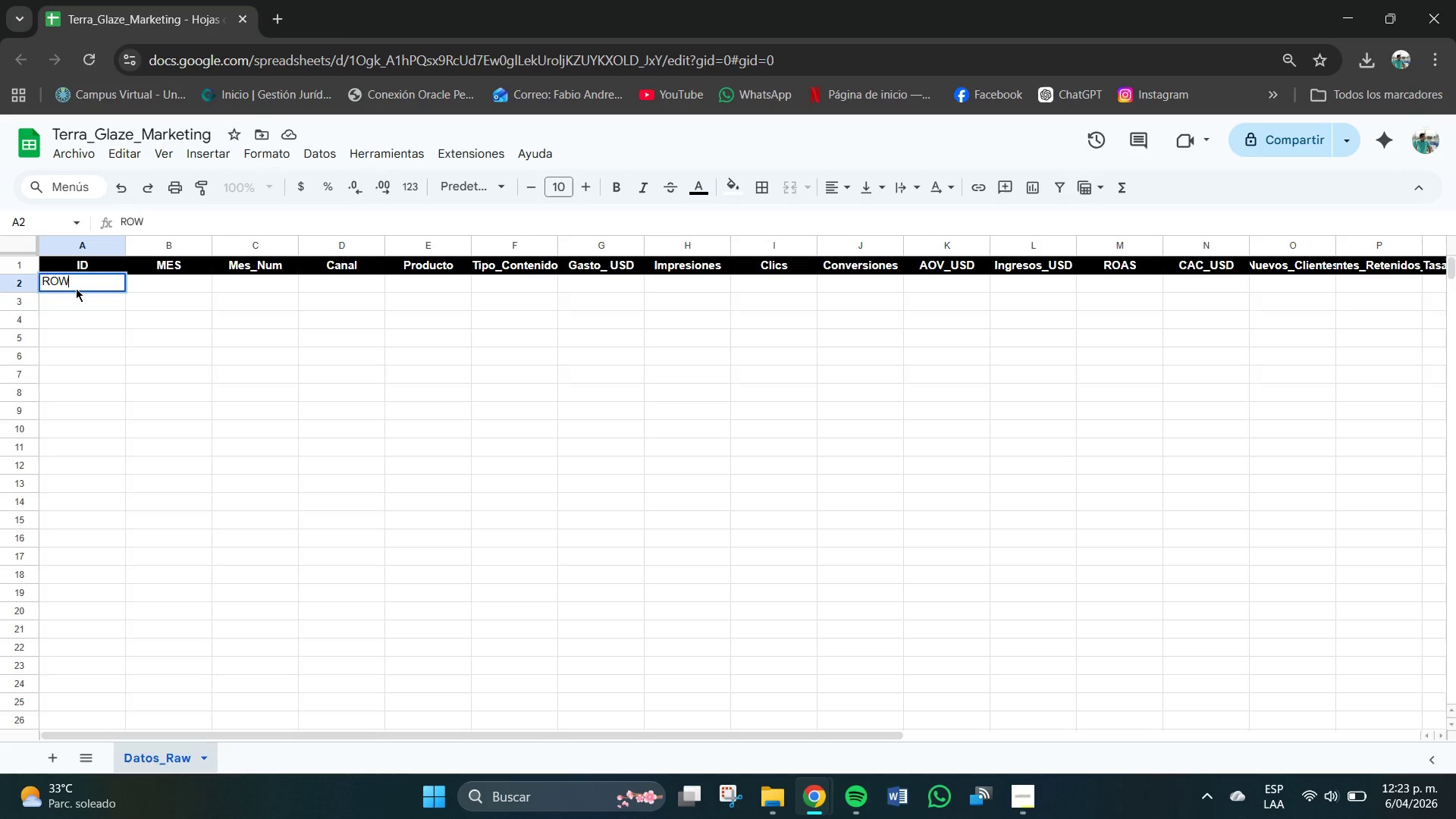 
type(0001)
 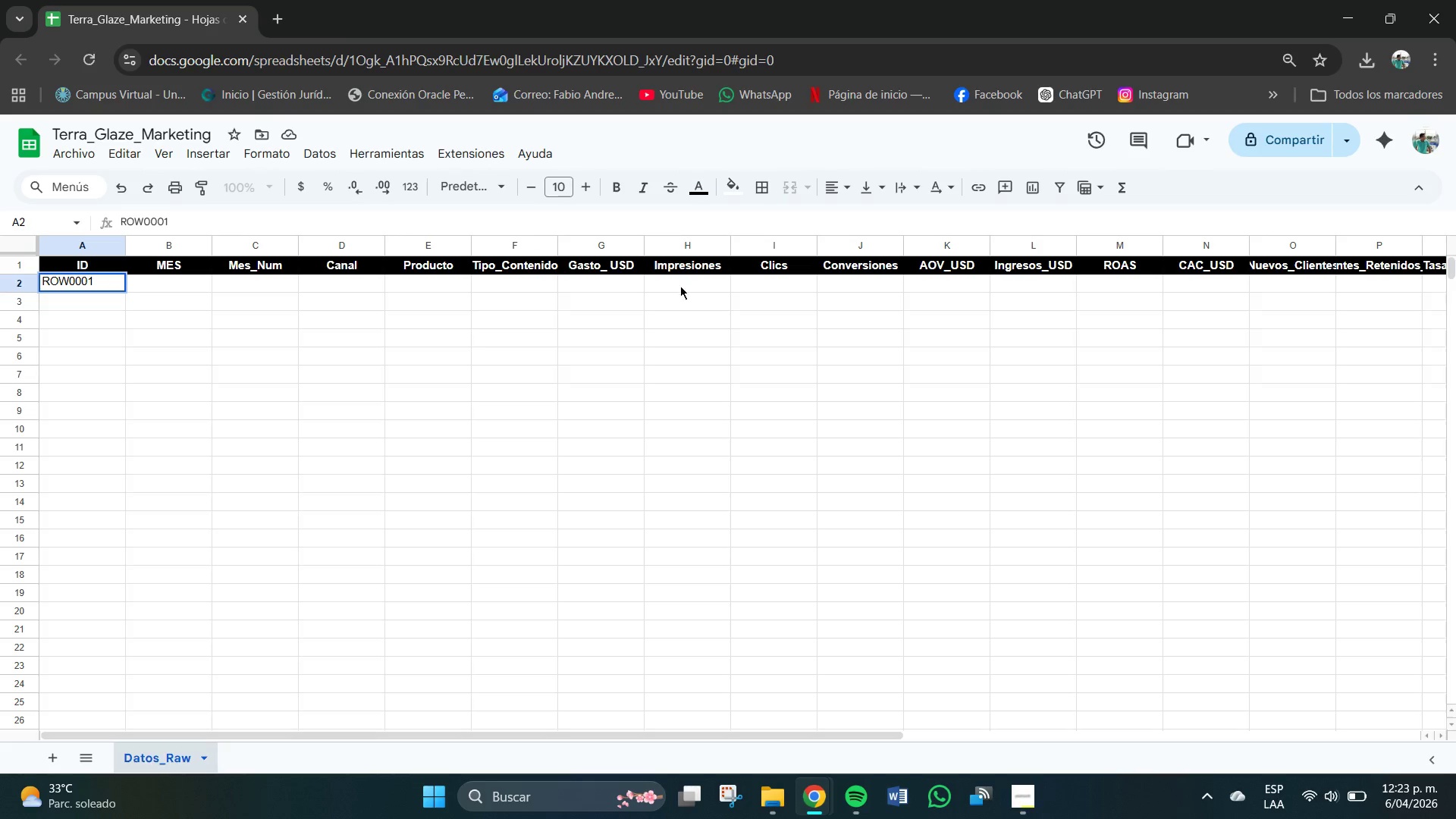 
wait(5.42)
 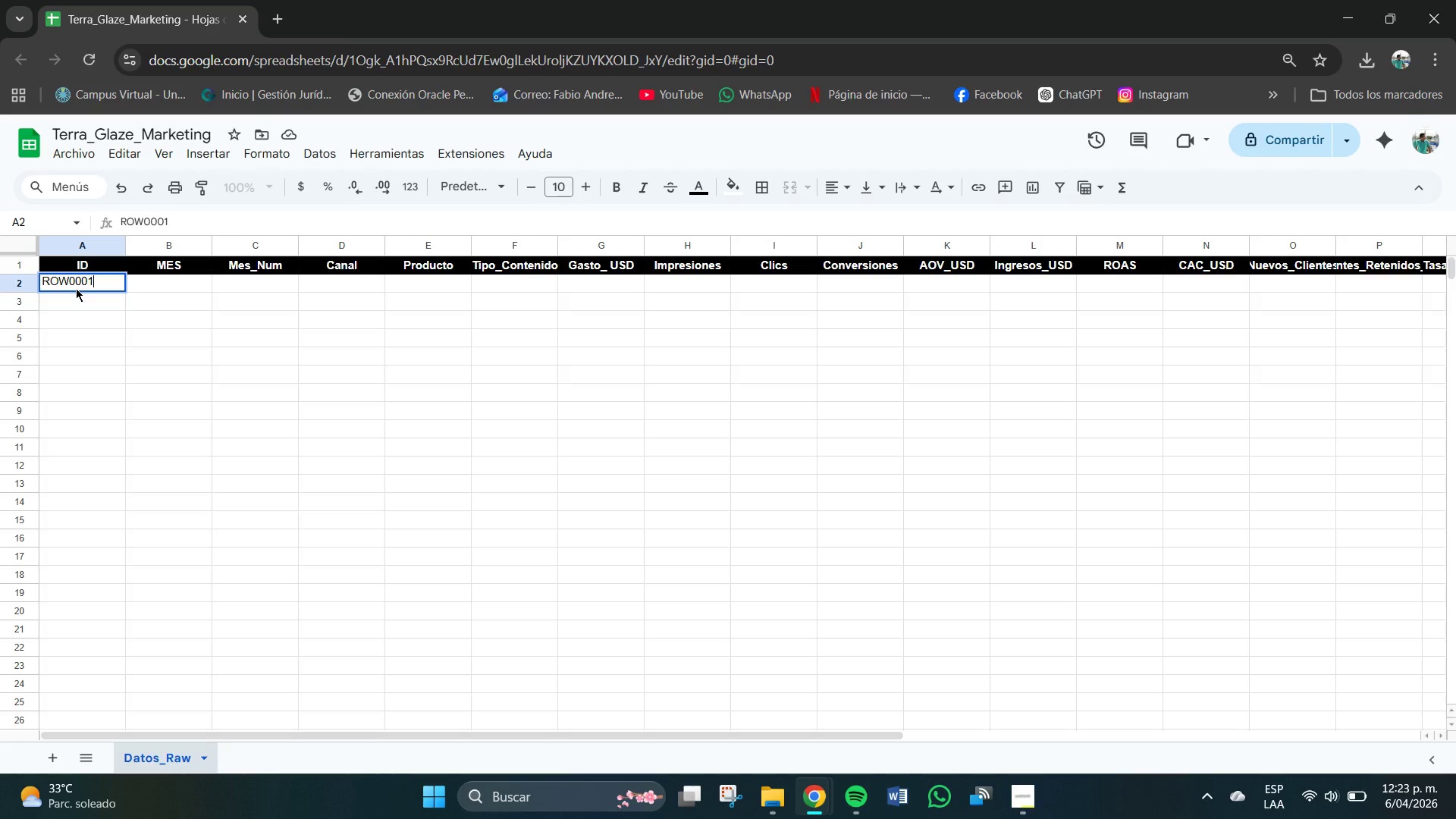 
double_click([865, 227])
 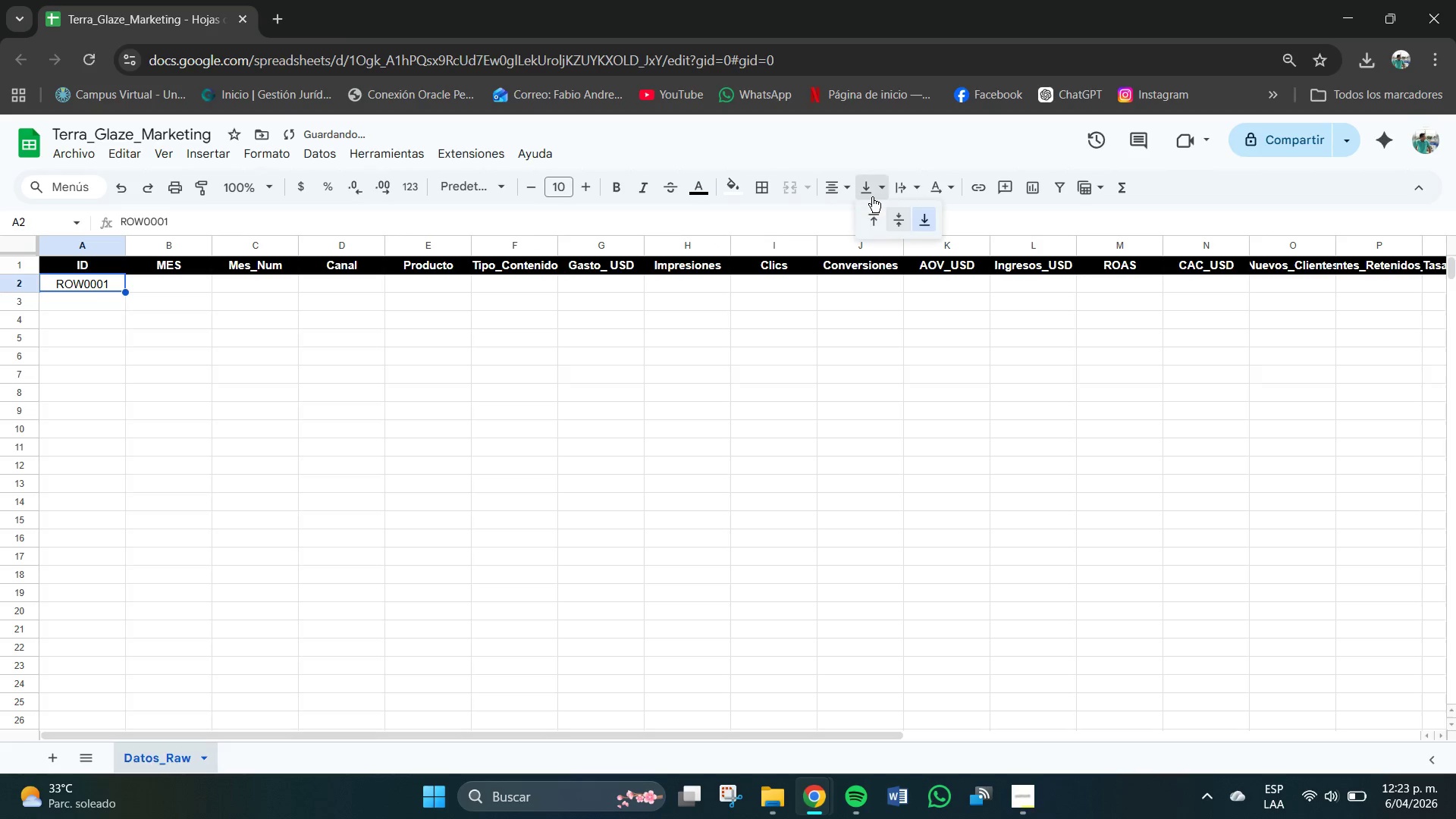 
triple_click([872, 197])
 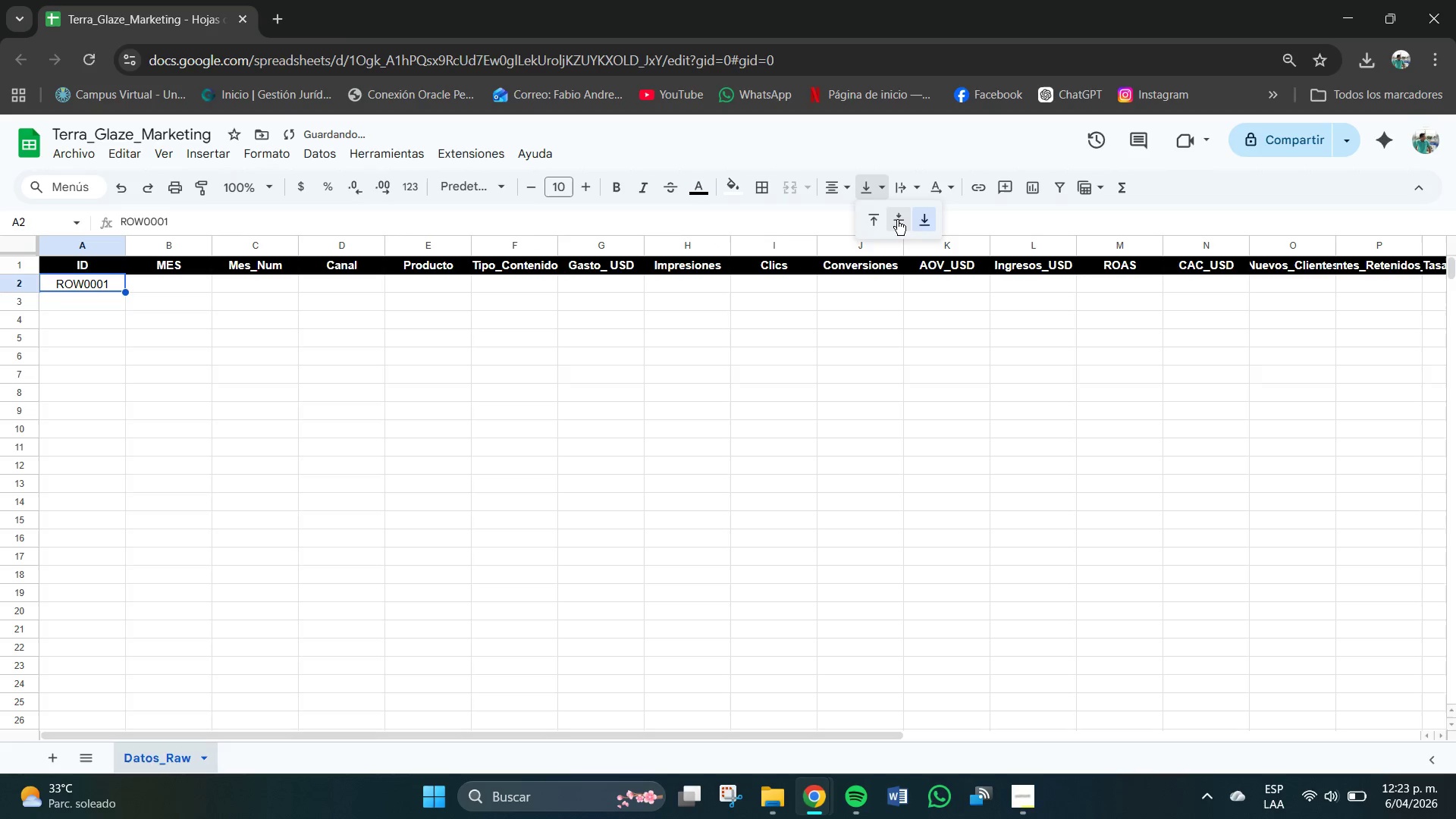 
left_click([898, 220])
 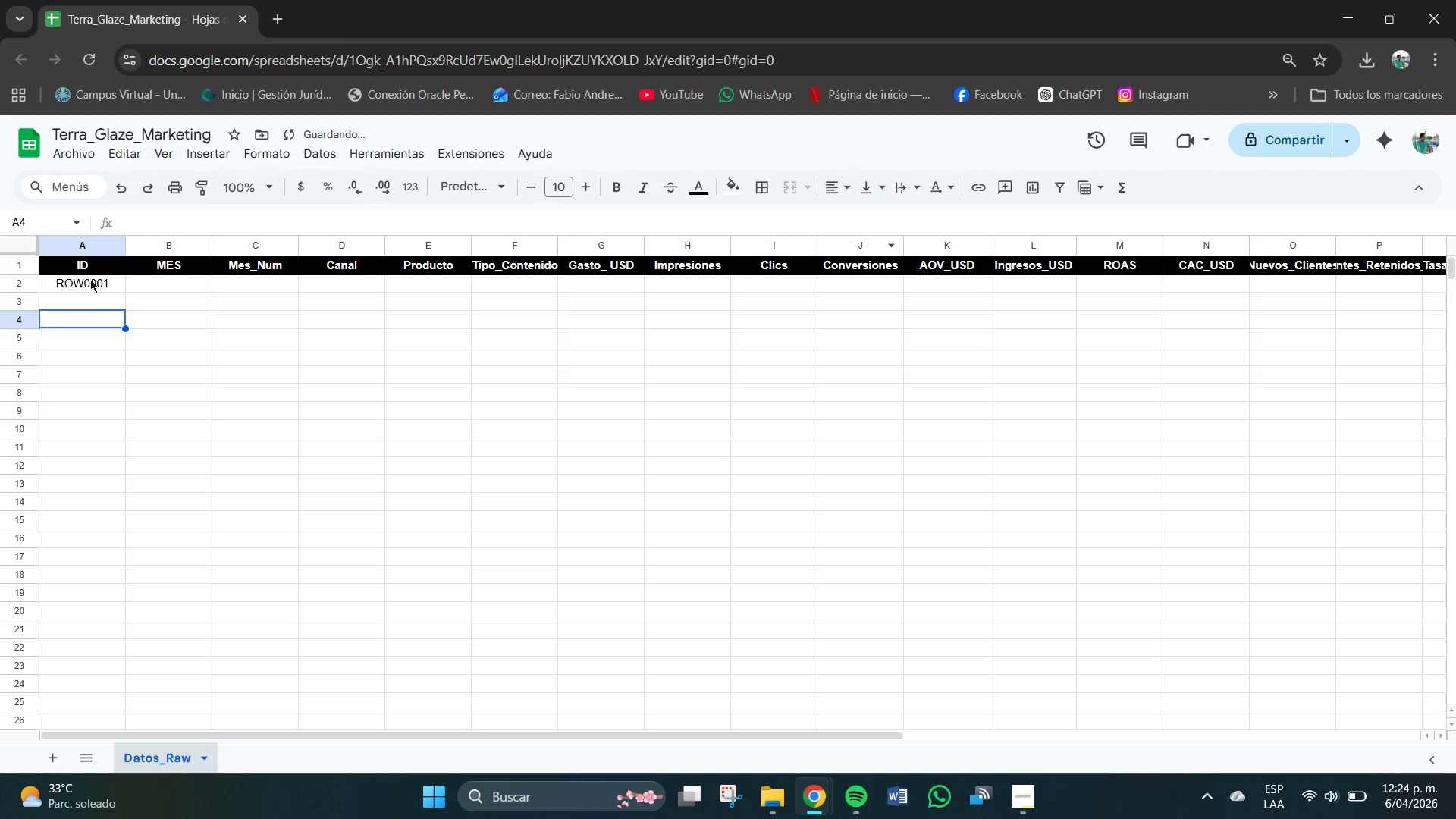 
double_click([96, 277])
 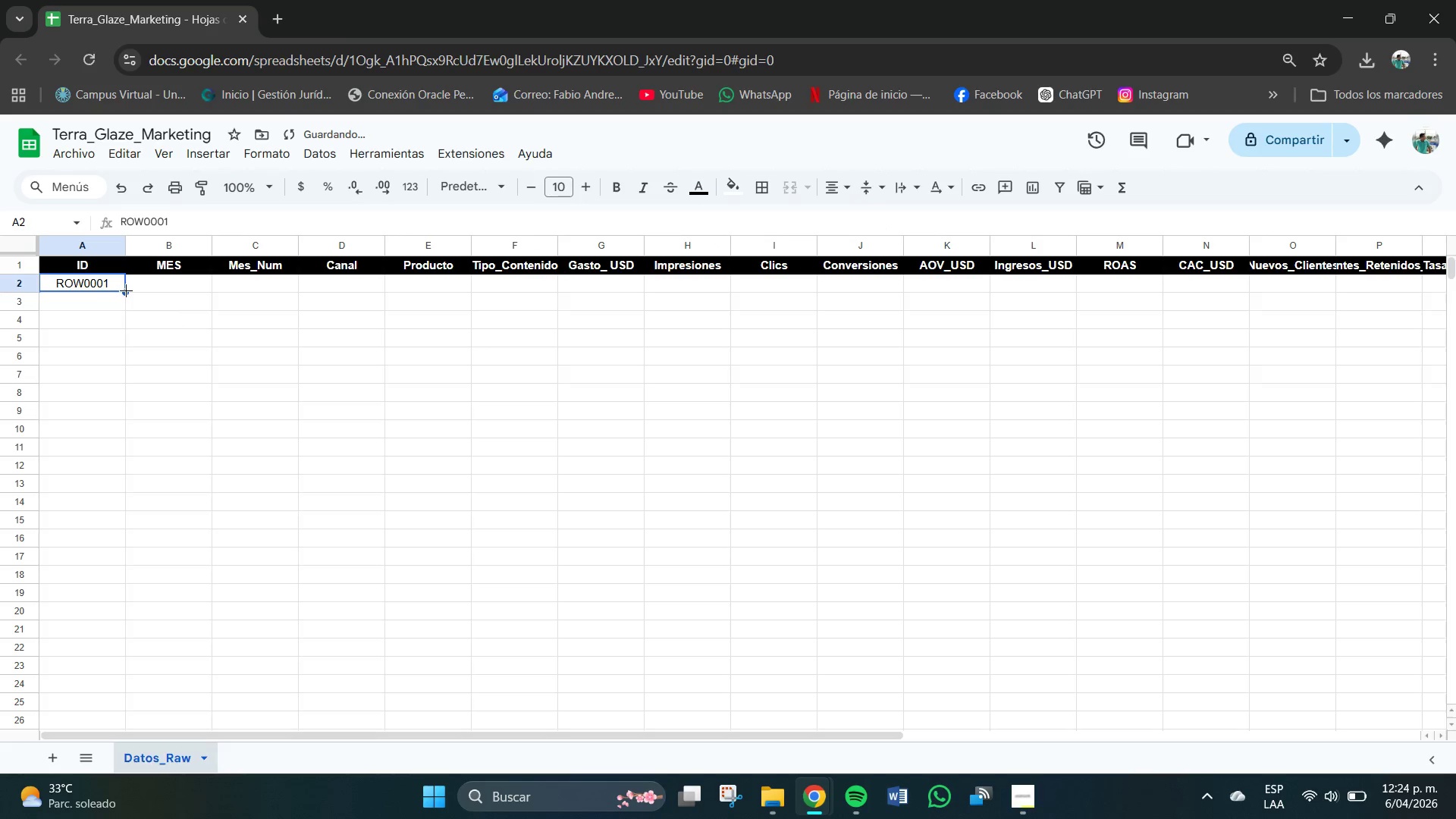 
left_click_drag(start_coordinate=[124, 290], to_coordinate=[121, 436])
 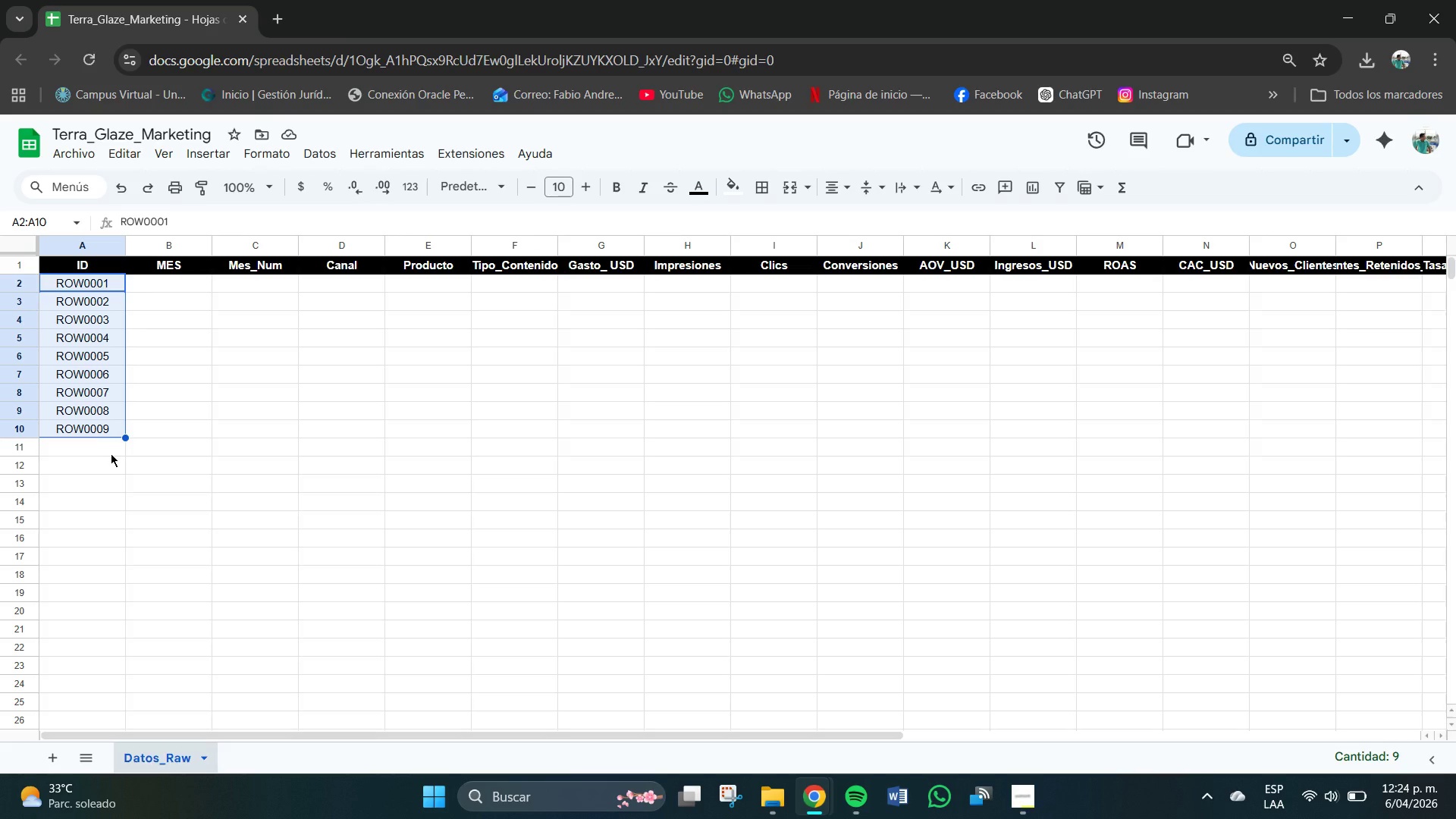 
wait(16.97)
 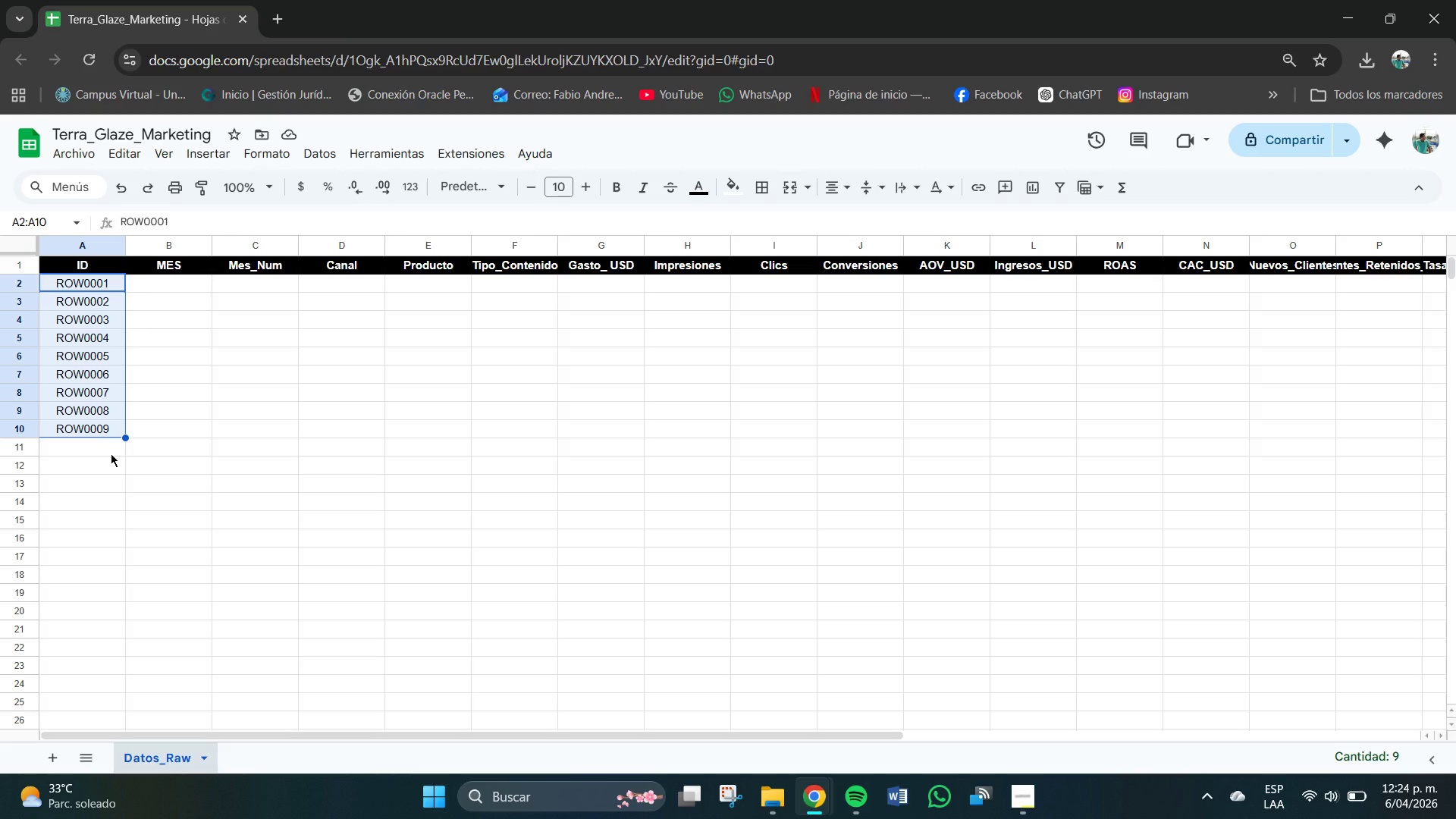 
left_click_drag(start_coordinate=[125, 437], to_coordinate=[149, 696])
 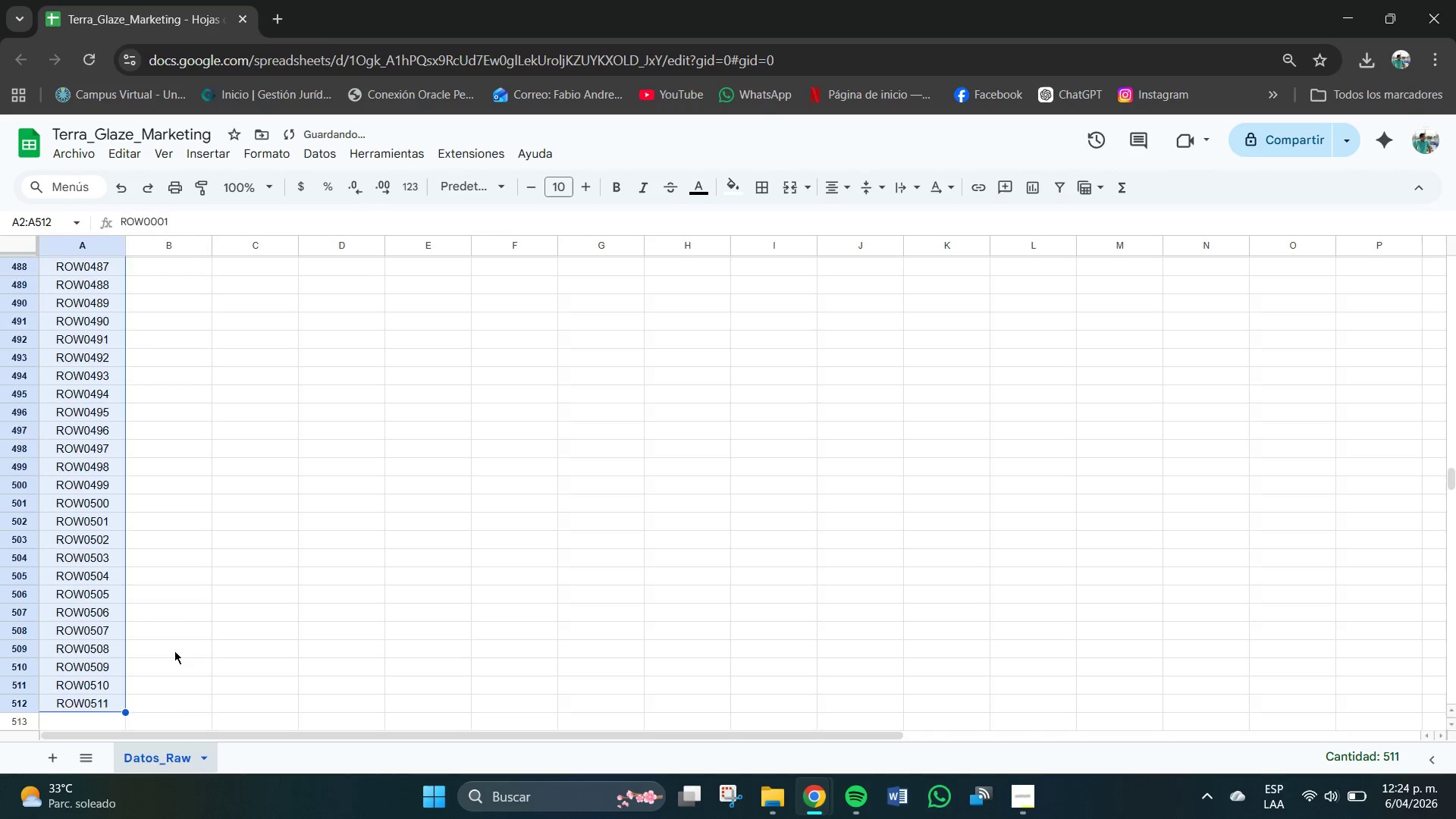 
left_click([174, 651])
 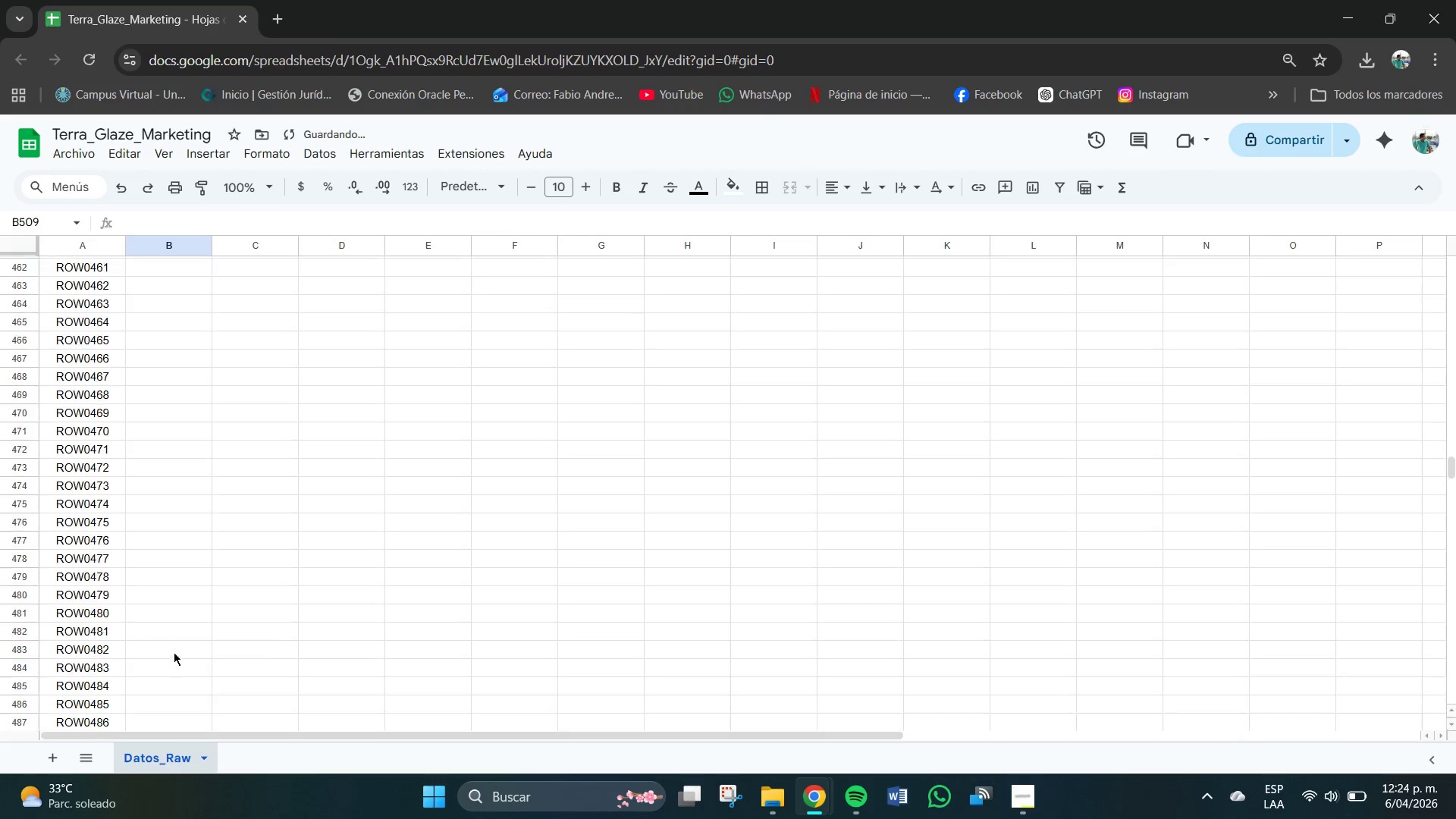 
scroll: coordinate [177, 386], scroll_direction: up, amount: 15.0
 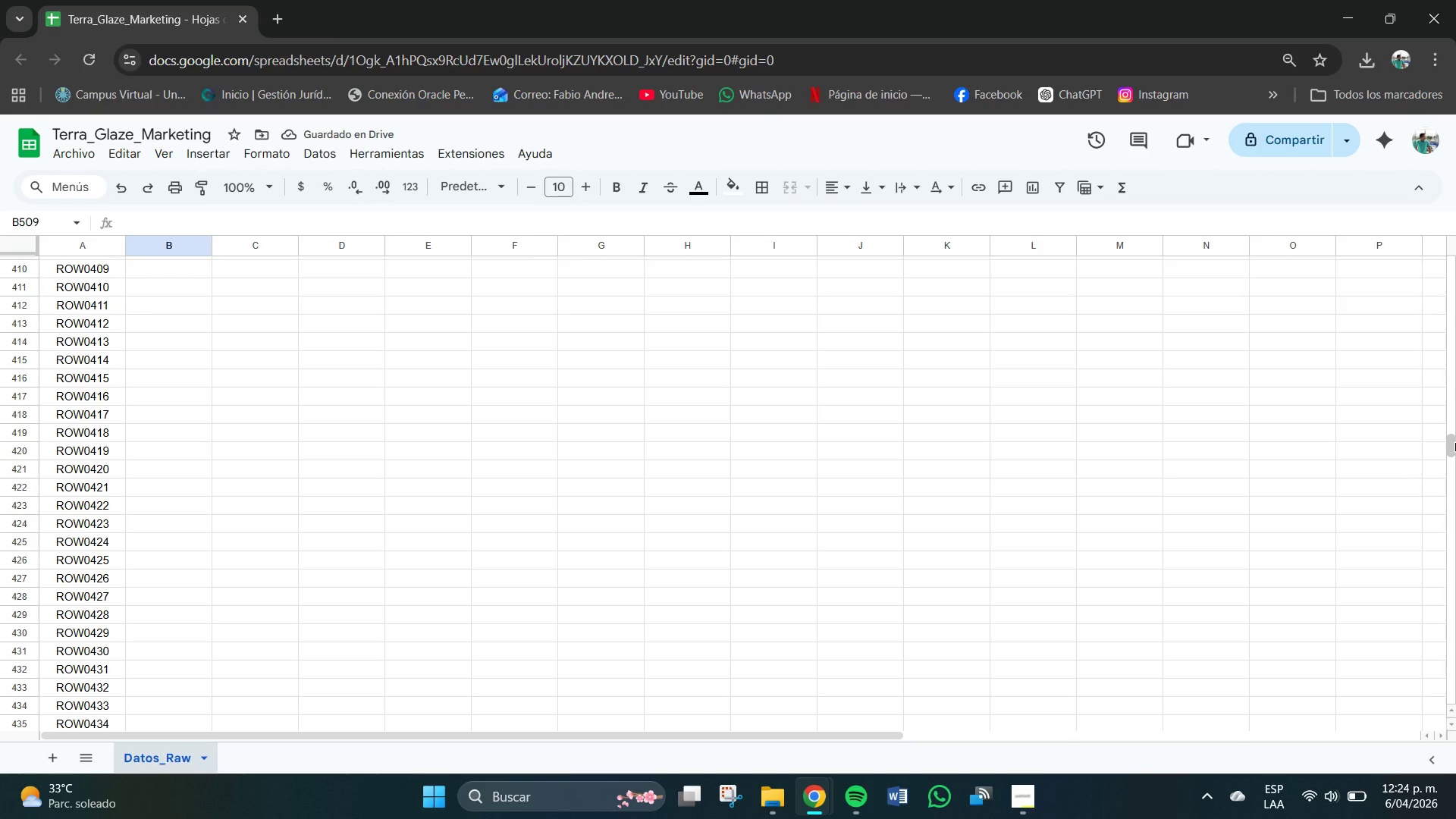 
left_click_drag(start_coordinate=[1454, 441], to_coordinate=[1455, 243])
 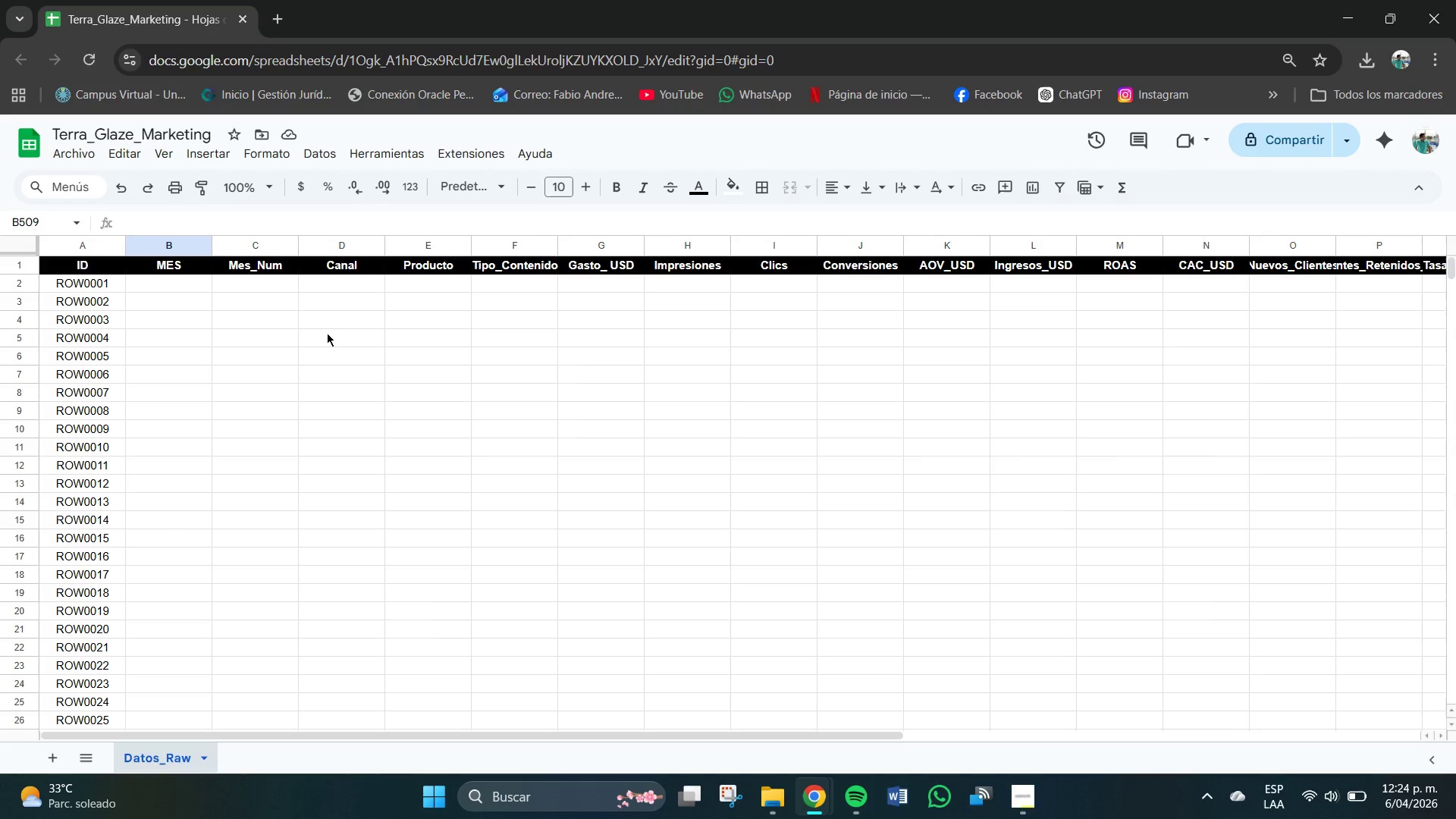 
scroll: coordinate [562, 389], scroll_direction: up, amount: 1.0
 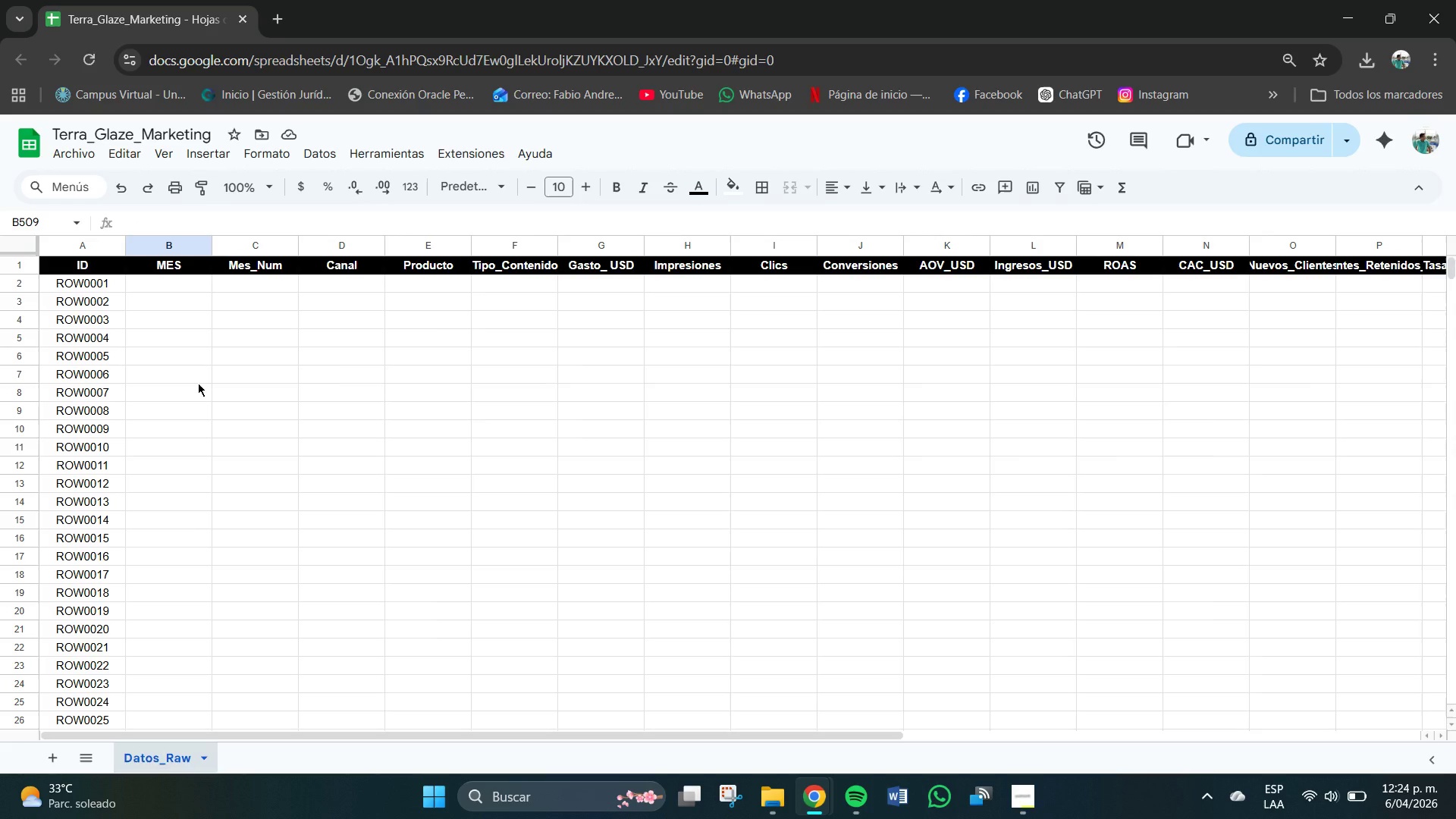 
wait(15.5)
 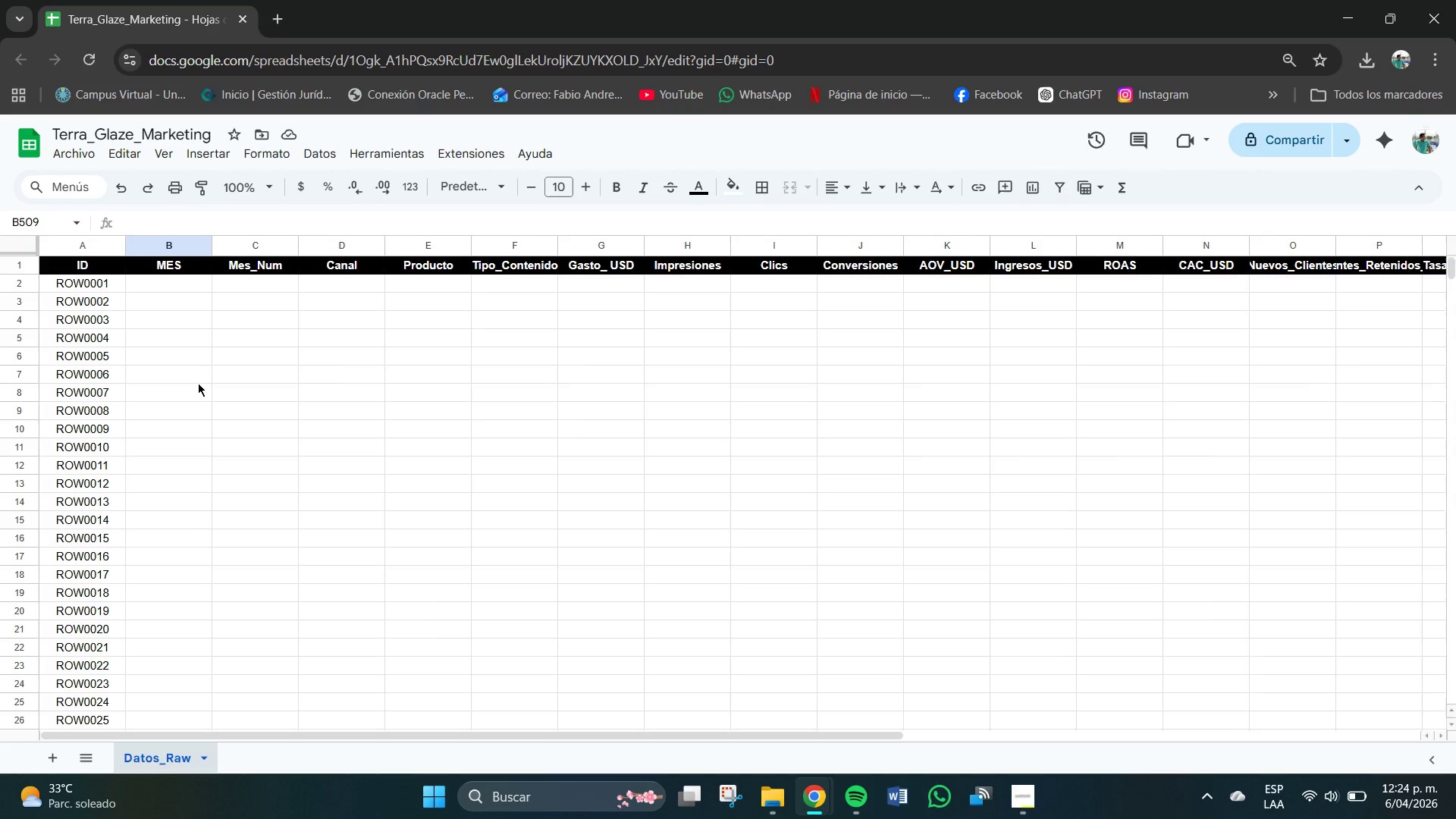 
scroll: coordinate [198, 355], scroll_direction: up, amount: 41.0
 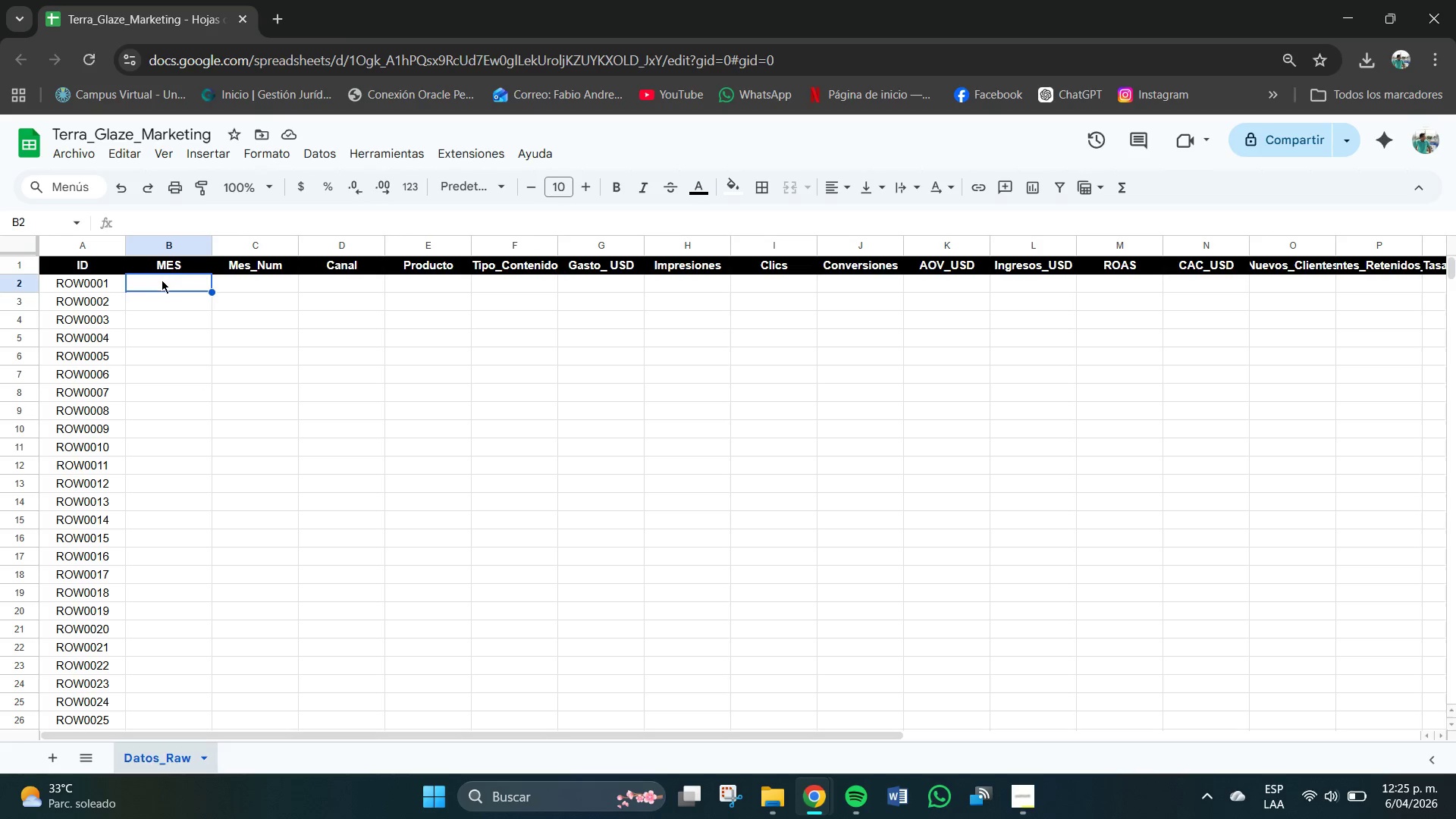 
double_click([162, 284])
 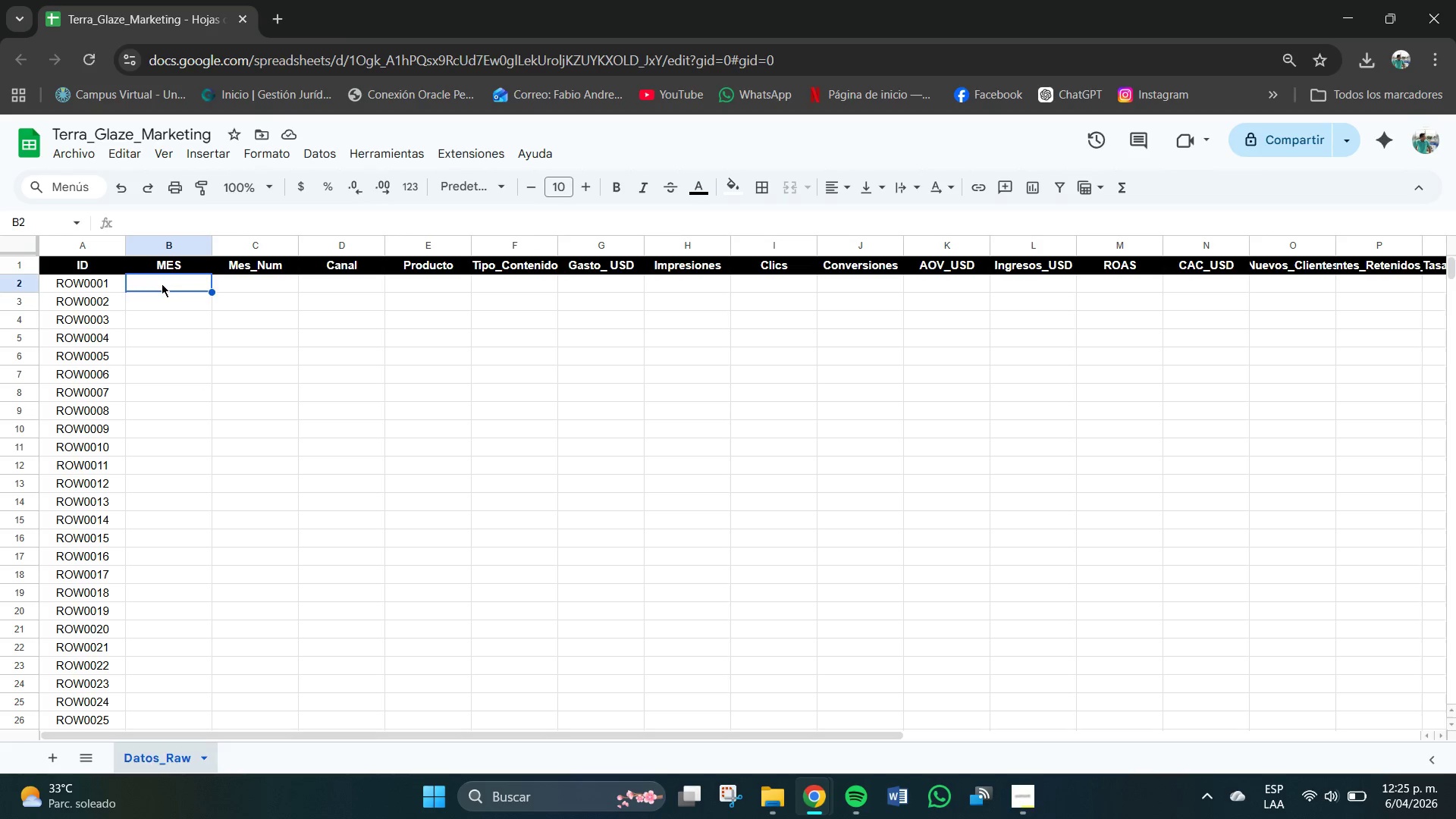 
triple_click([162, 284])
 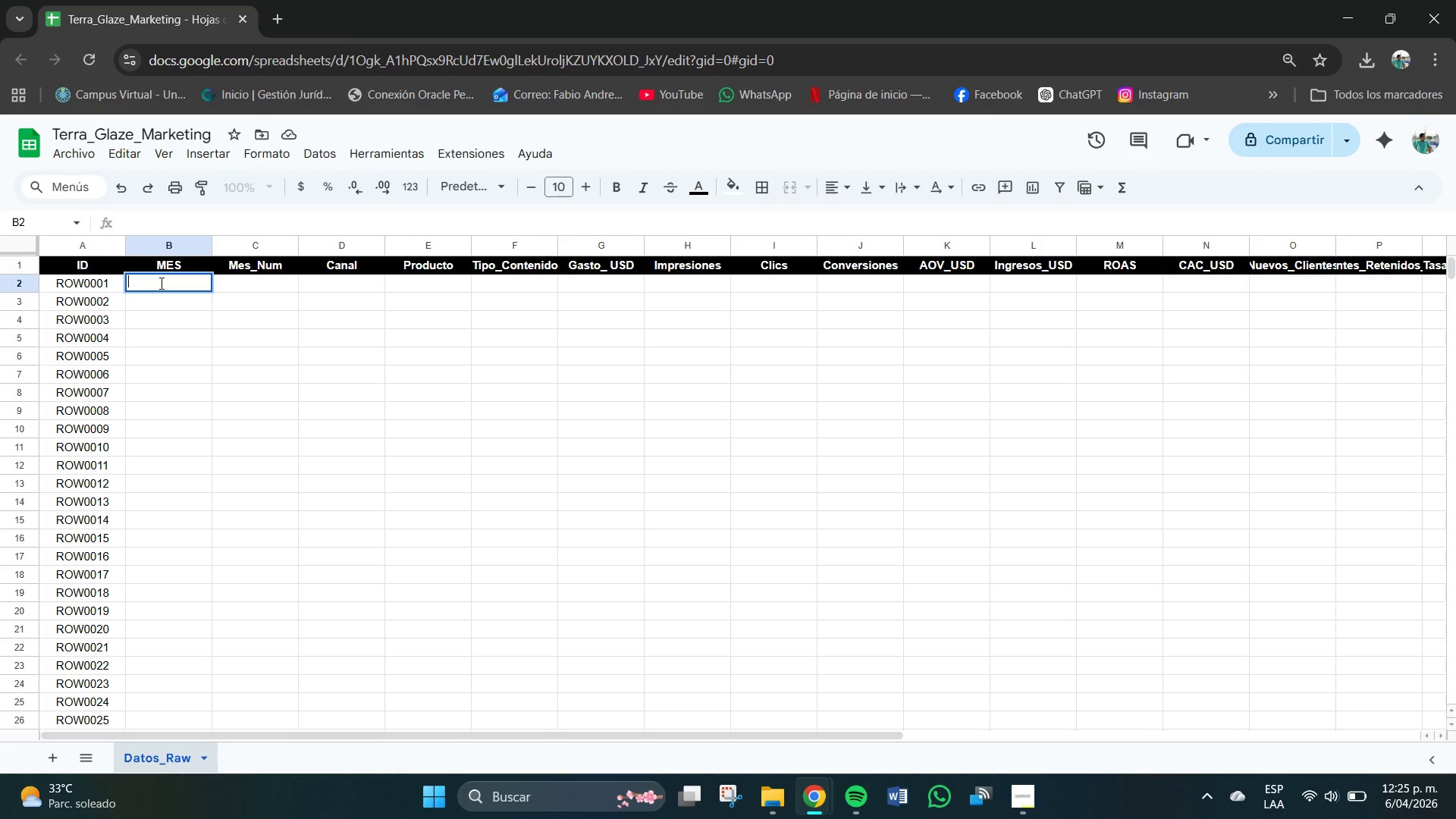 
type(EN)
key(Backspace)
type(ne)
 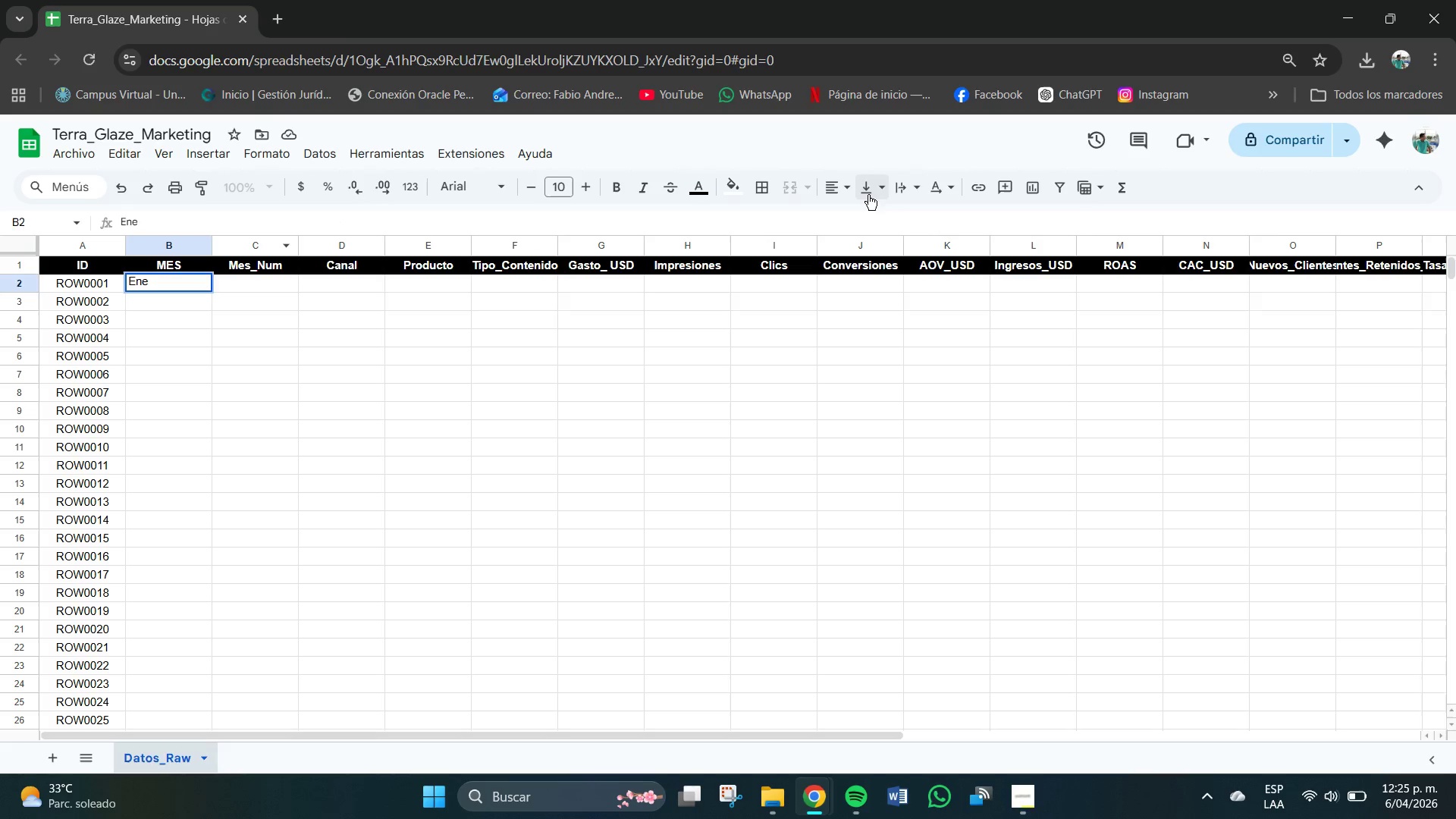 
left_click([871, 218])
 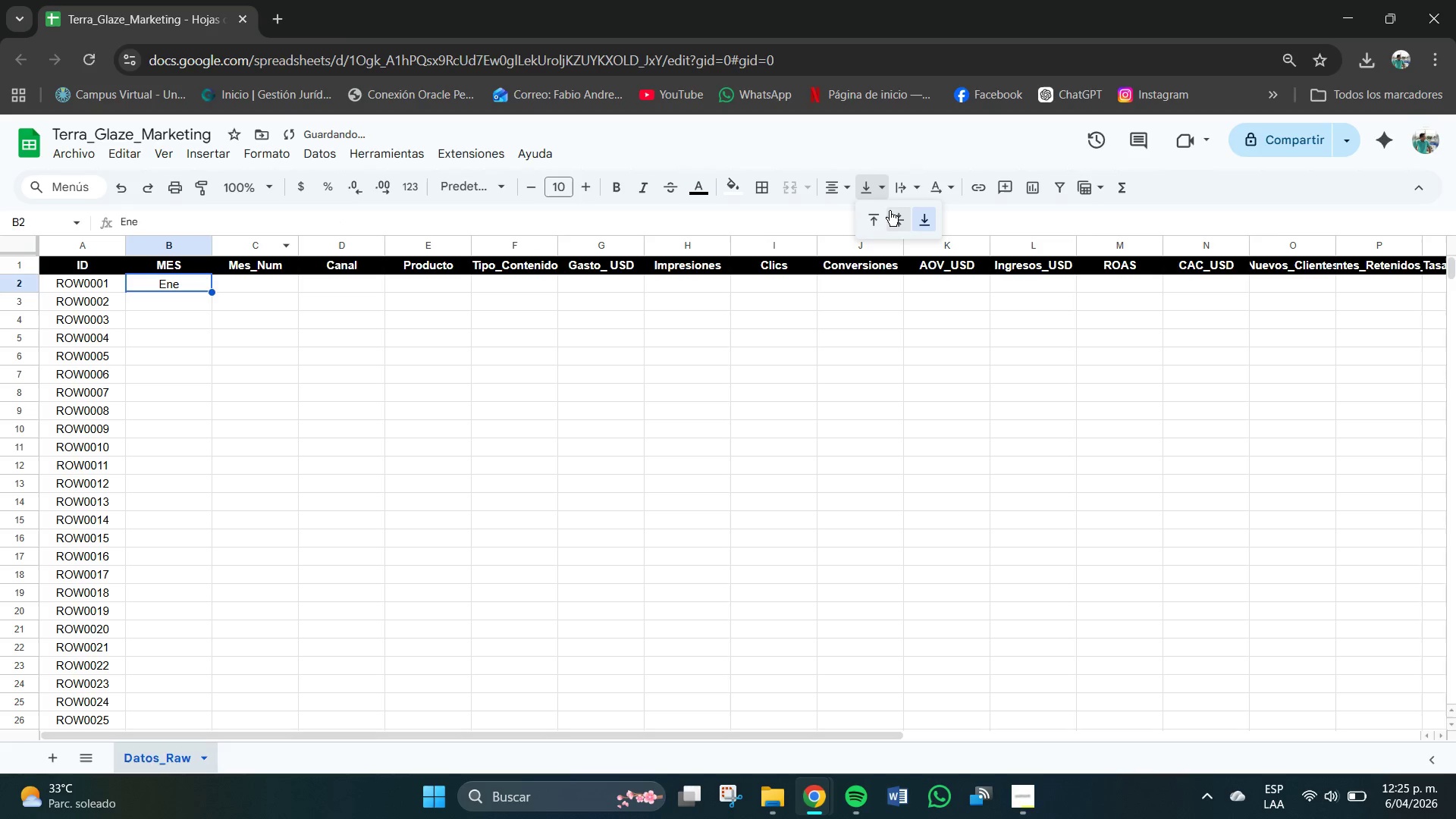 
double_click([891, 215])
 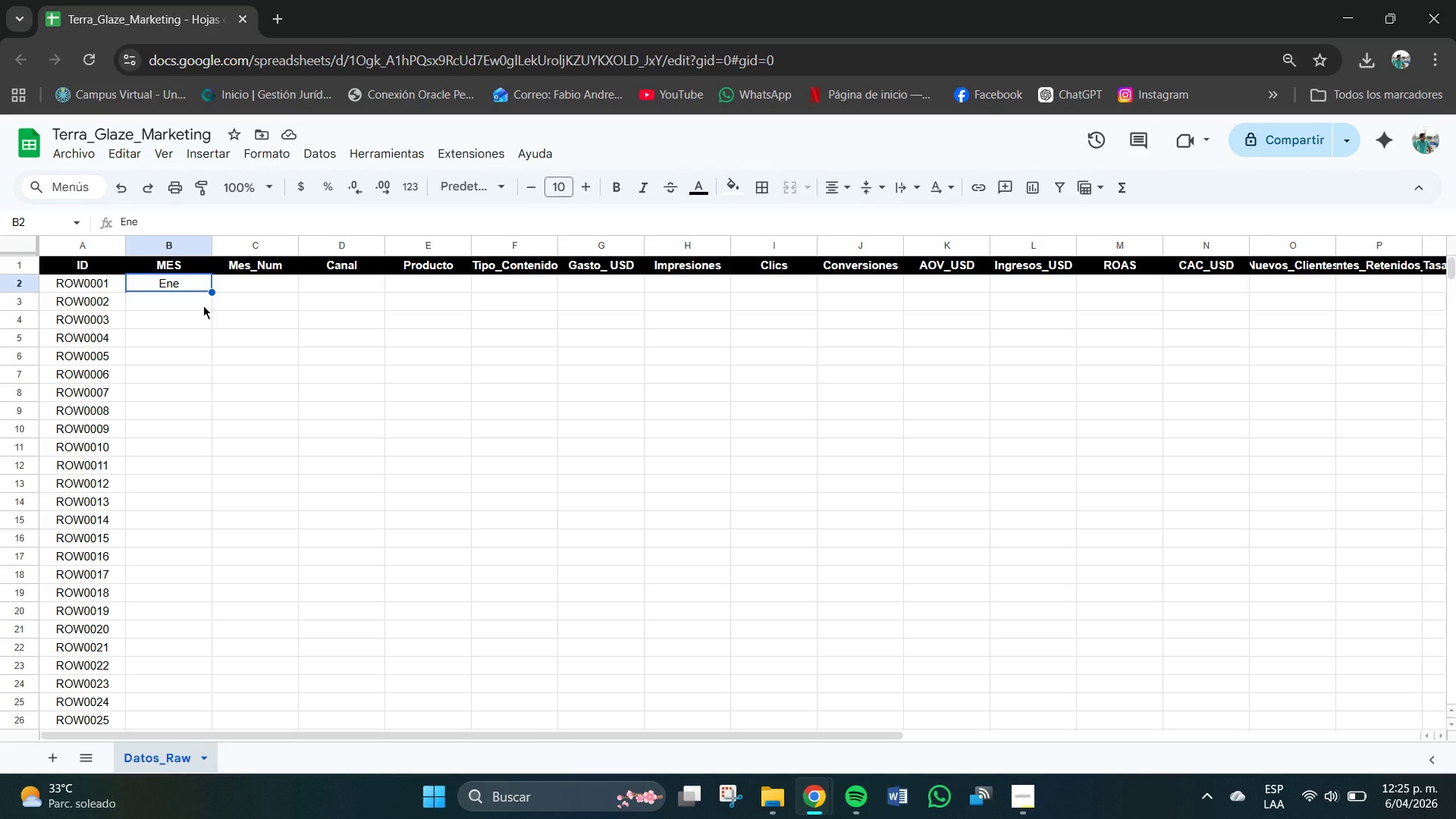 
wait(10.67)
 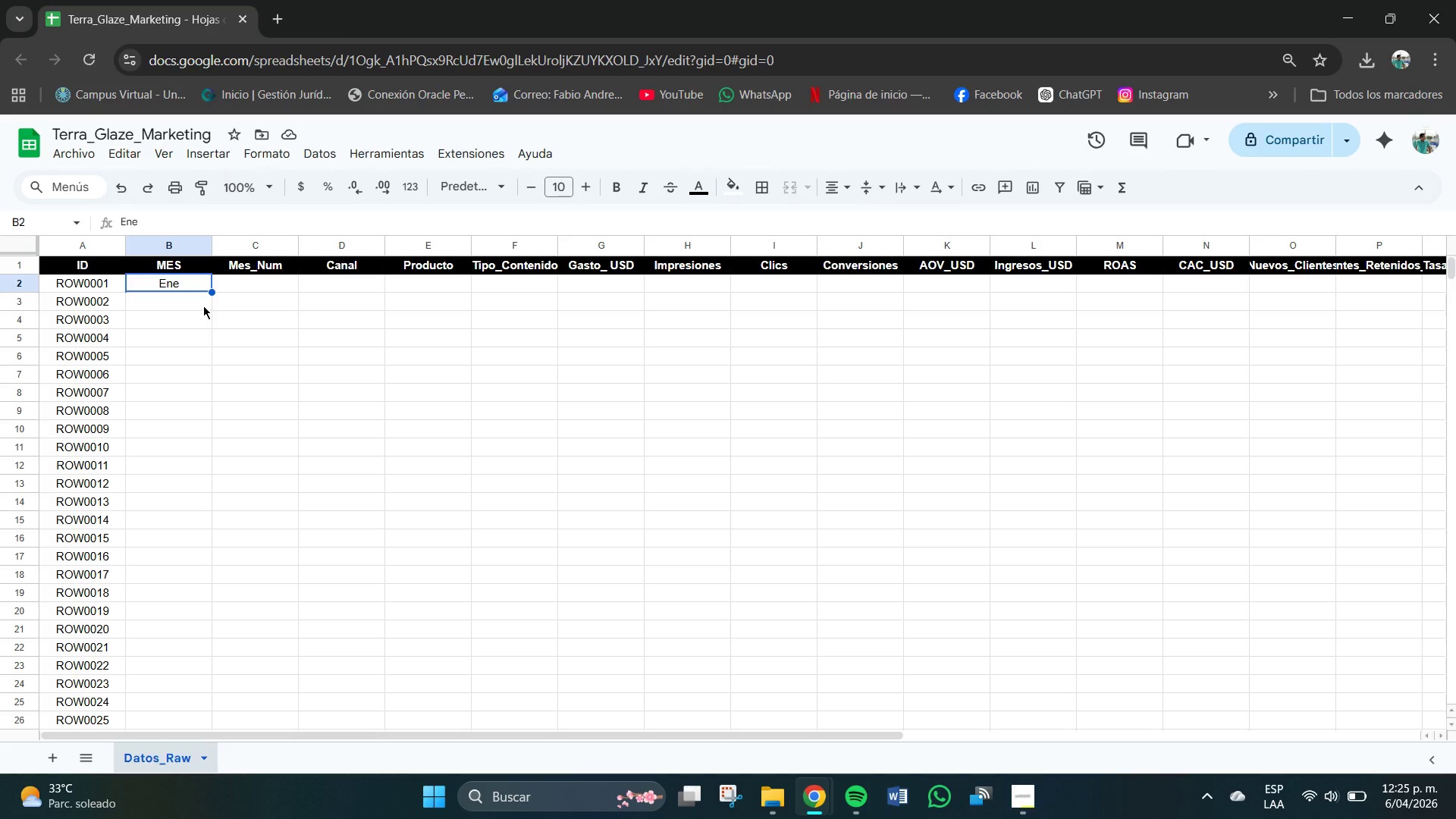 
left_click_drag(start_coordinate=[212, 293], to_coordinate=[215, 698])
 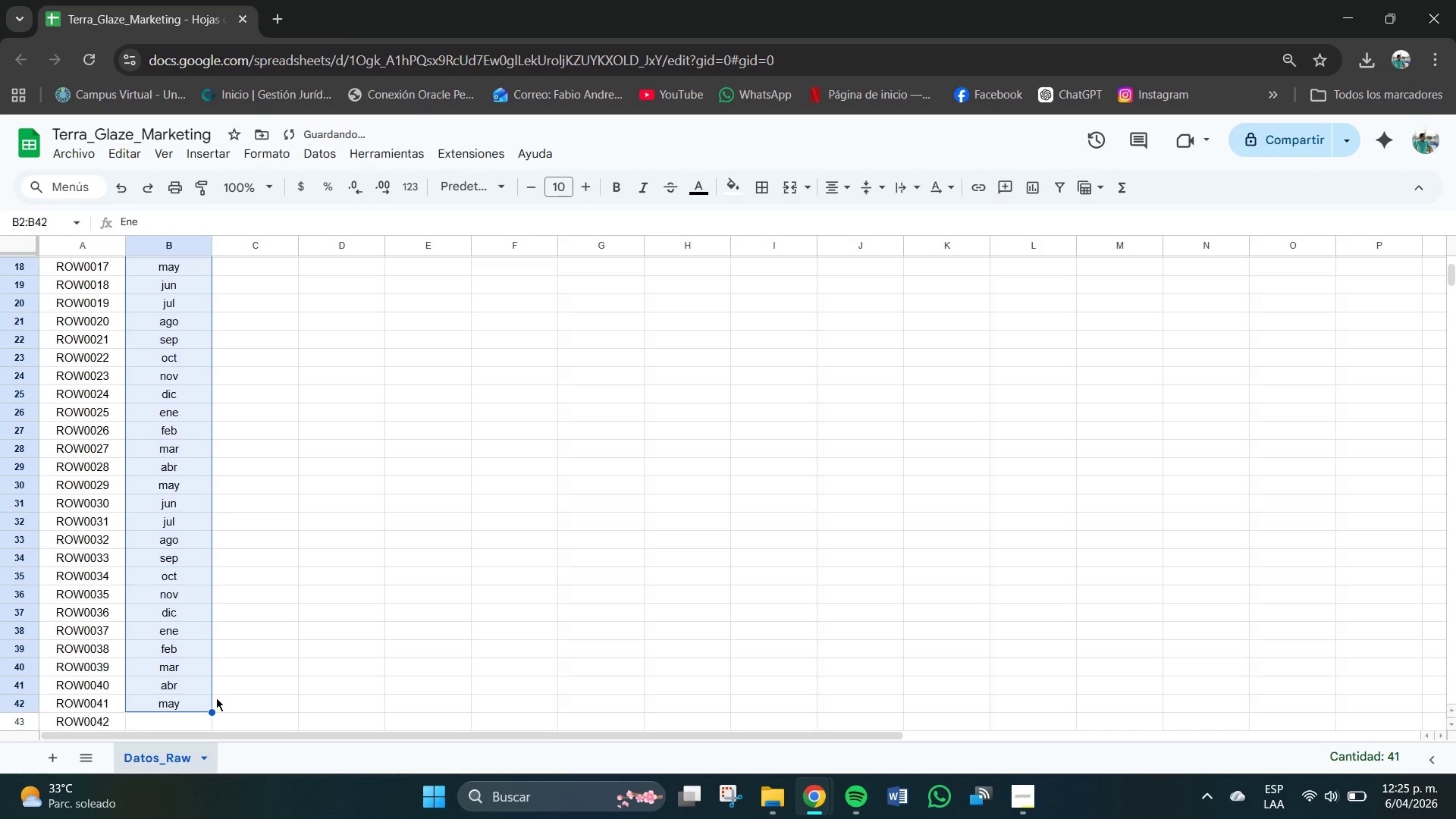 
hold_key(key=ControlLeft, duration=8.67)
 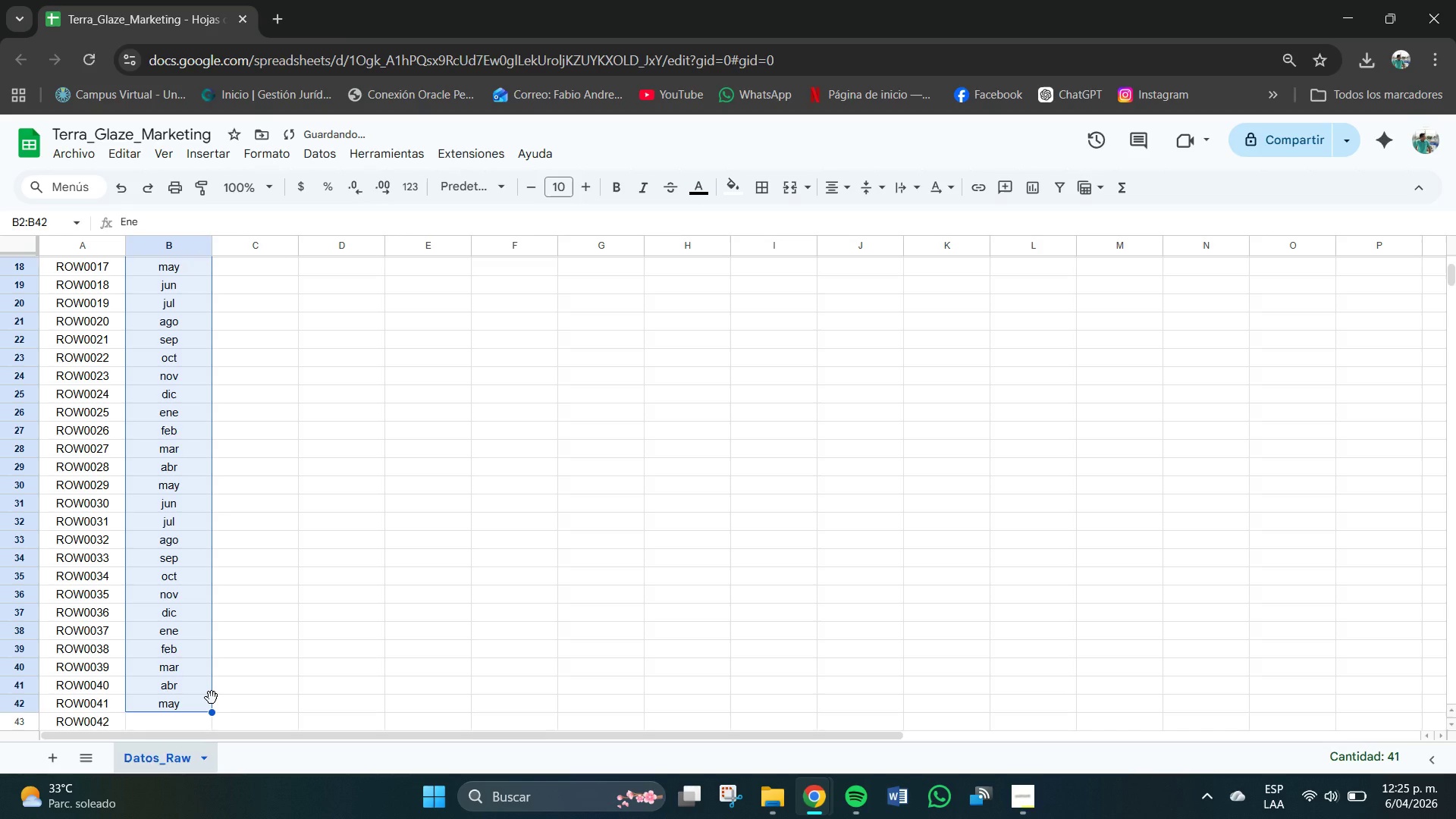 
key(Control+Z)
 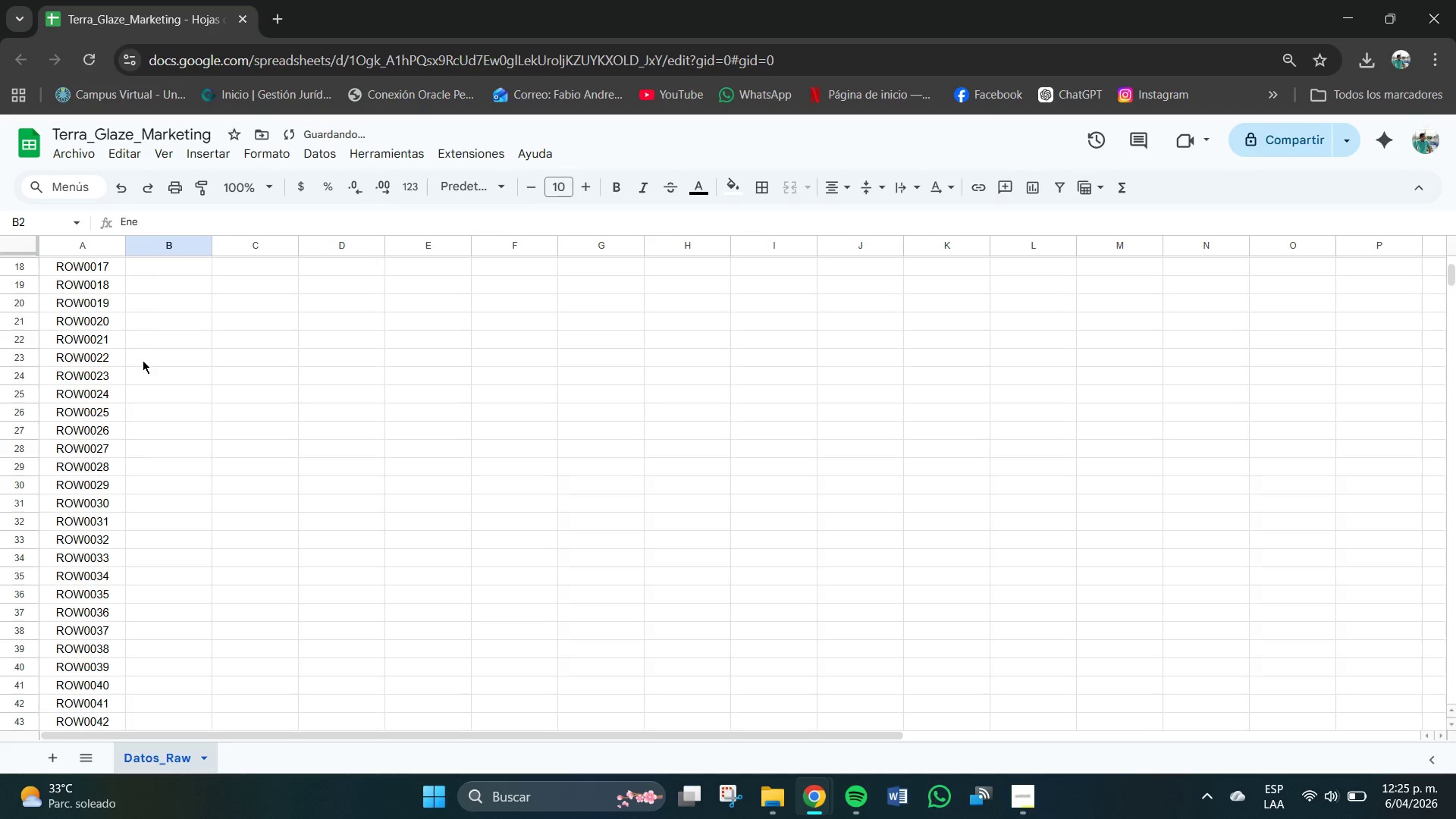 
scroll: coordinate [143, 360], scroll_direction: up, amount: 11.0
 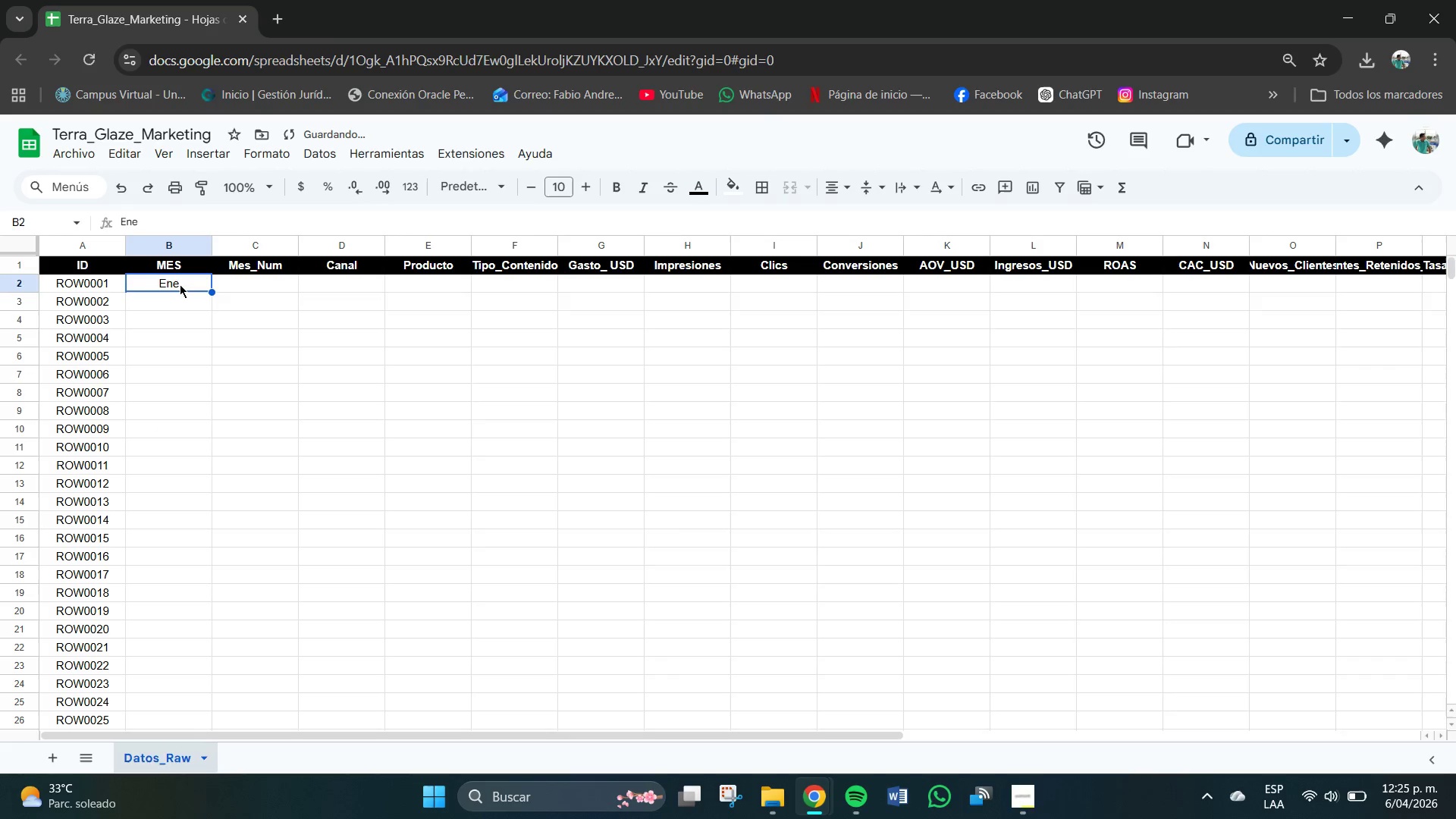 
left_click([180, 284])
 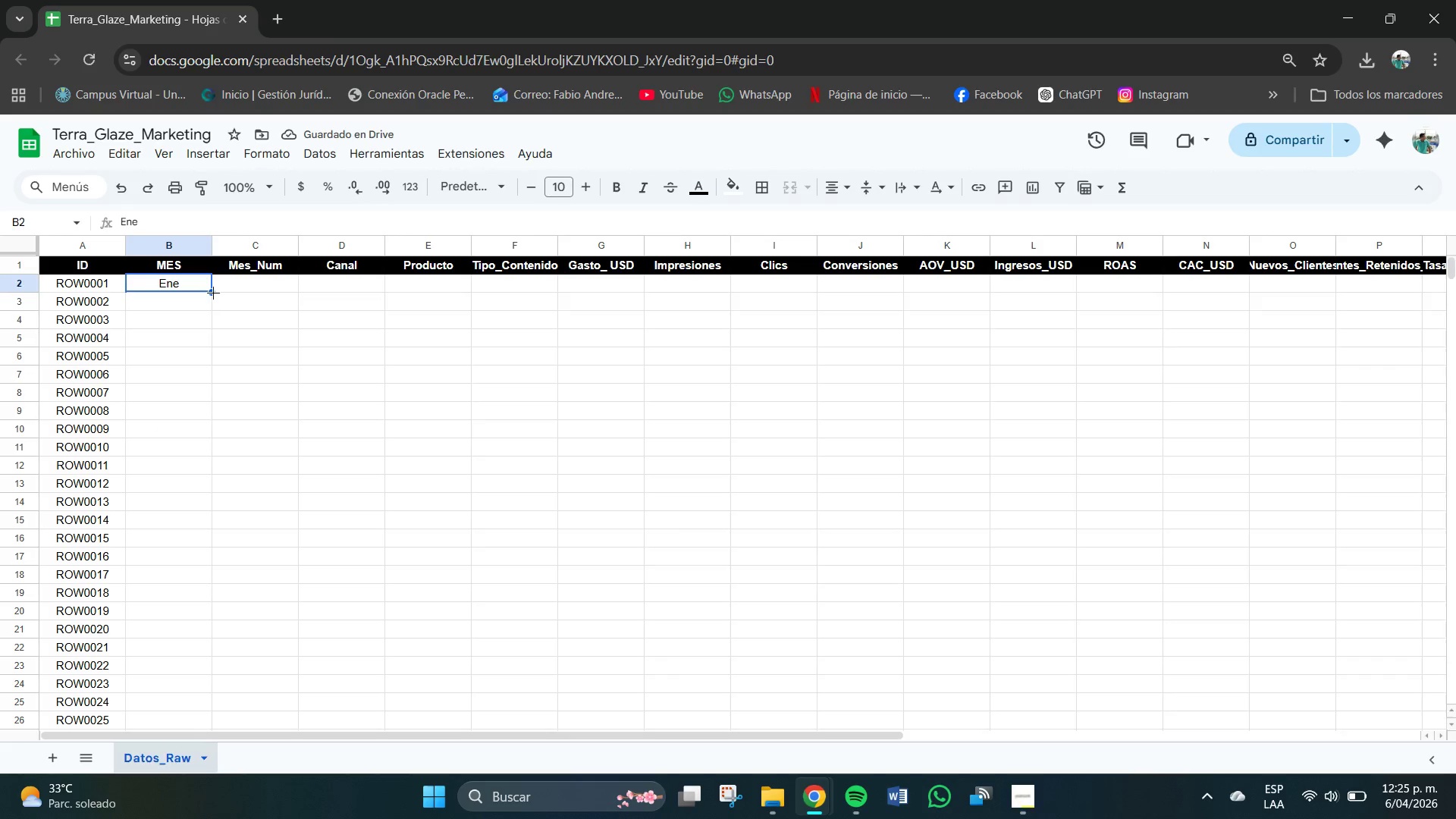 
hold_key(key=ControlLeft, duration=1.12)
left_click_drag(start_coordinate=[209, 290], to_coordinate=[209, 341])
 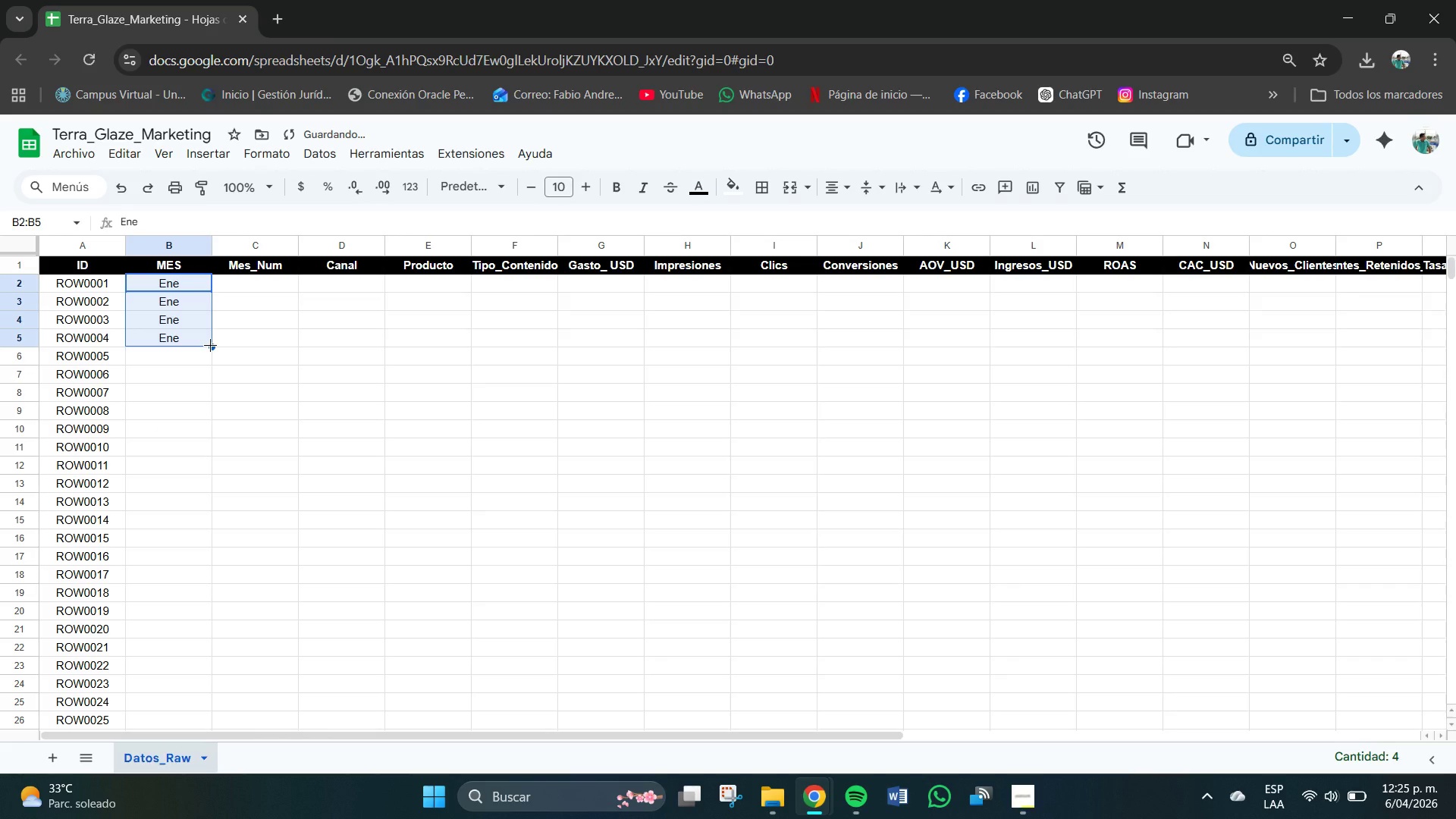 
hold_key(key=ControlLeft, duration=6.86)
left_click_drag(start_coordinate=[212, 346], to_coordinate=[210, 721])
 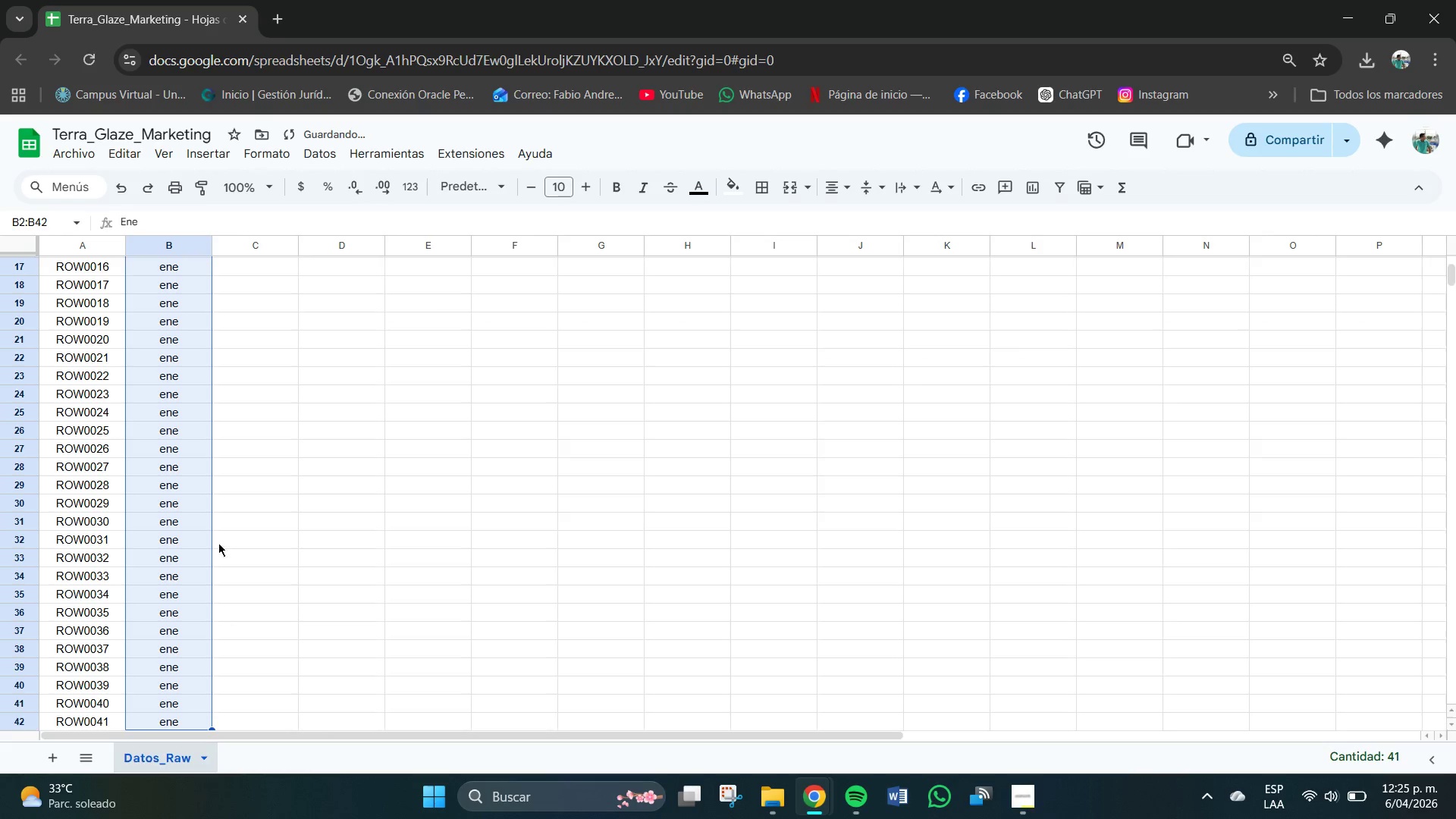 
scroll: coordinate [202, 401], scroll_direction: up, amount: 12.0
 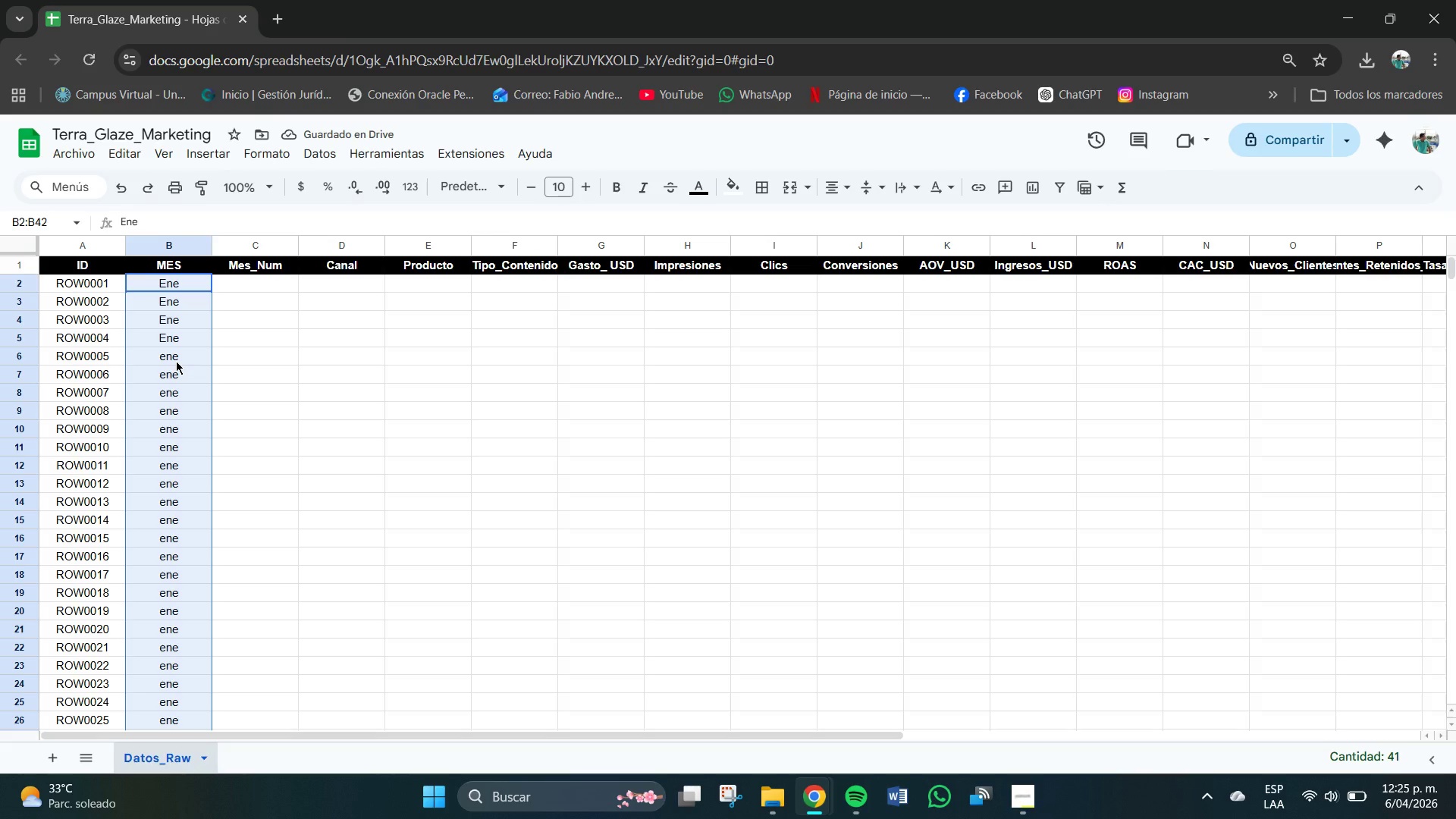 
left_click([173, 359])
 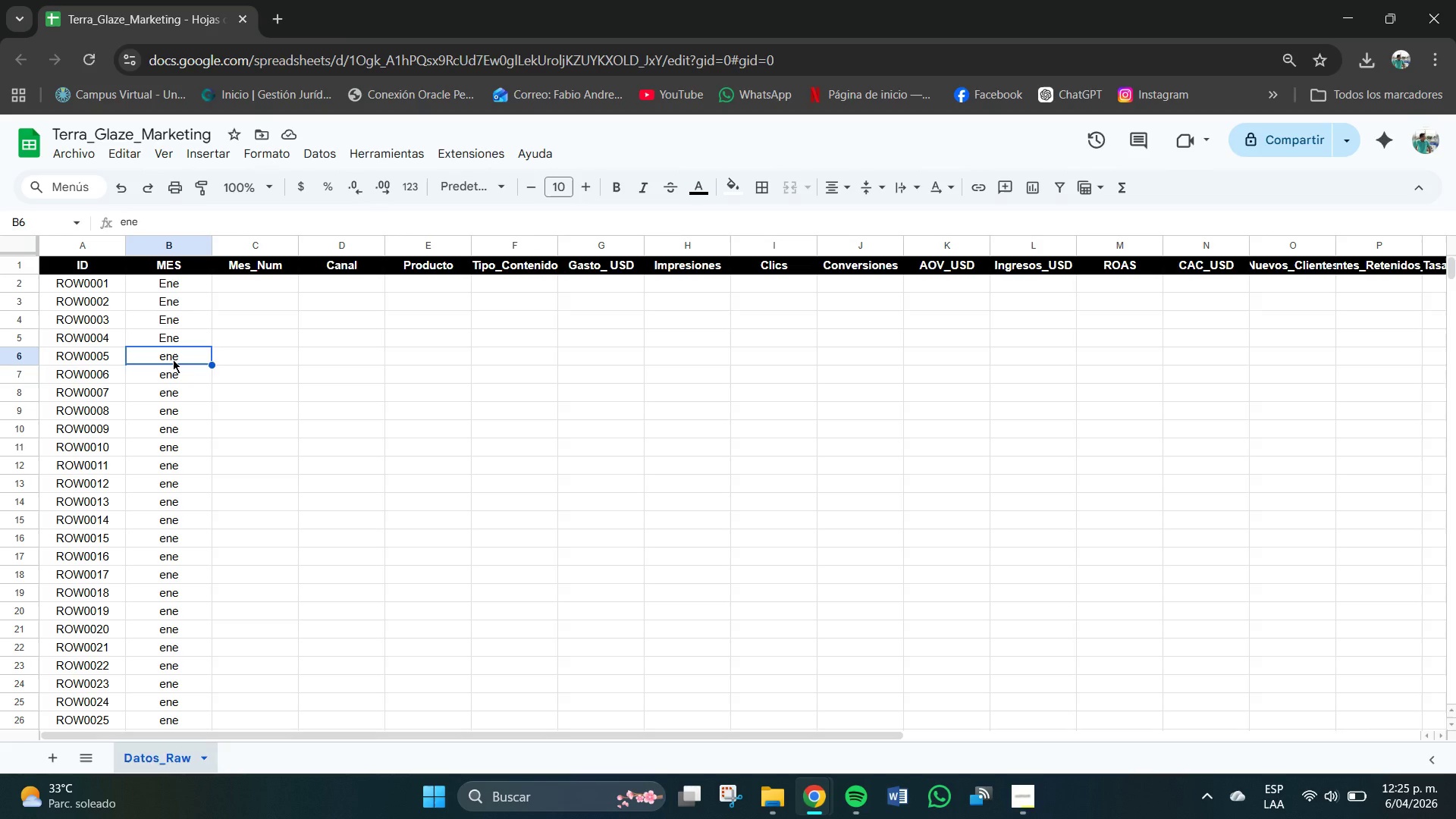 
key(Control+Z)
 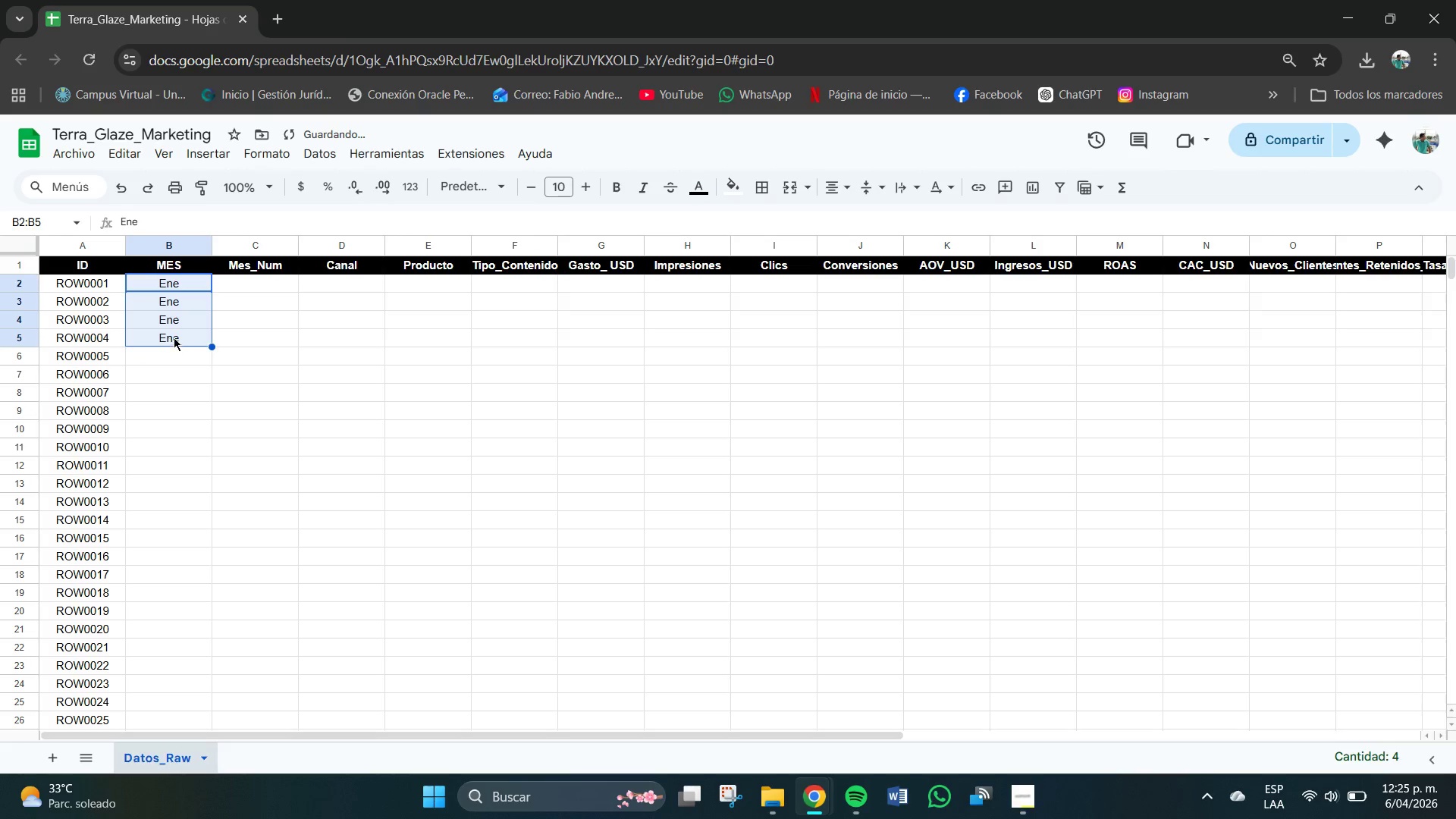 
left_click([175, 337])
 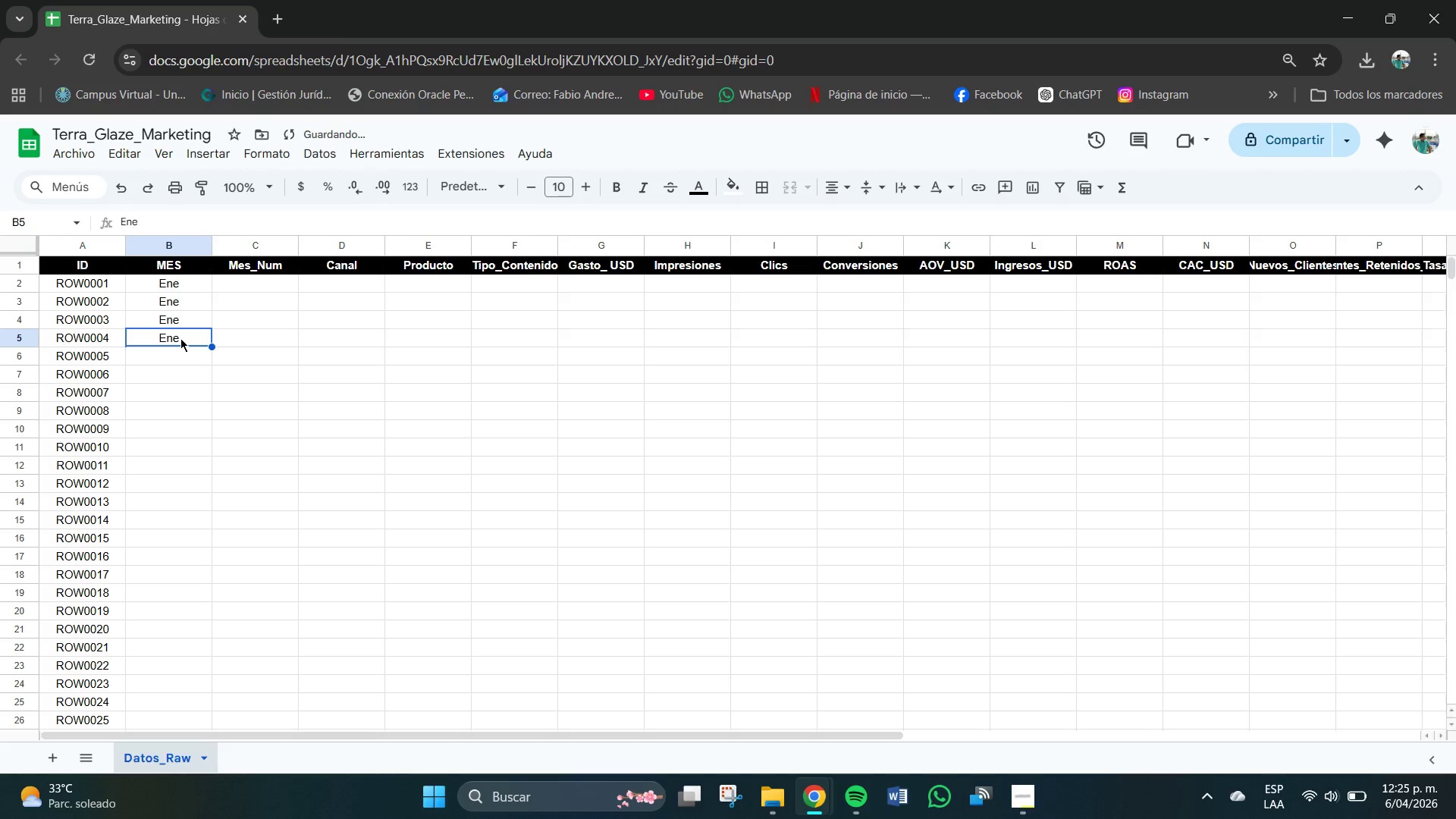 
double_click([180, 338])
 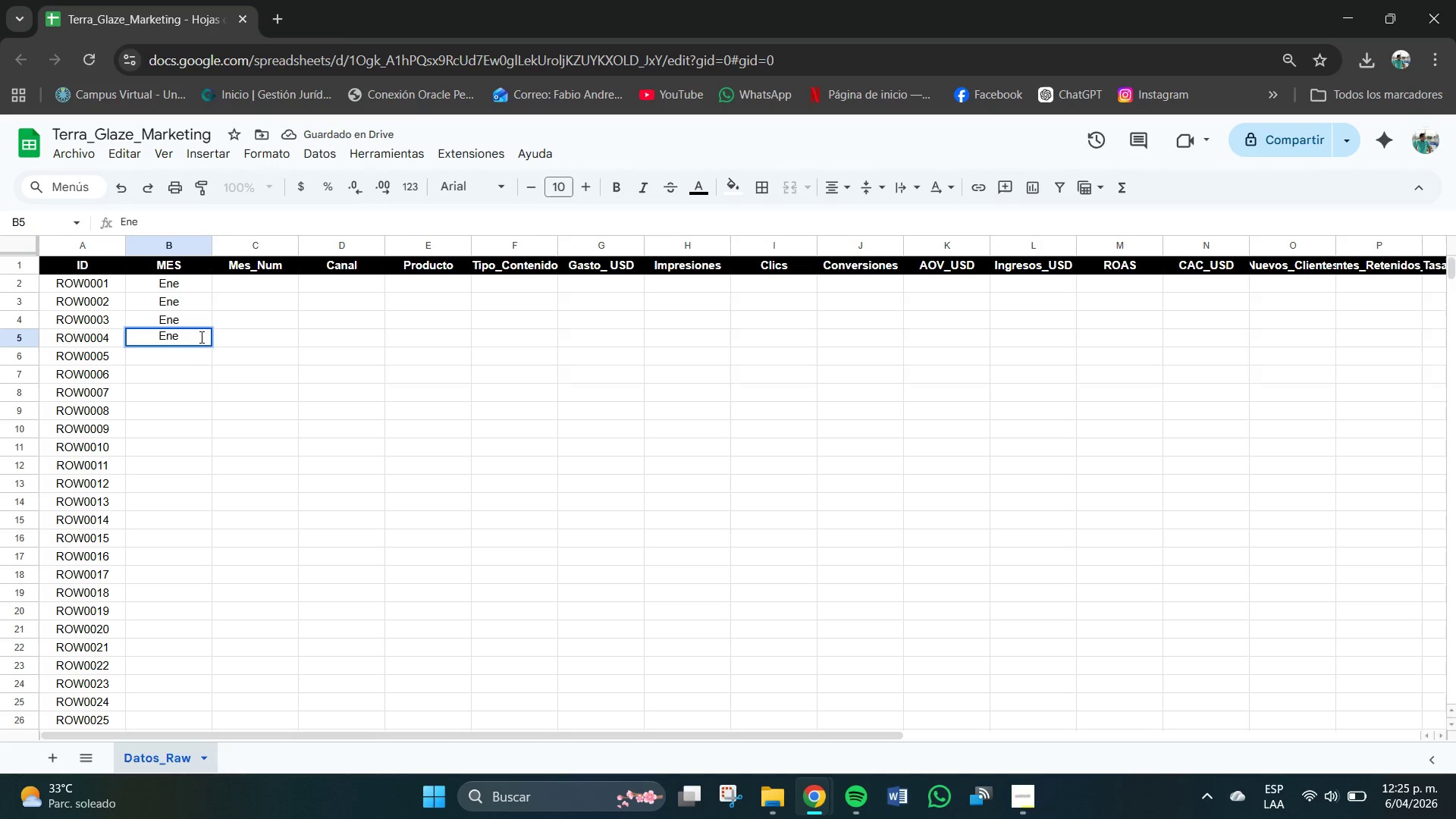 
double_click([215, 369])
 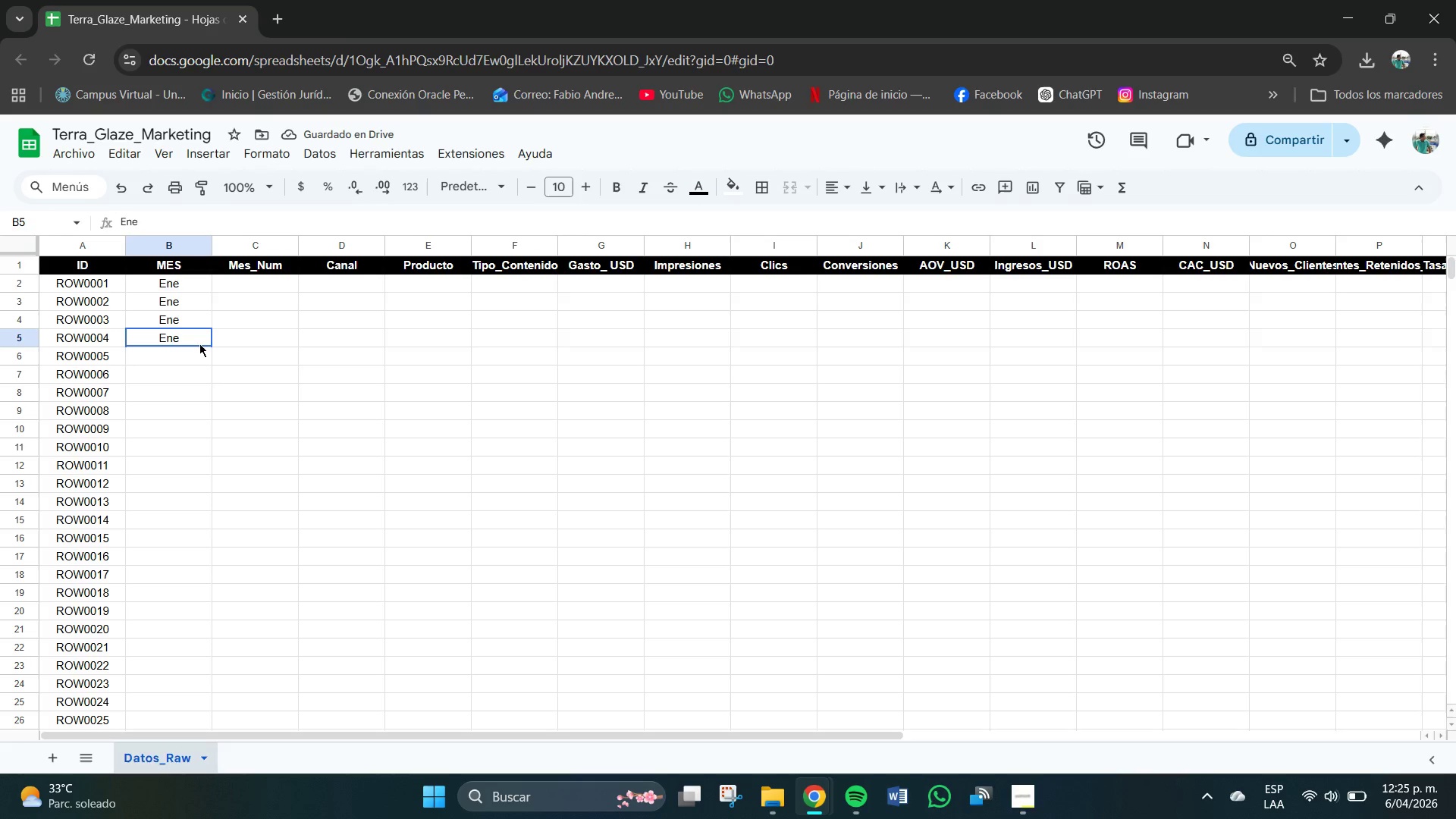 
triple_click([199, 344])
 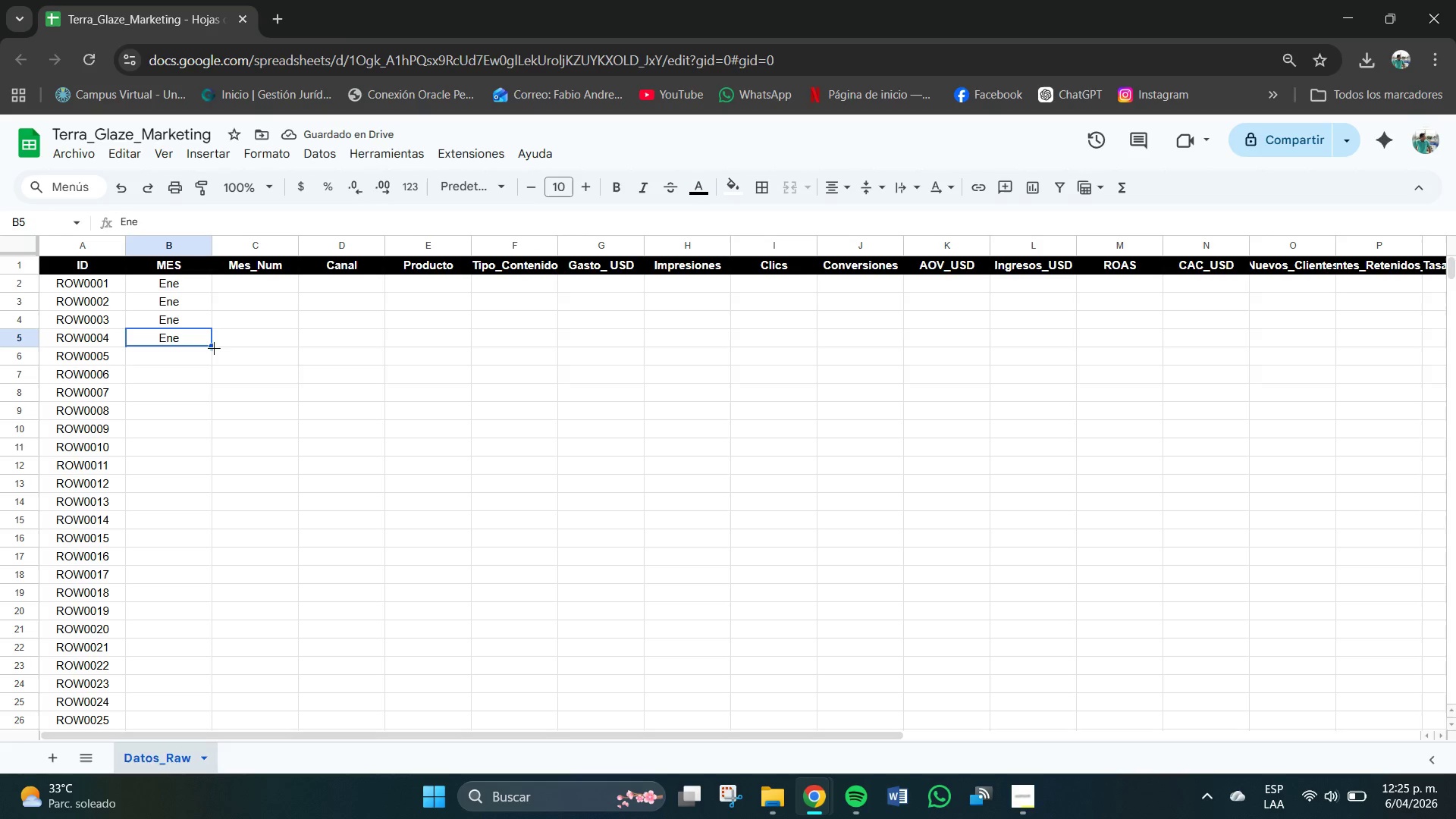 
left_click_drag(start_coordinate=[212, 347], to_coordinate=[215, 370])
 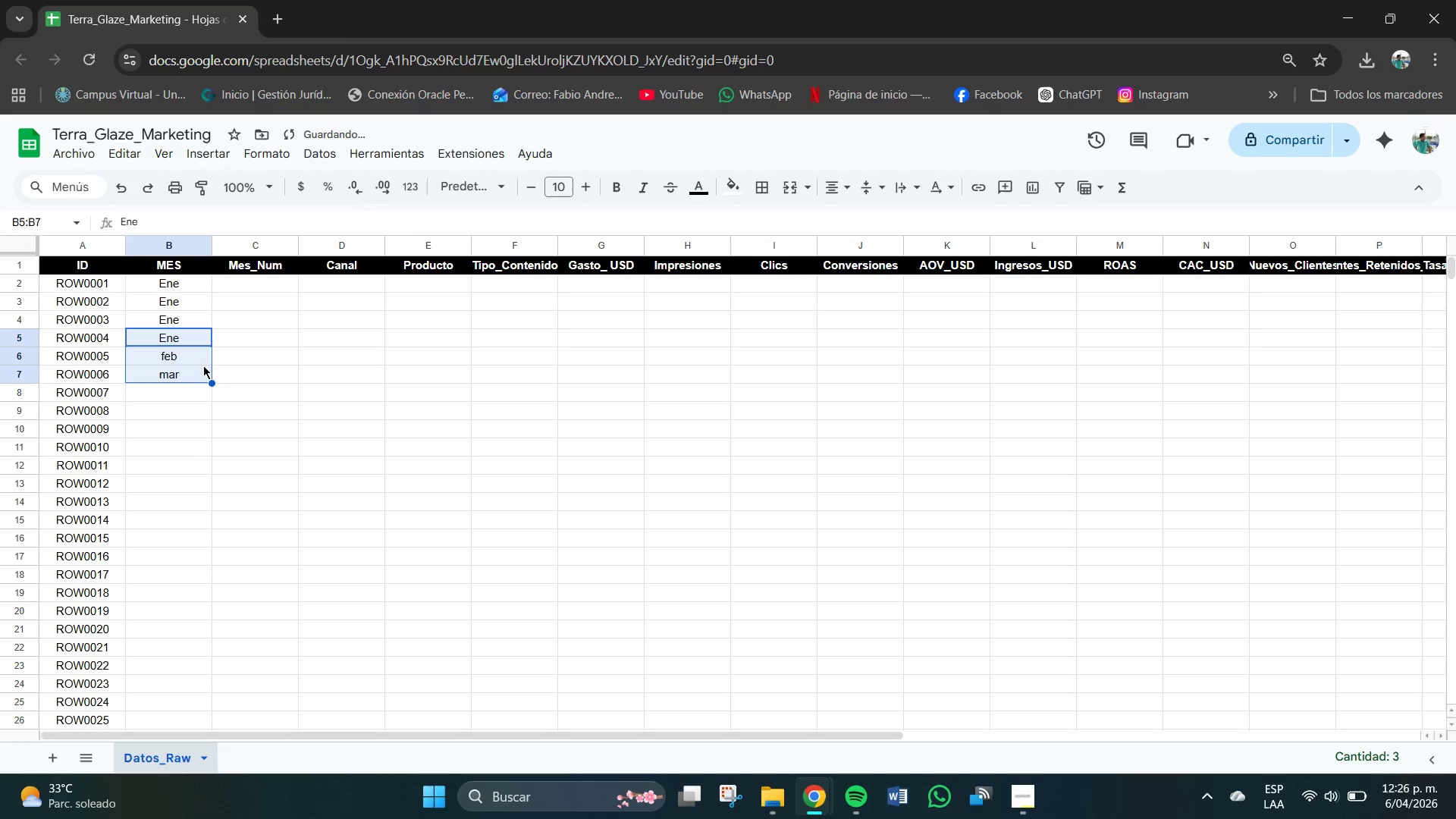 
key(Control+Z)
 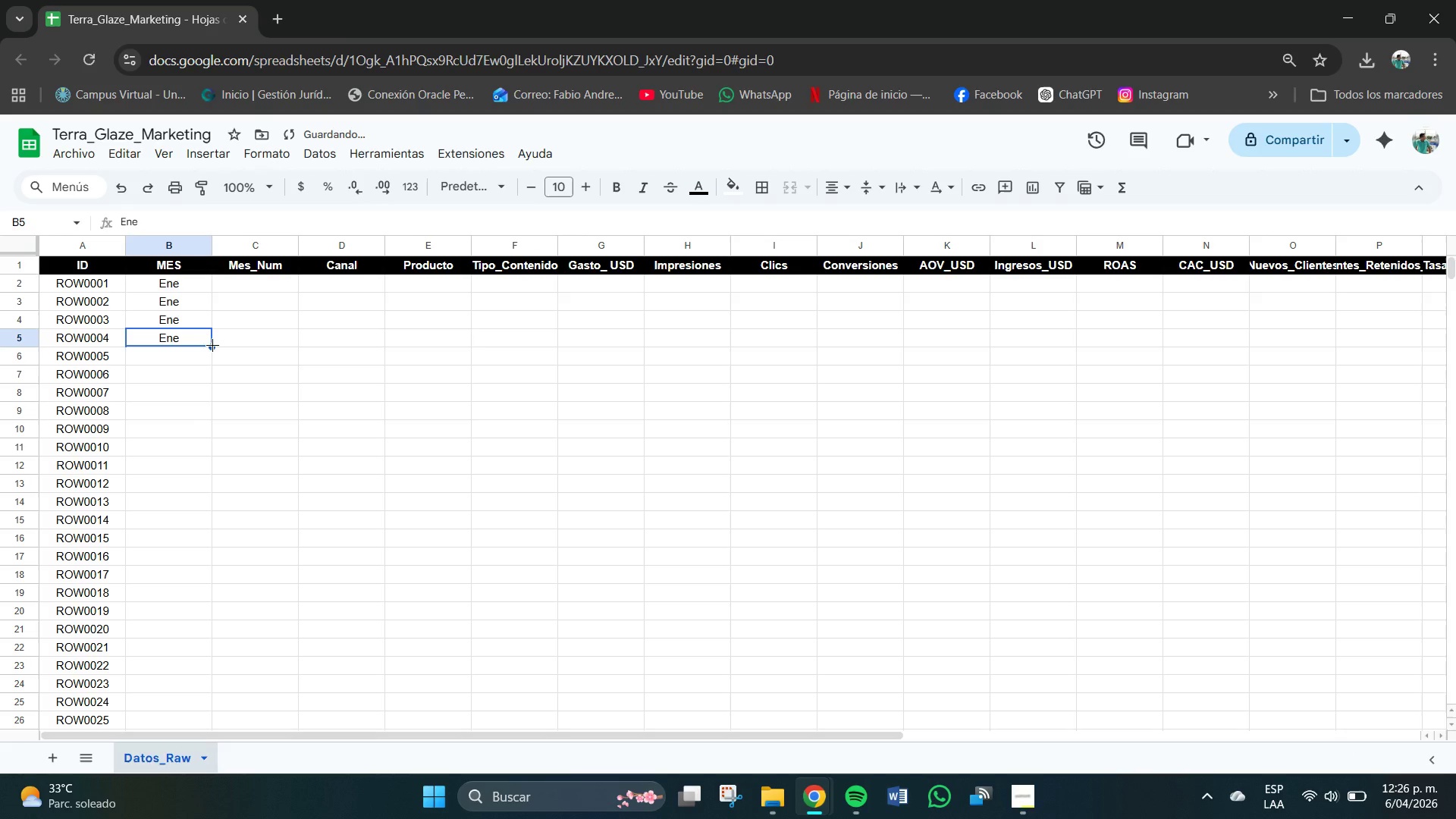 
hold_key(key=ControlLeft, duration=1.05)
left_click_drag(start_coordinate=[211, 345], to_coordinate=[209, 387])
 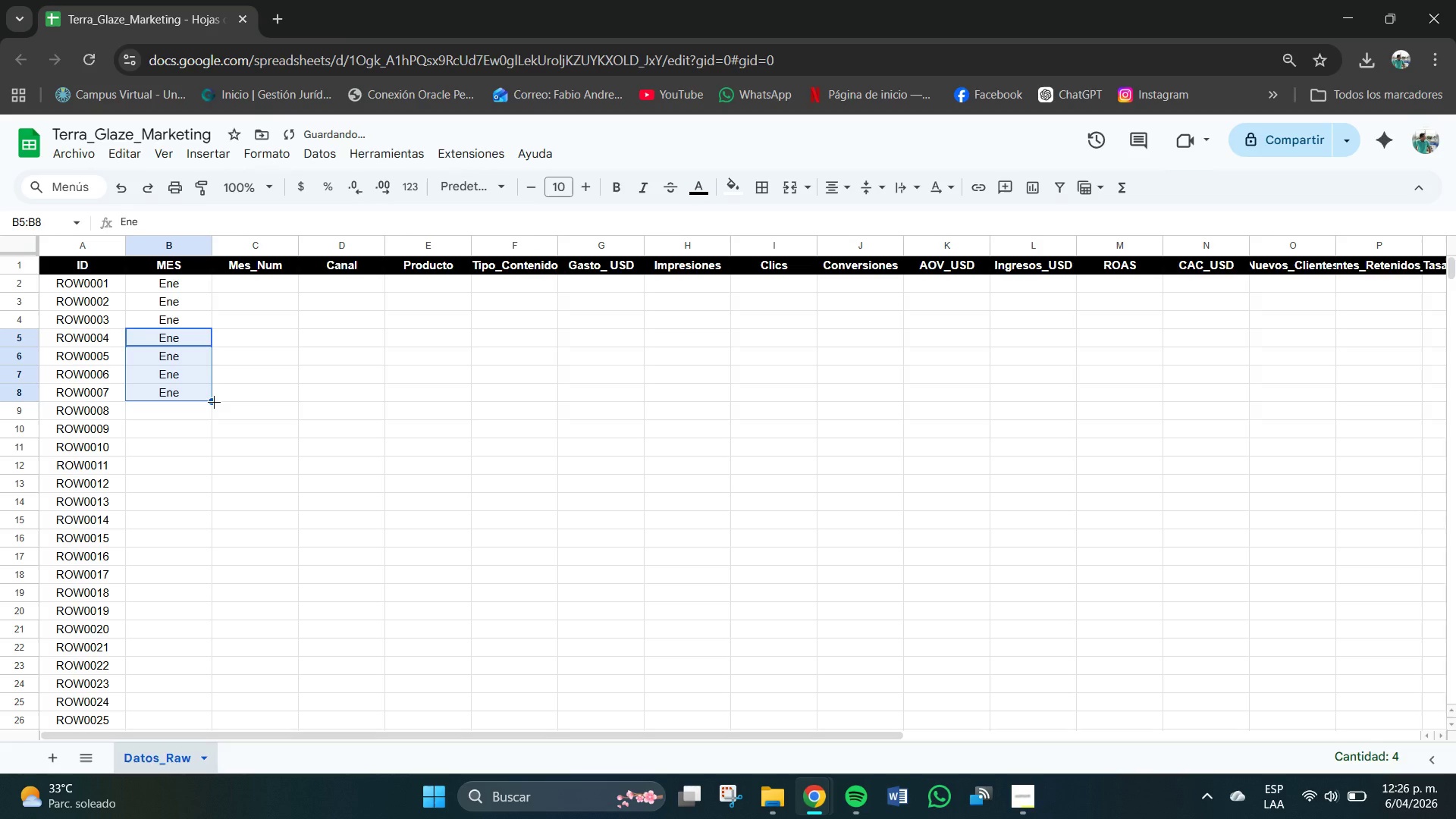 
left_click([214, 402])
 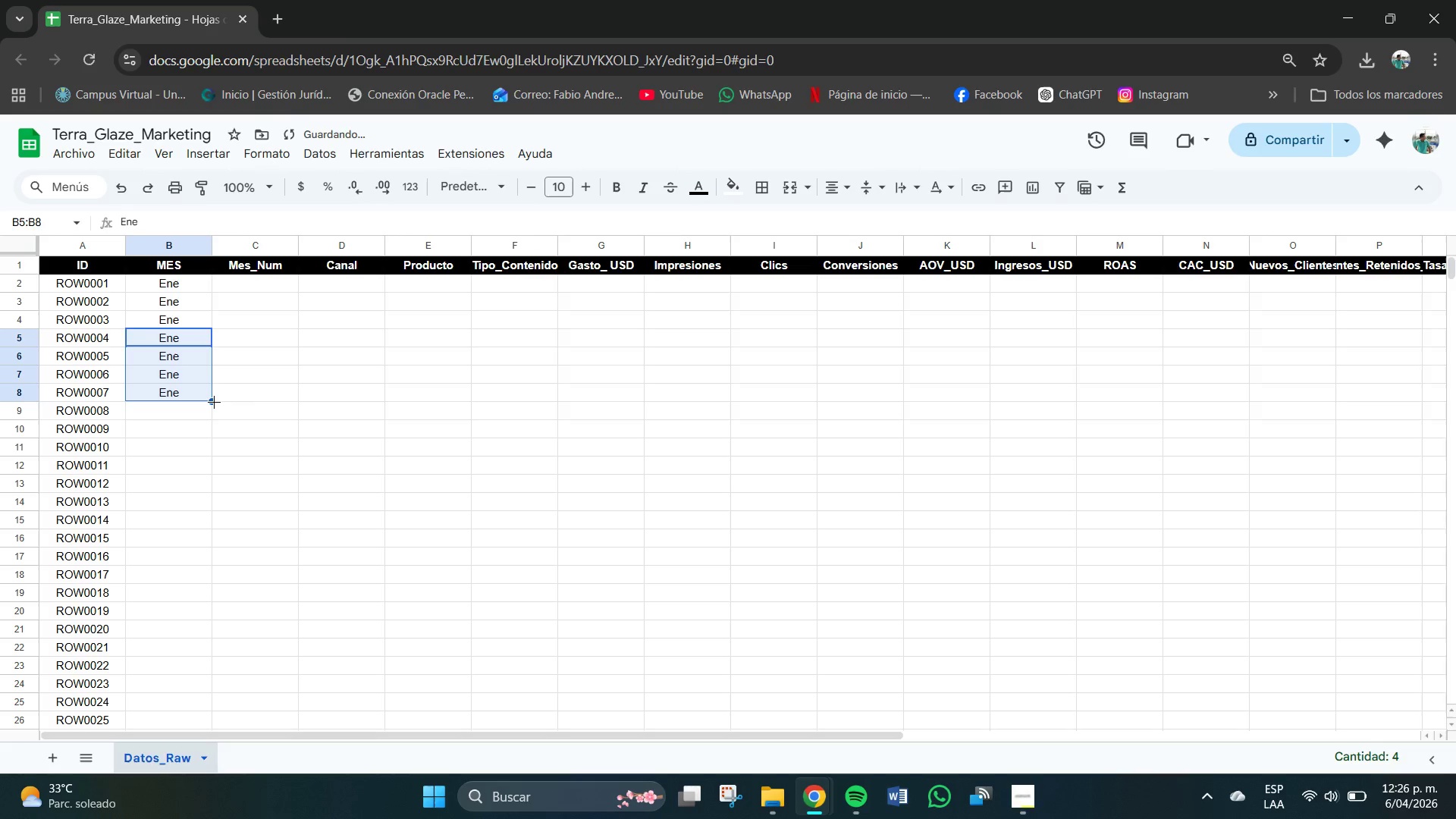 
hold_key(key=ControlLeft, duration=1.16)
left_click_drag(start_coordinate=[214, 402], to_coordinate=[216, 421])
 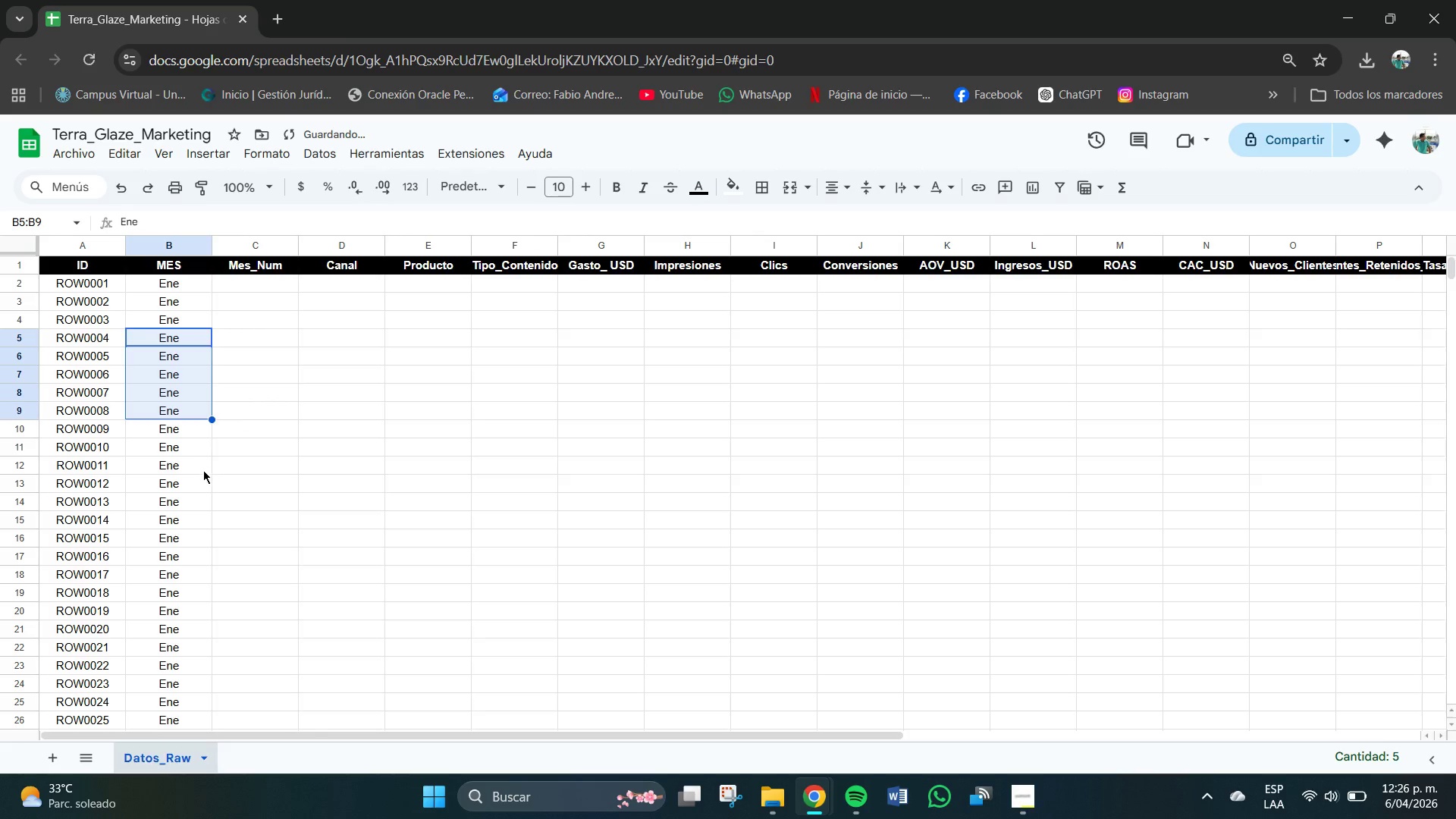 
scroll: coordinate [191, 588], scroll_direction: down, amount: 94.0
 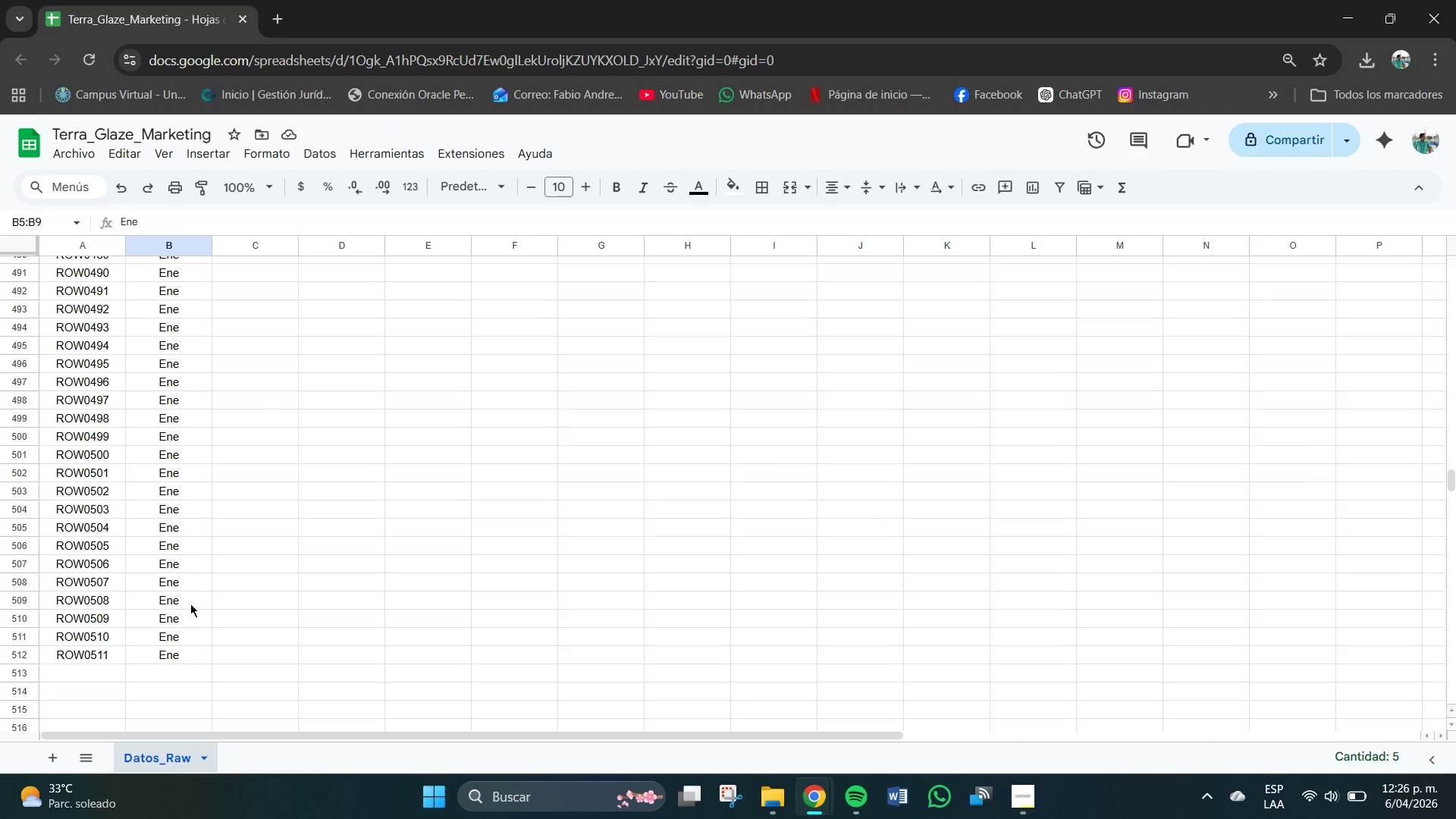 
left_click([190, 604])
 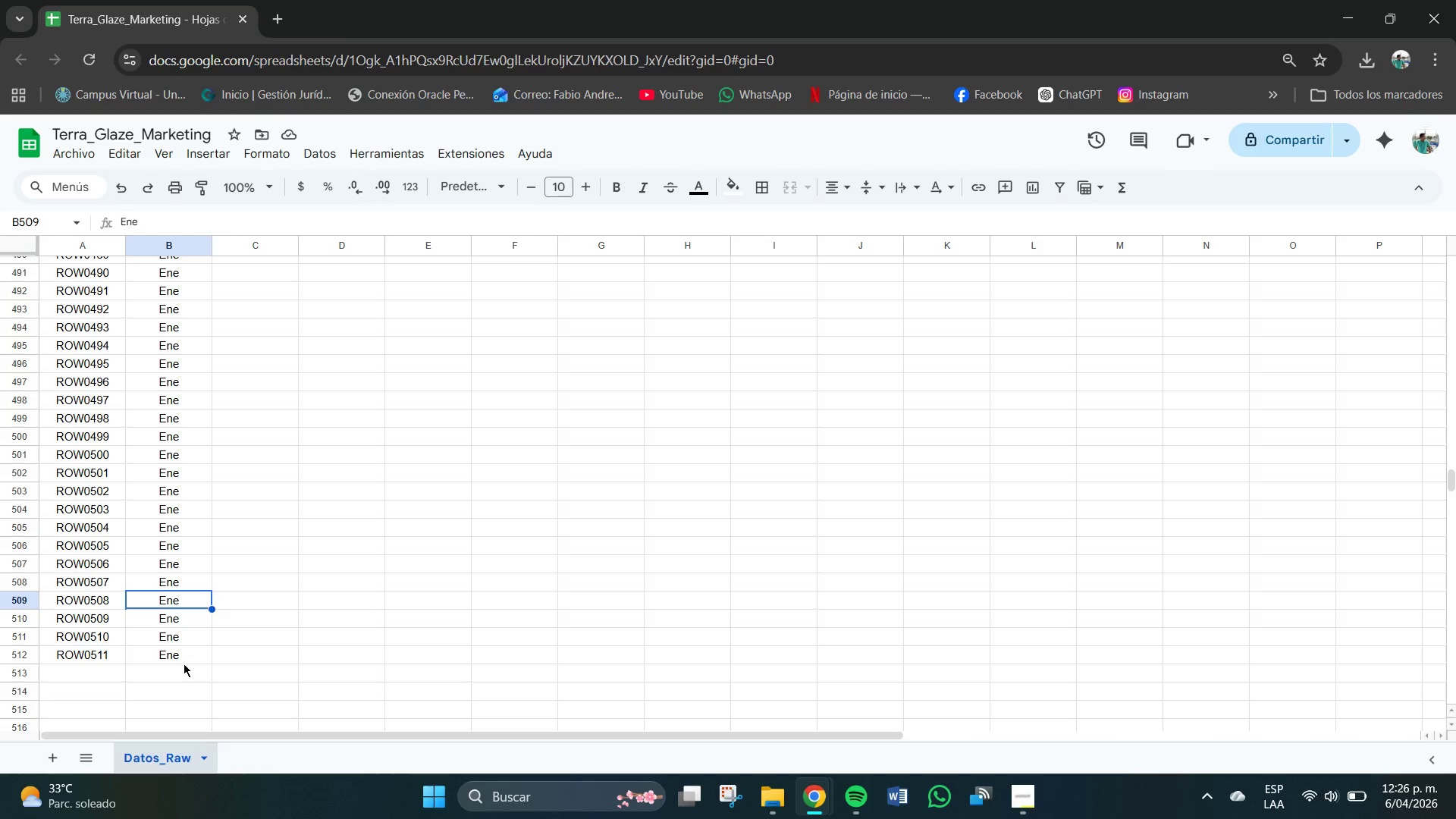 
left_click_drag(start_coordinate=[184, 664], to_coordinate=[184, 290])
 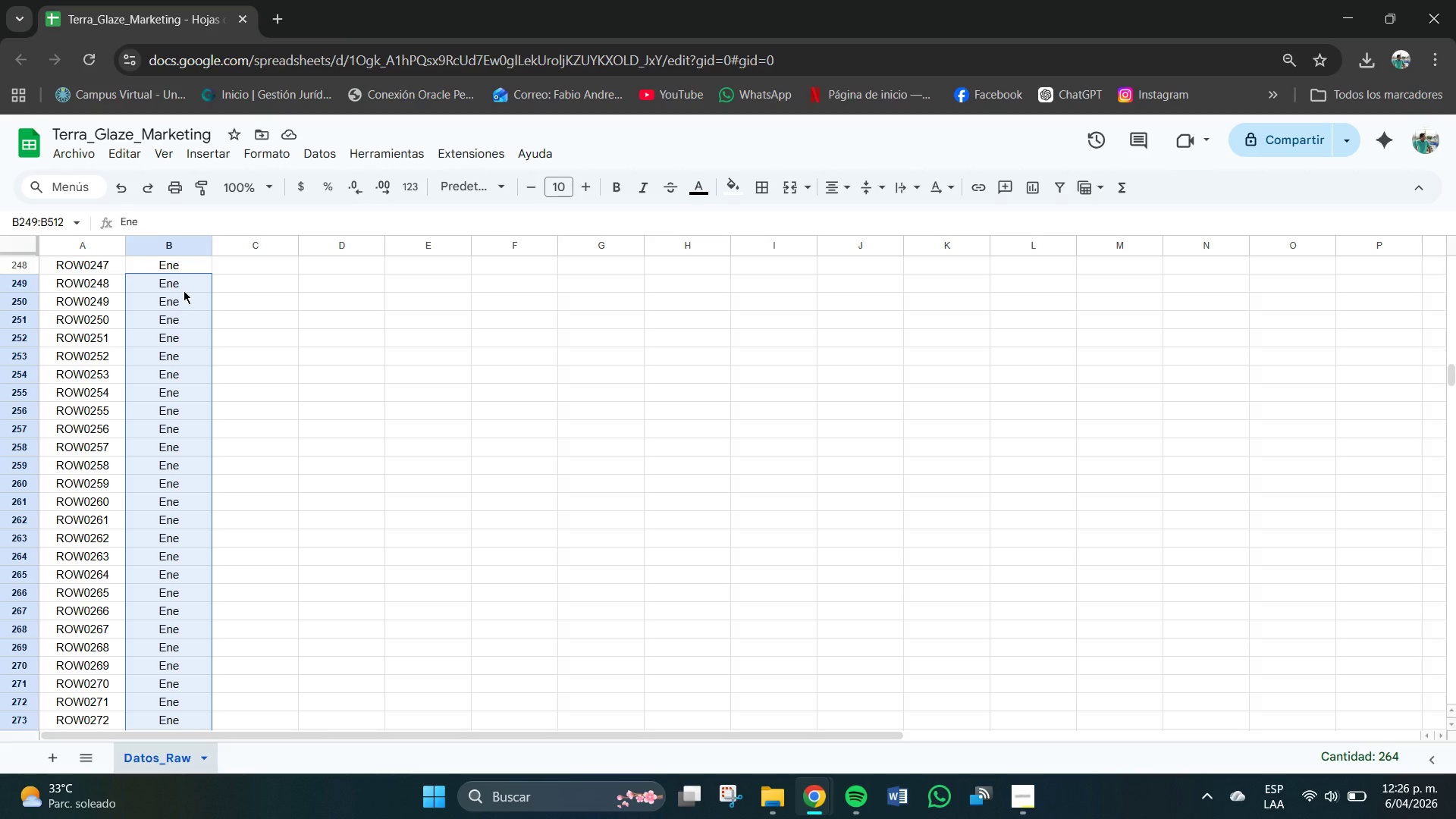 
key(Control+Z)
 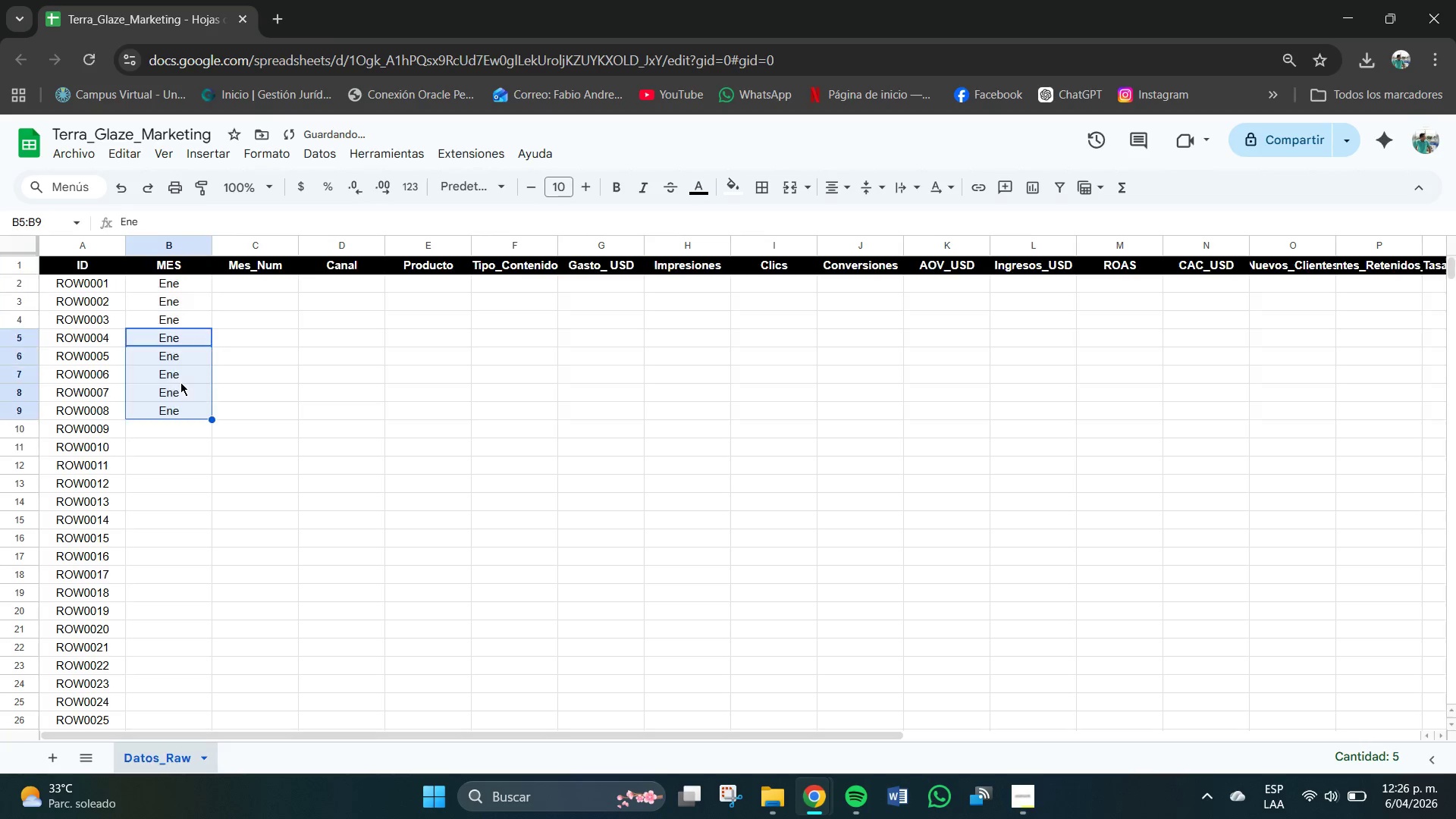 
scroll: coordinate [180, 382], scroll_direction: up, amount: 6.0
 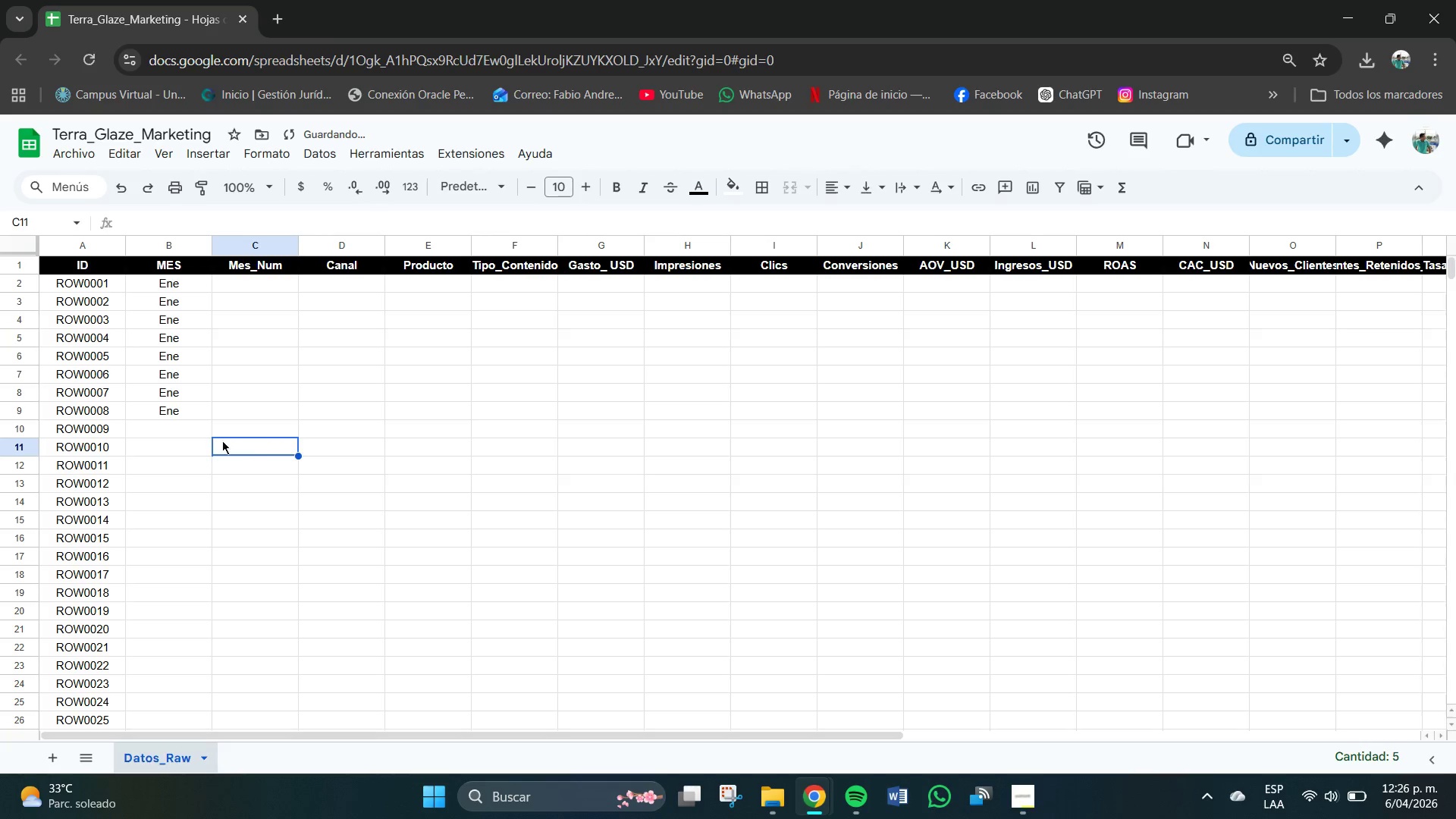 
double_click([177, 397])
 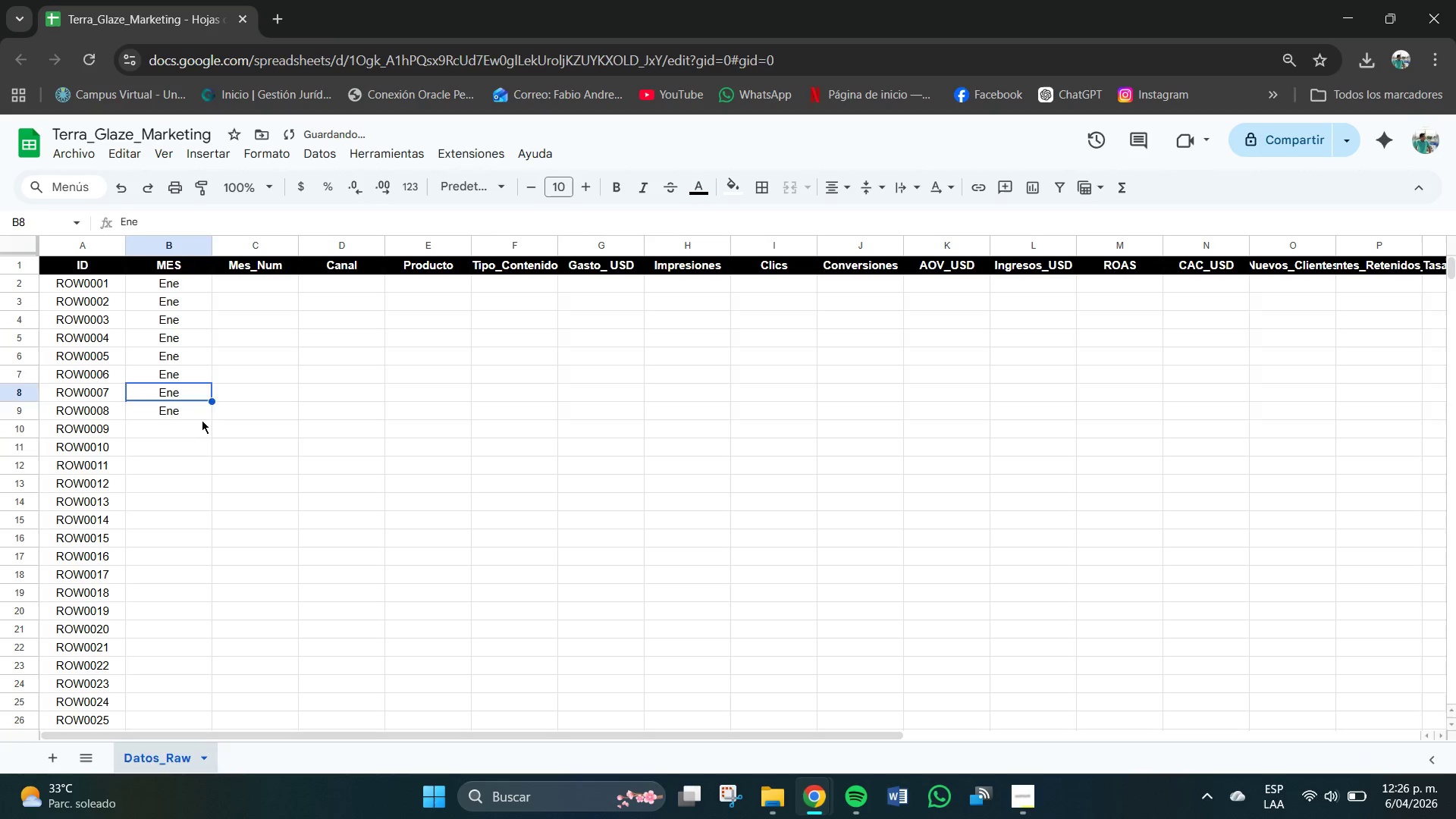 
triple_click([202, 420])
 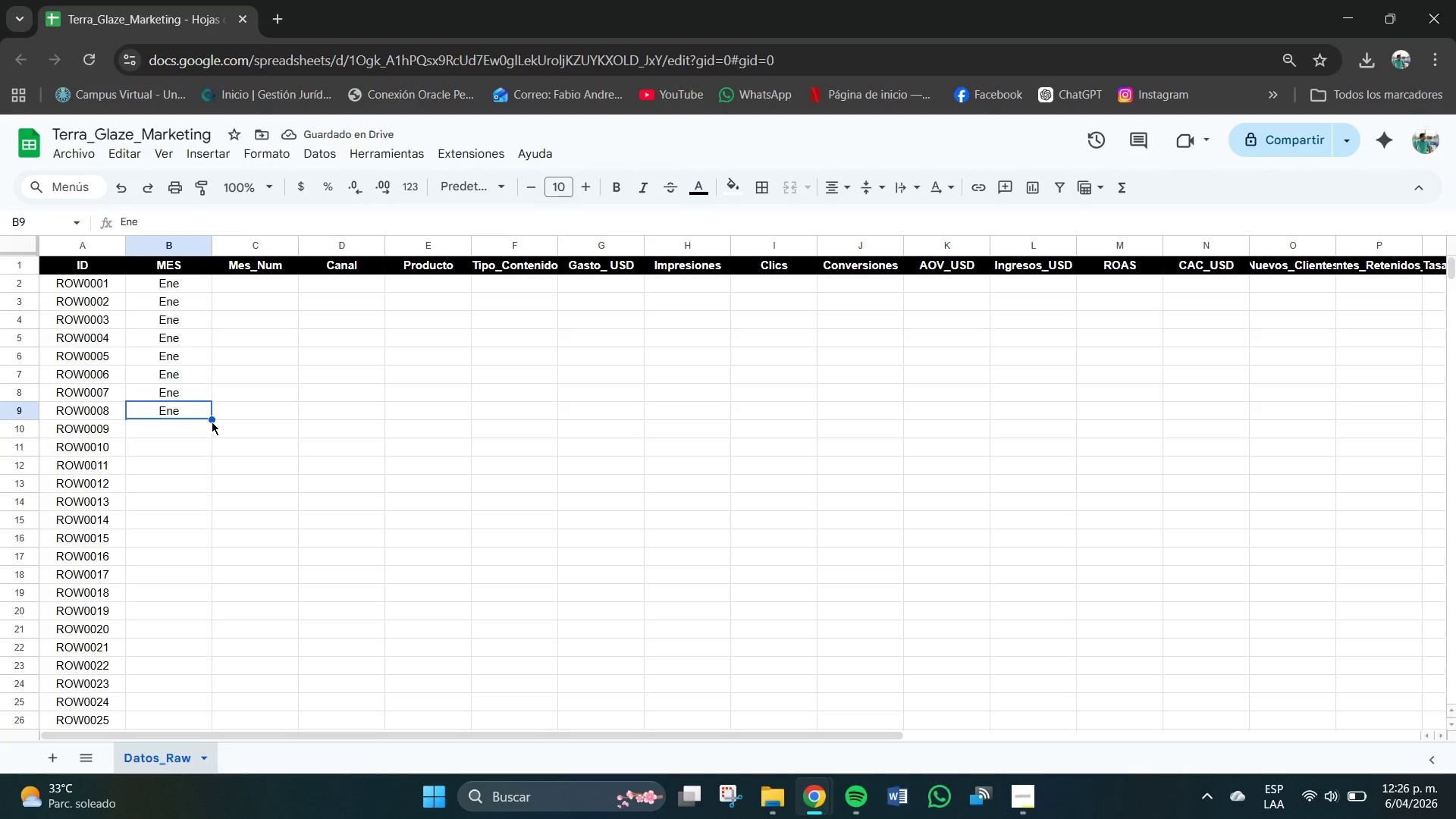 
hold_key(key=ControlLeft, duration=0.97)
left_click_drag(start_coordinate=[210, 419], to_coordinate=[210, 476])
 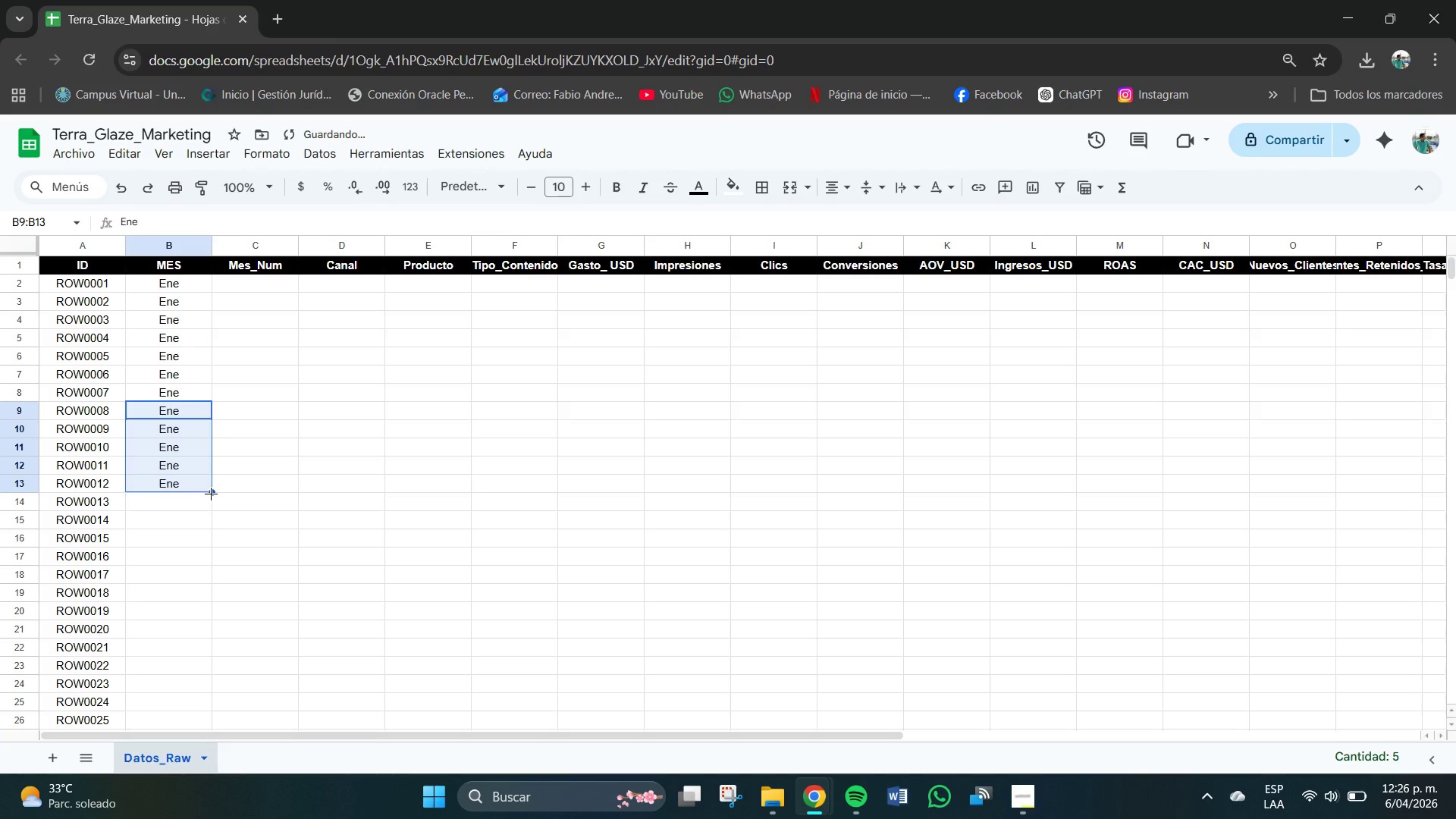 
hold_key(key=ControlLeft, duration=2.08)
left_click_drag(start_coordinate=[211, 494], to_coordinate=[214, 712])
 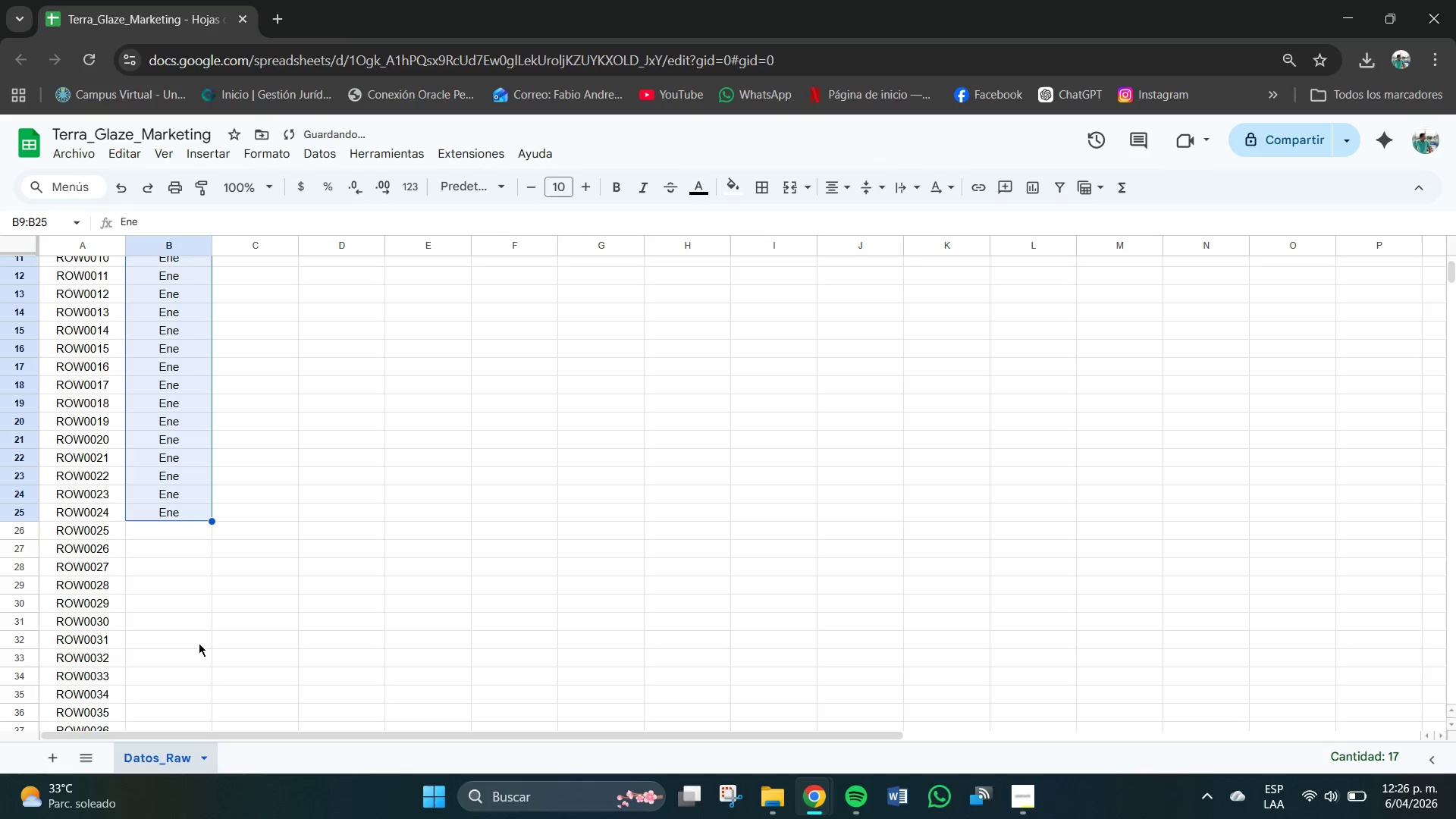 
scroll: coordinate [199, 643], scroll_direction: down, amount: 4.0
 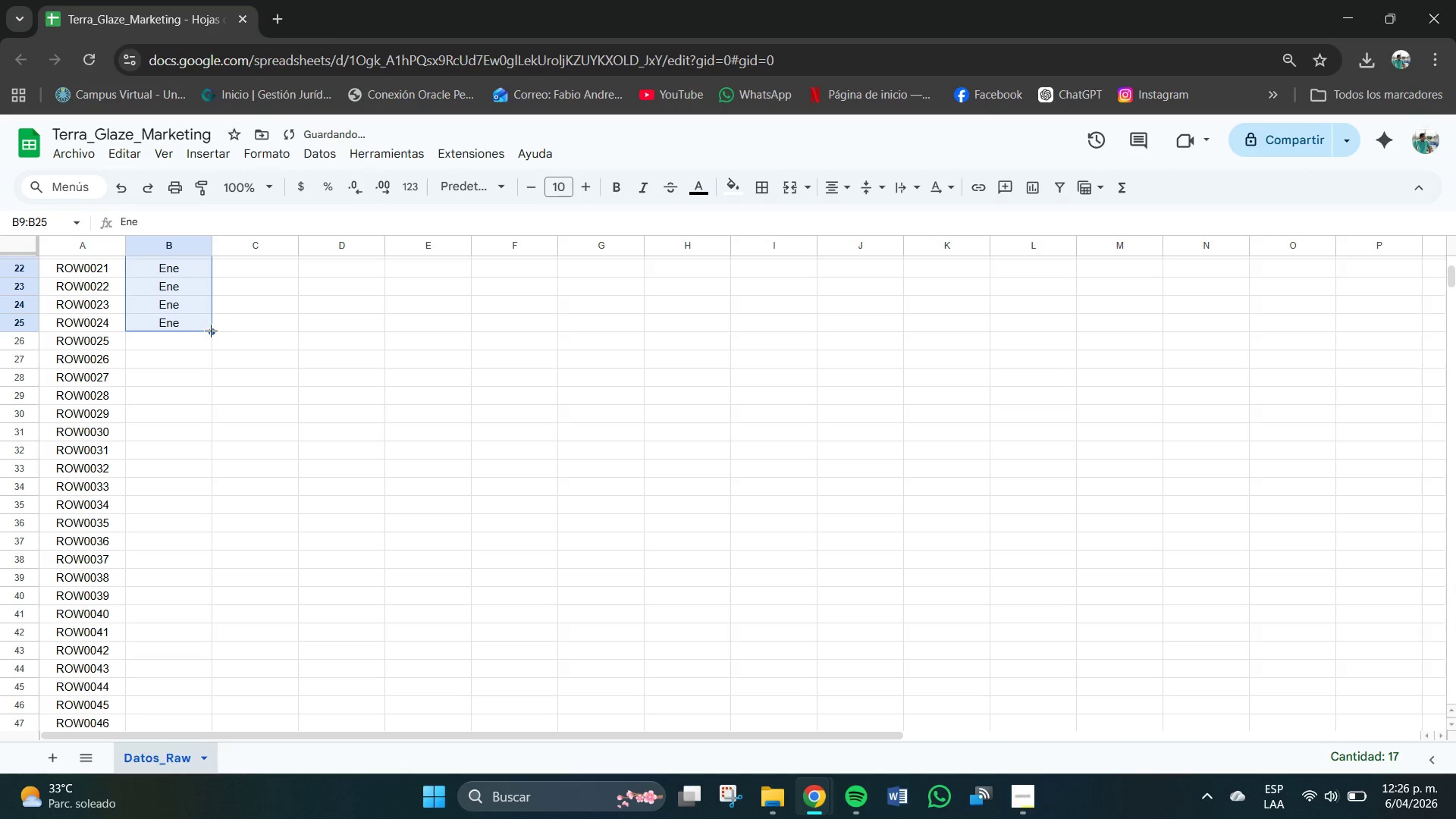 
left_click([180, 401])
 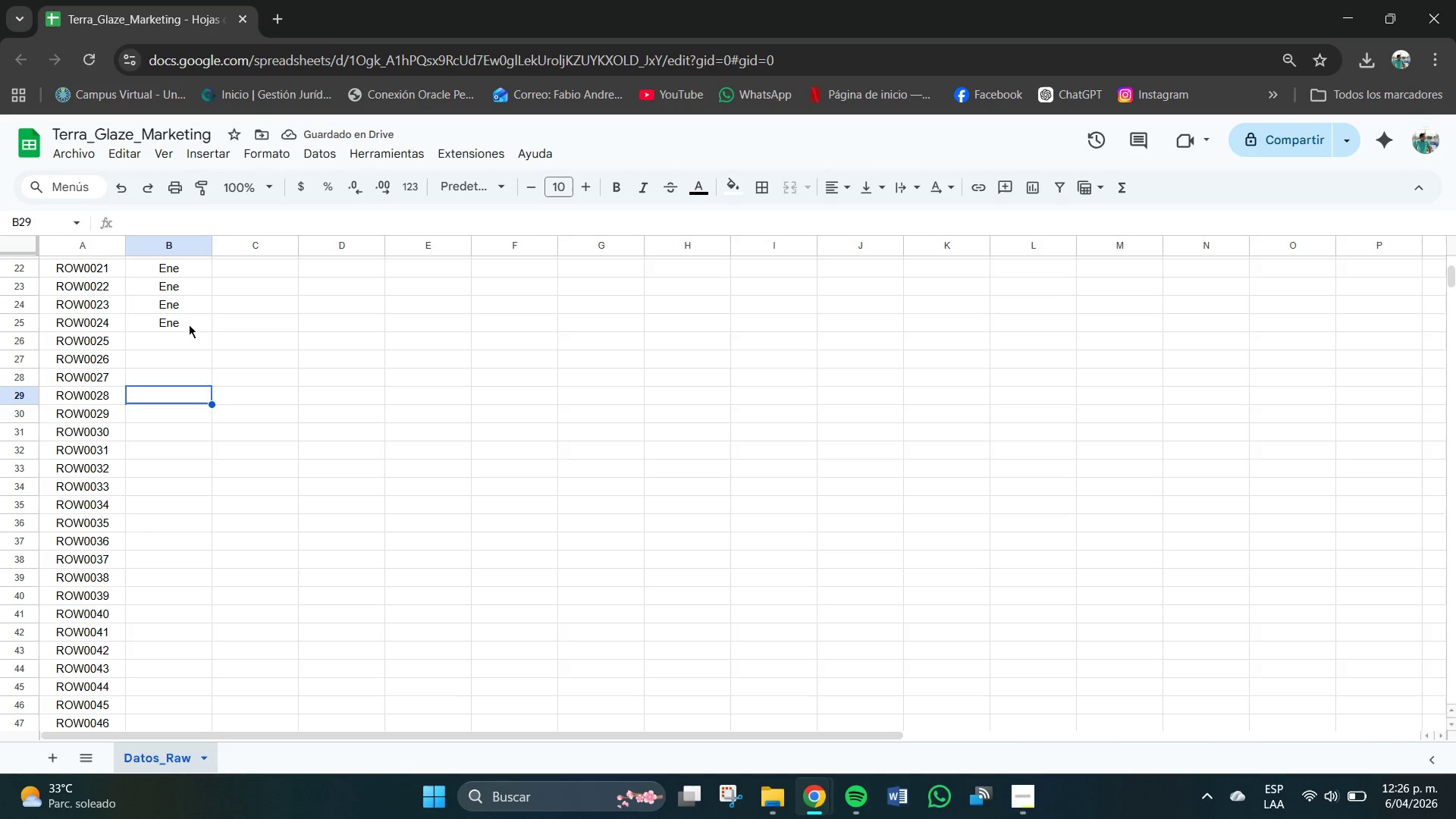 
left_click([189, 325])
 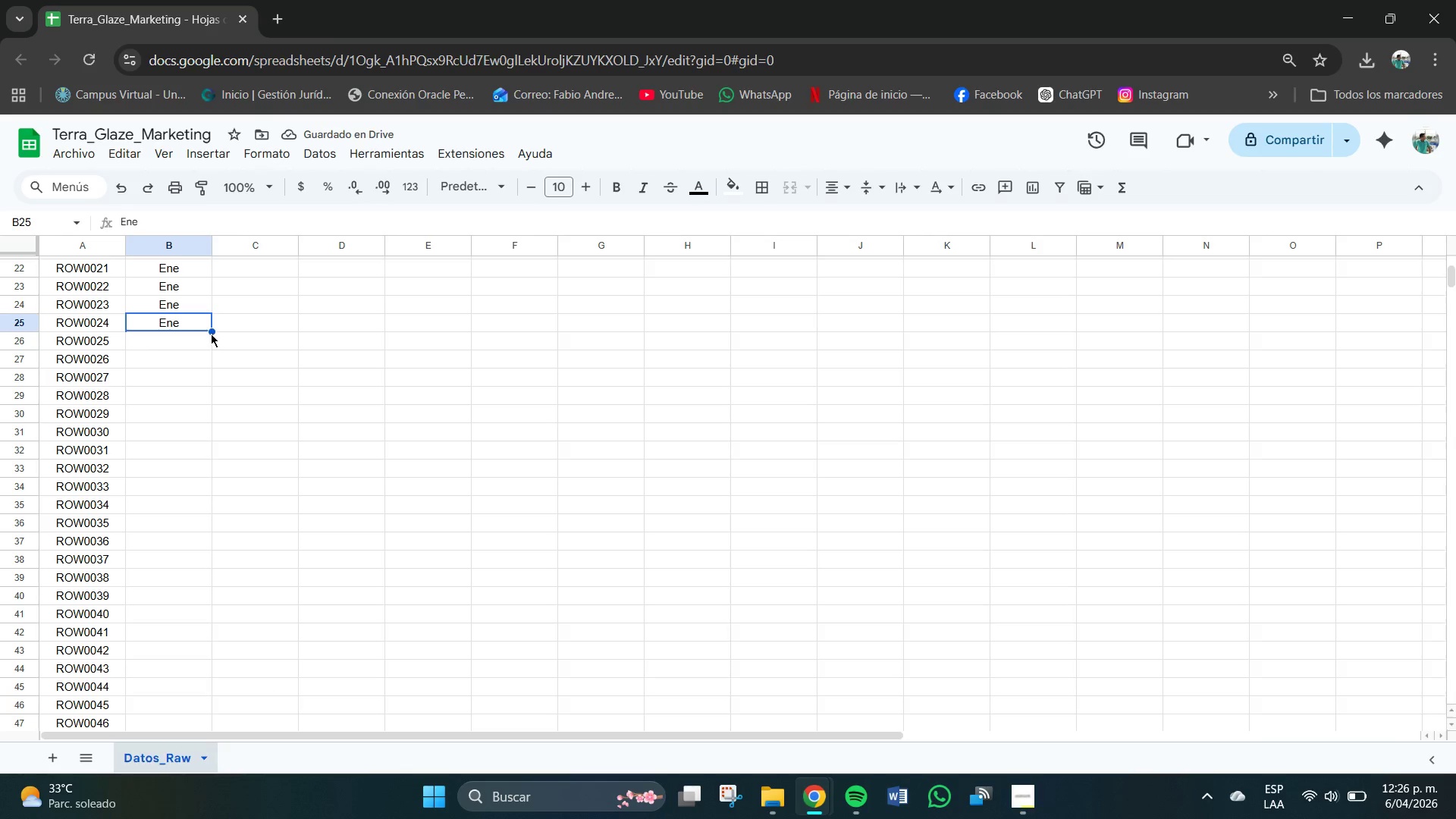 
hold_key(key=ControlLeft, duration=3.14)
left_click_drag(start_coordinate=[211, 332], to_coordinate=[187, 627])
 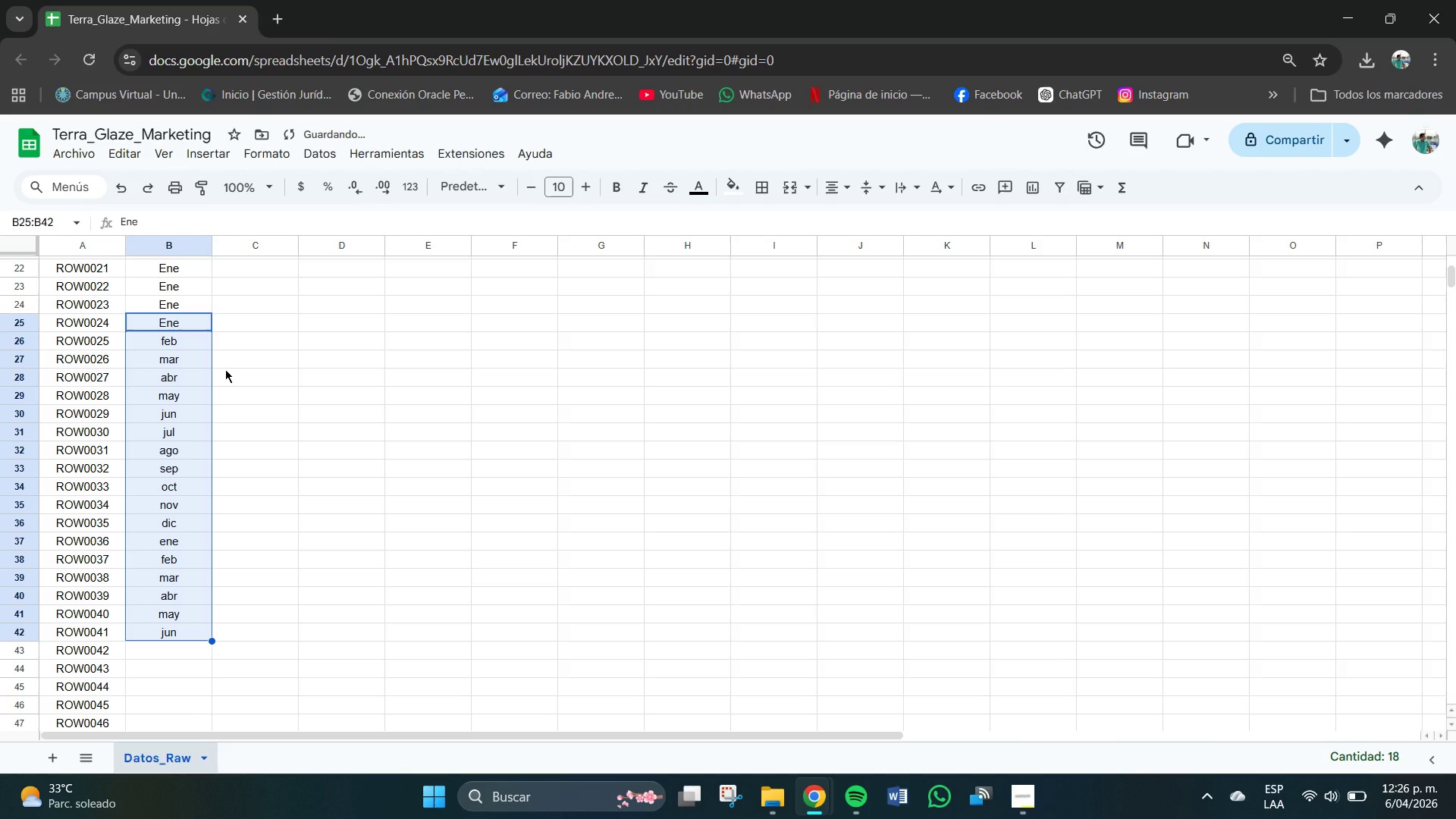 
key(Control+Z)
 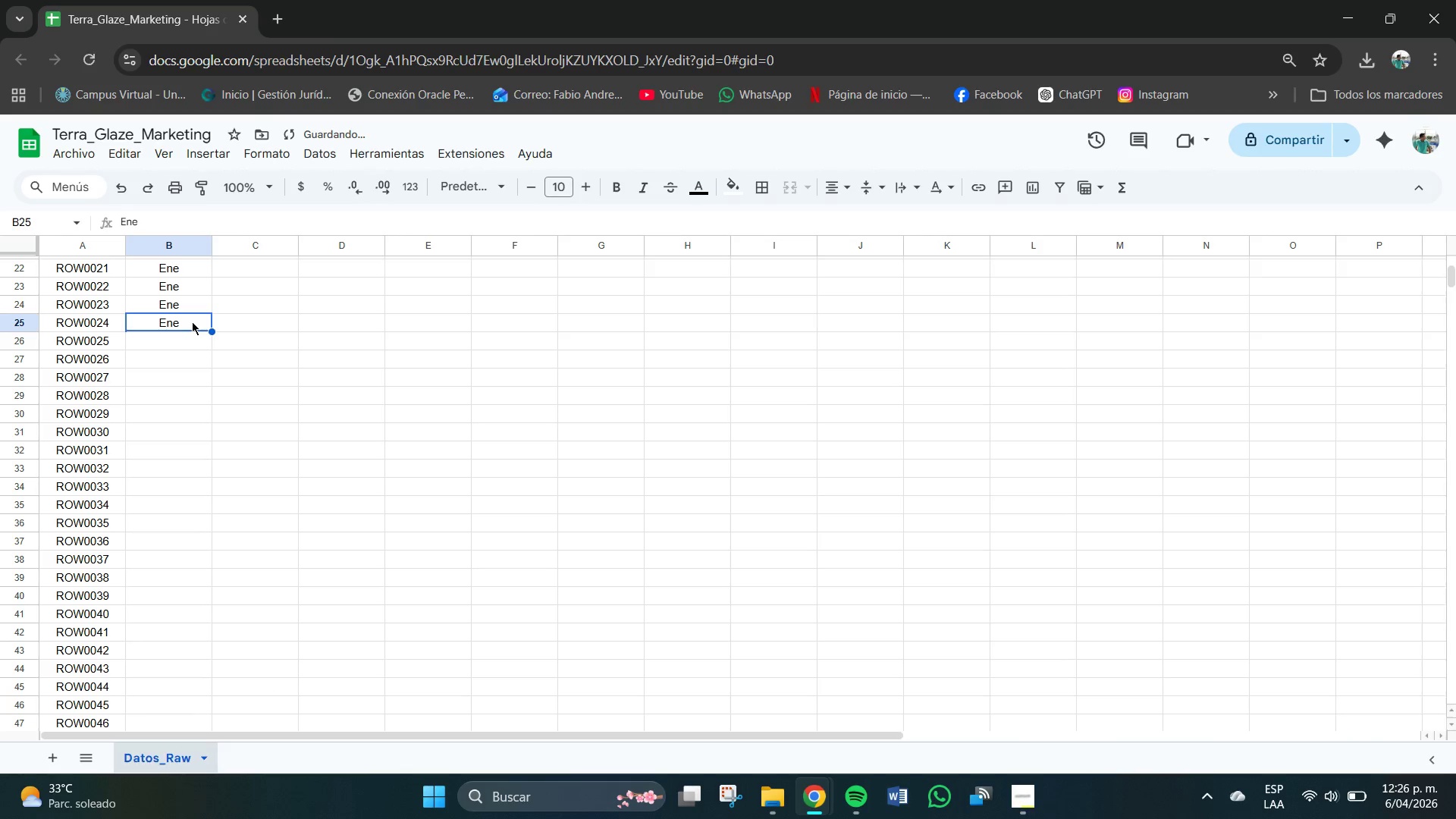 
hold_key(key=ControlLeft, duration=1.73)
left_click_drag(start_coordinate=[209, 330], to_coordinate=[210, 397])
 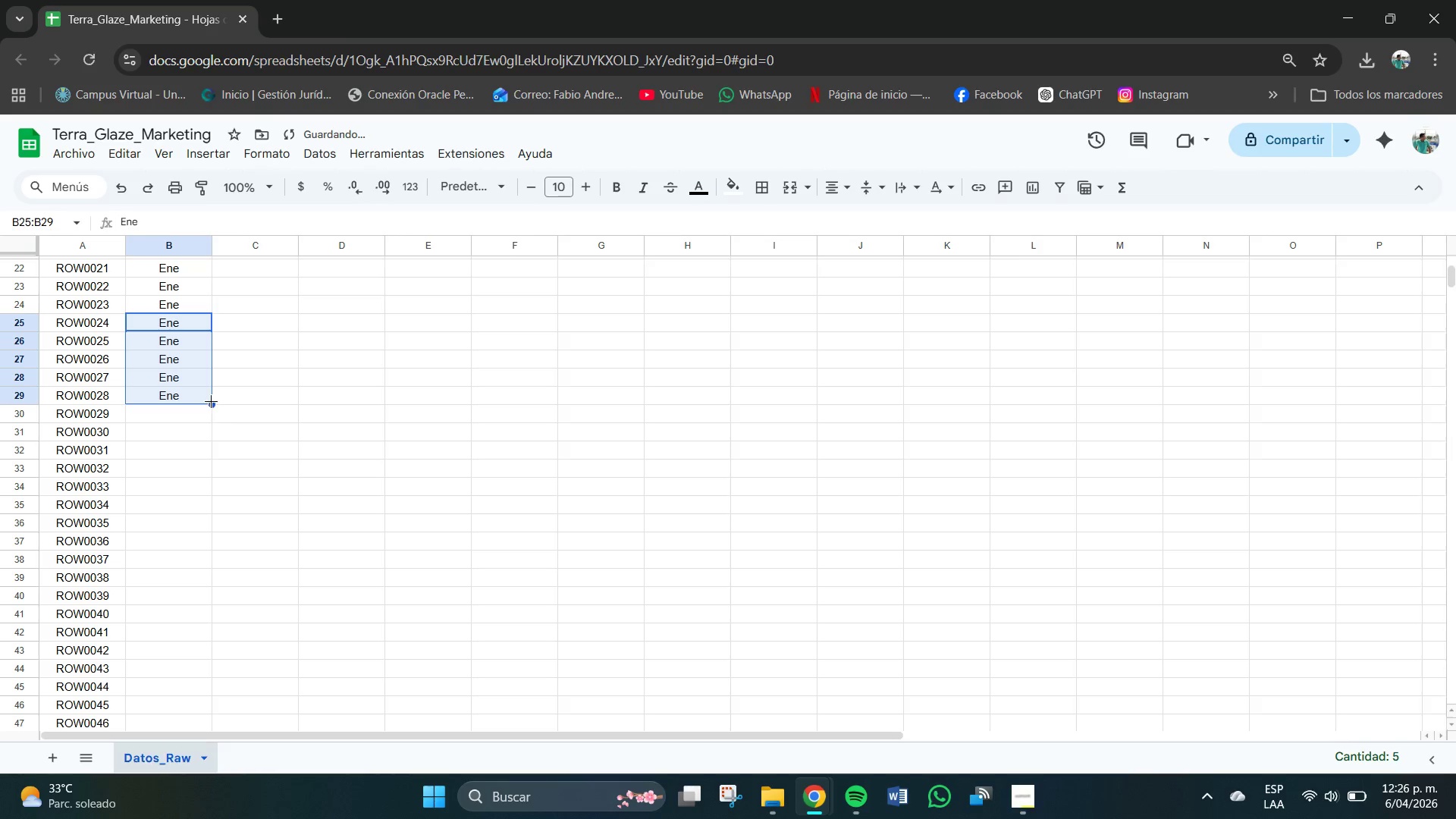 
hold_key(key=ControlLeft, duration=2.72)
left_click_drag(start_coordinate=[212, 406], to_coordinate=[203, 630])
 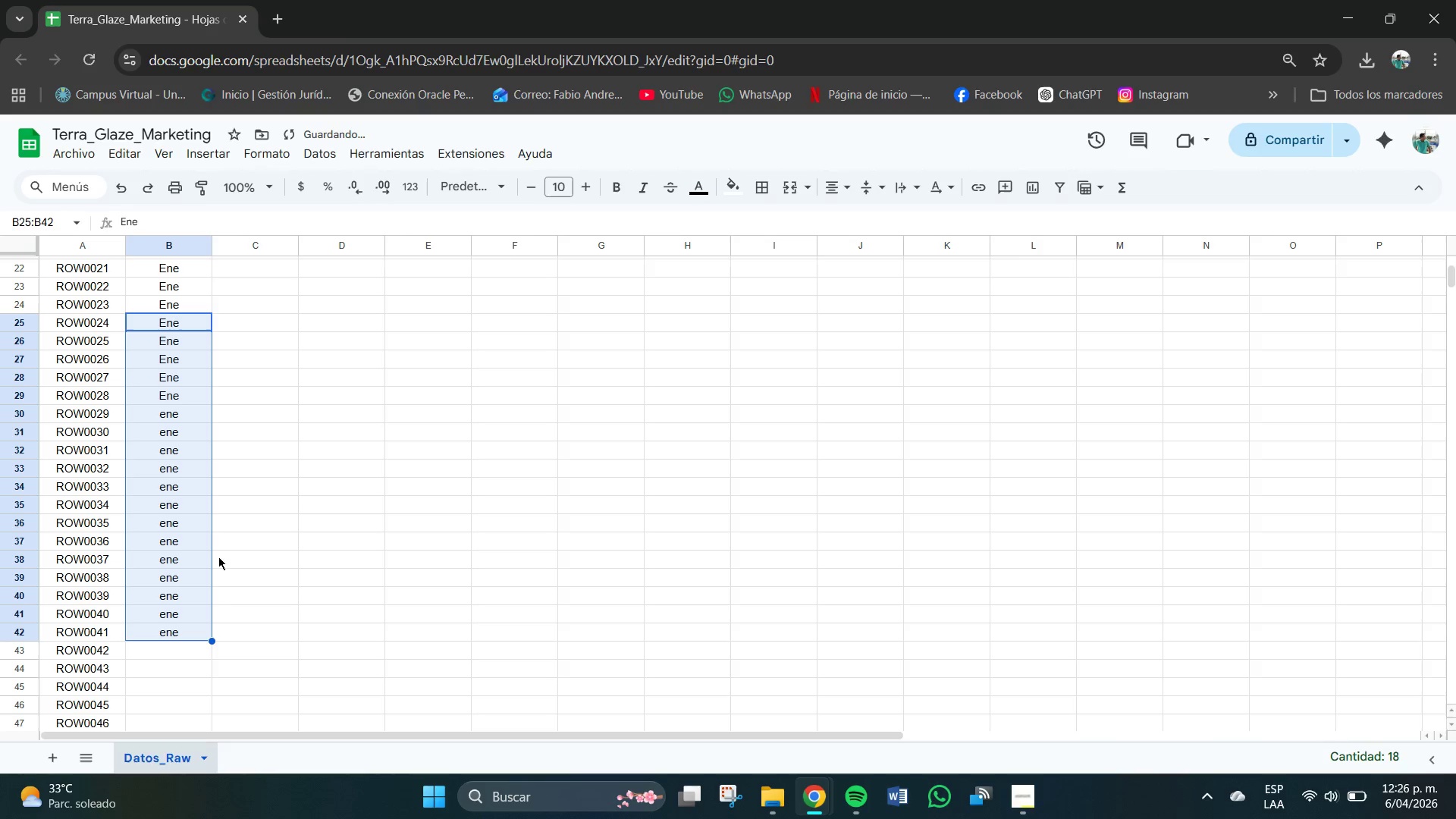 
key(Control+Z)
 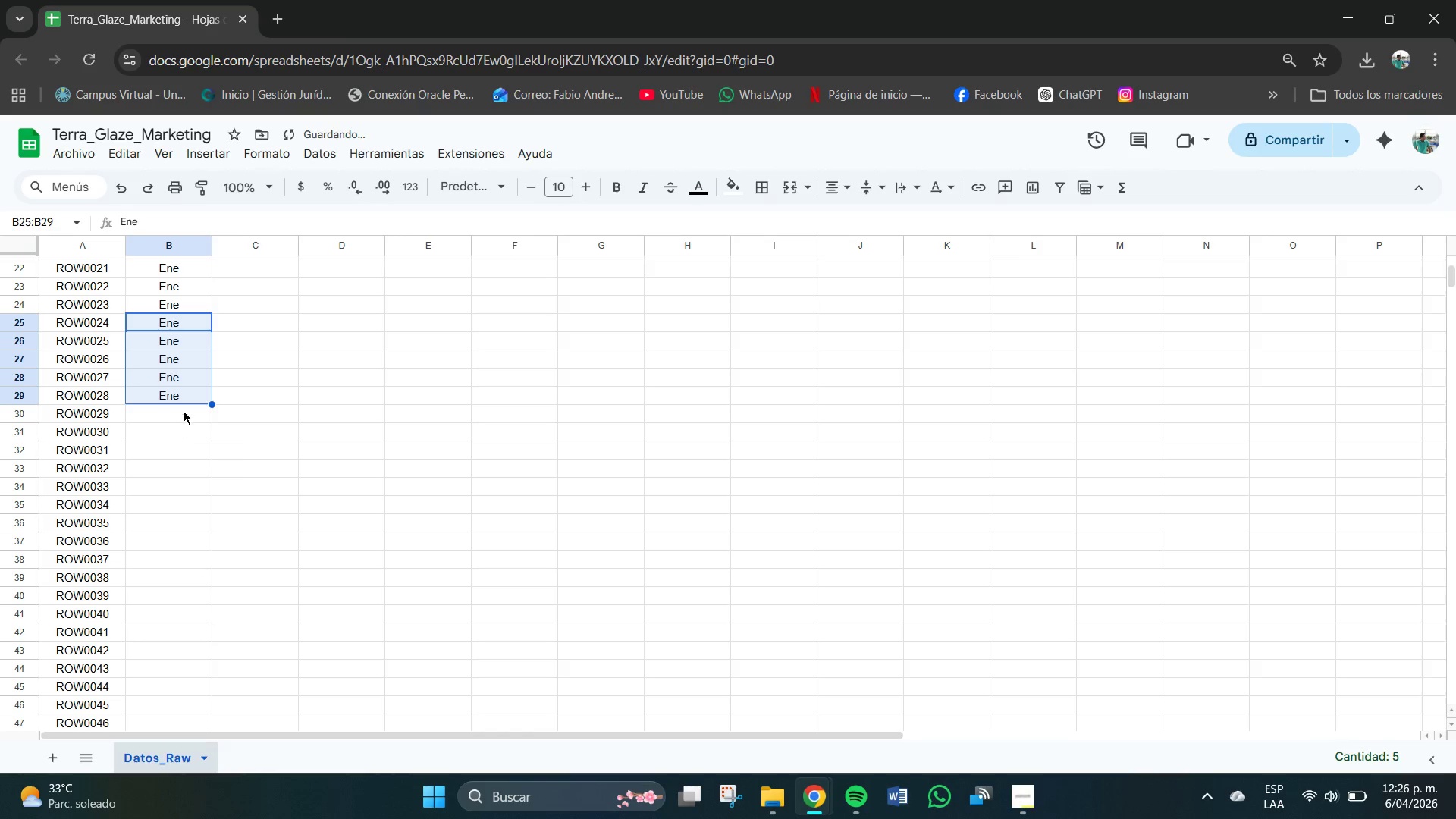 
left_click([184, 405])
 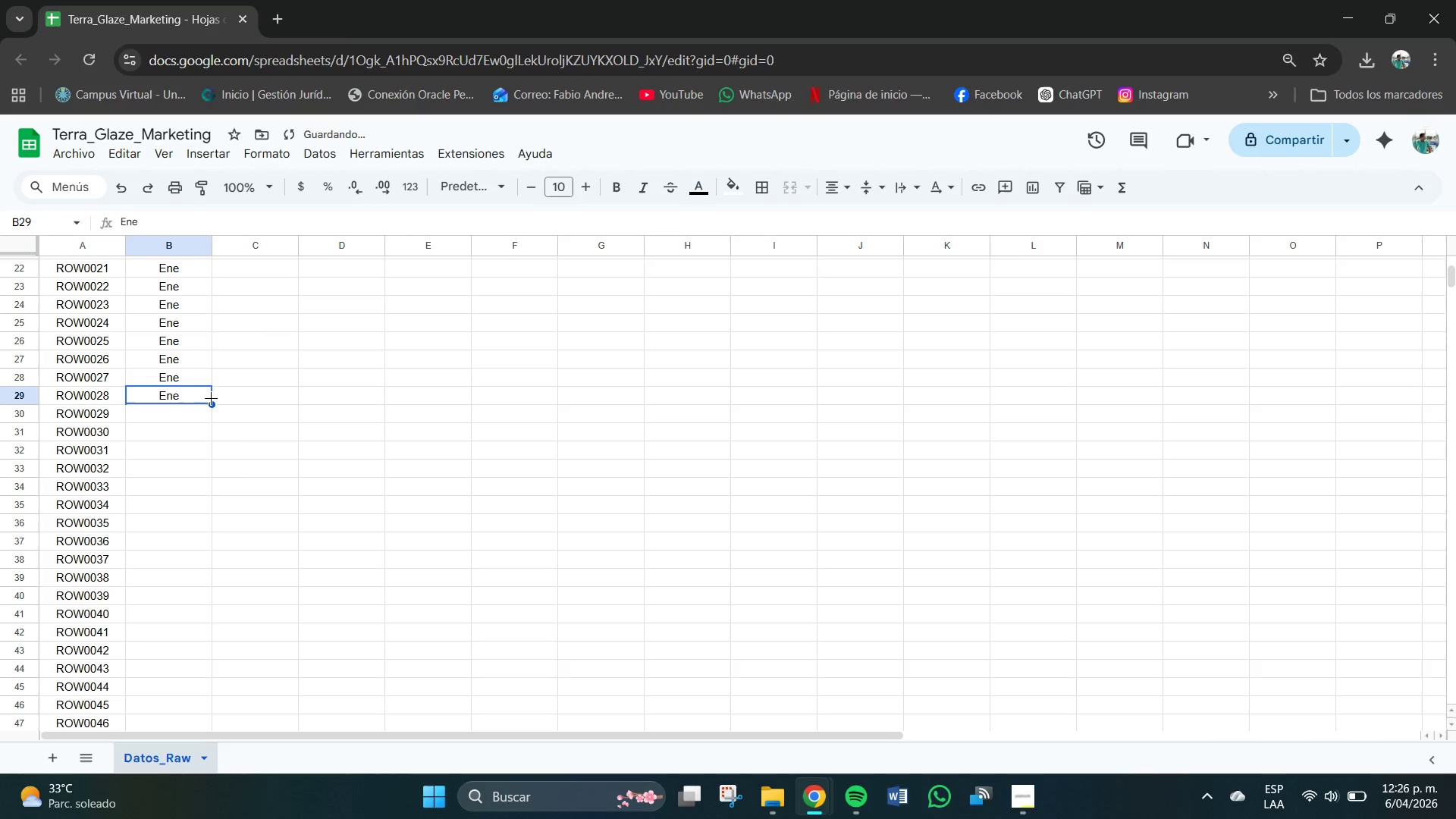 
left_click([205, 393])
 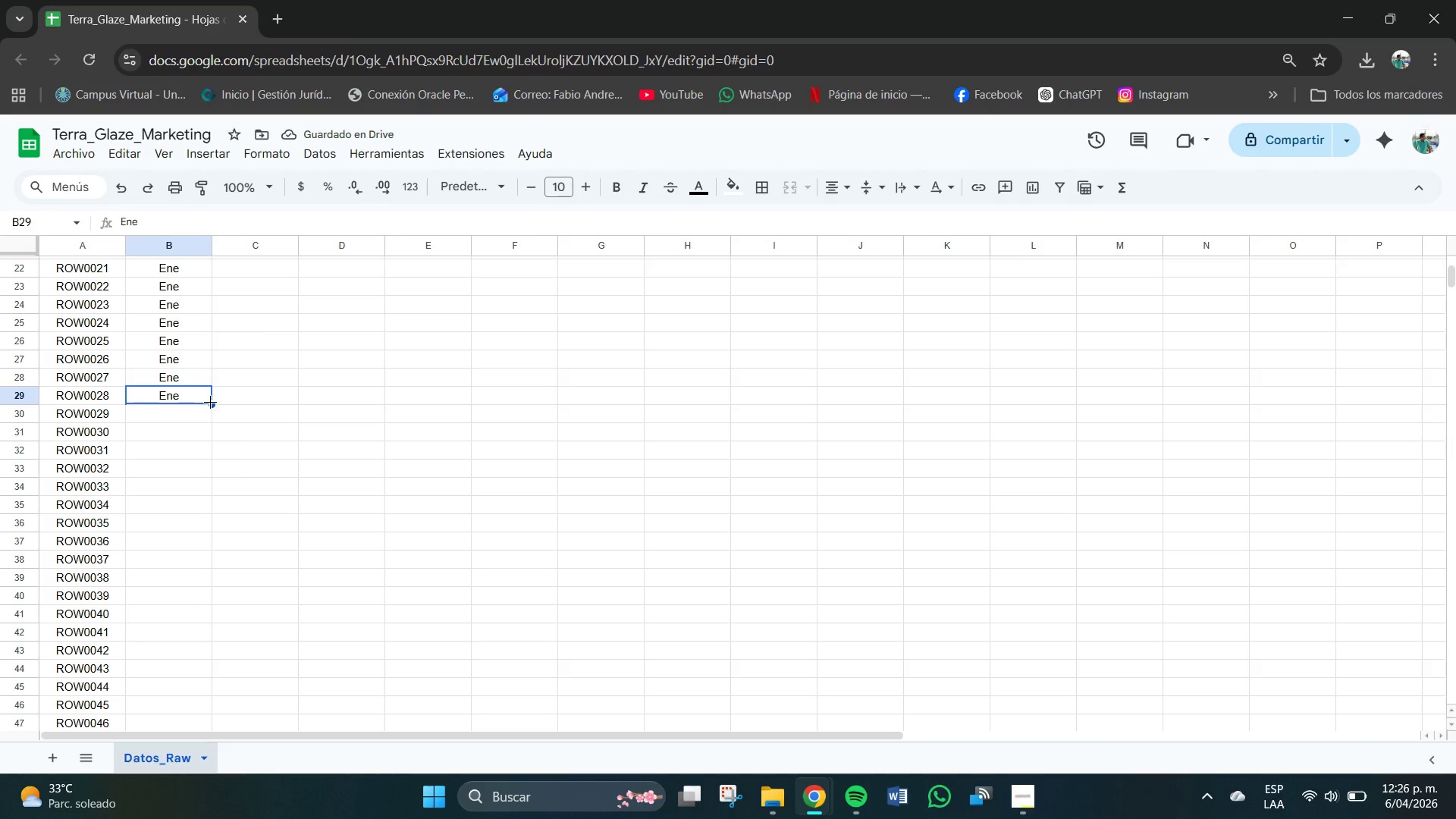 
hold_key(key=ControlLeft, duration=0.92)
left_click_drag(start_coordinate=[212, 405], to_coordinate=[212, 451])
 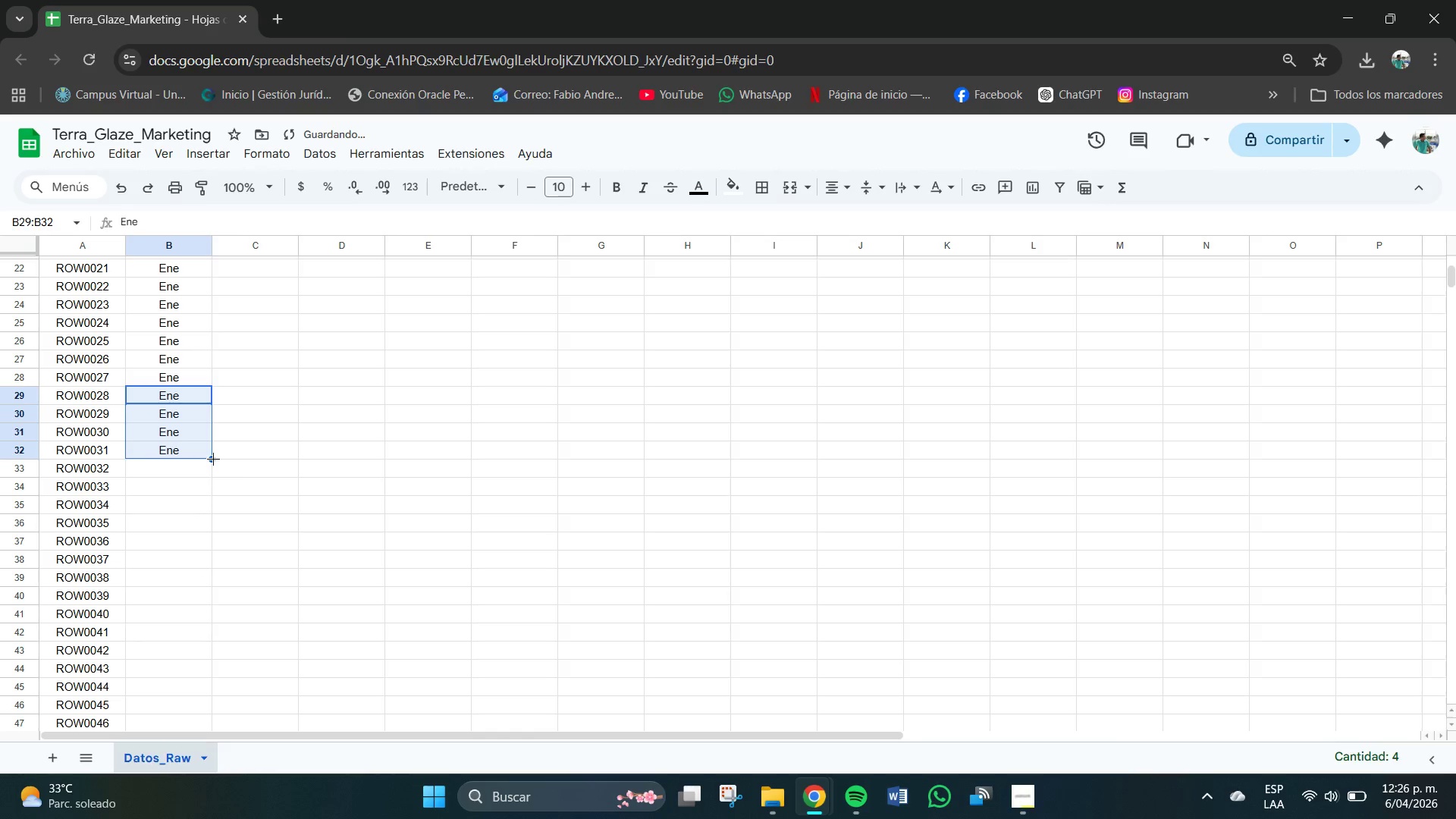 
left_click_drag(start_coordinate=[213, 459], to_coordinate=[211, 633])
 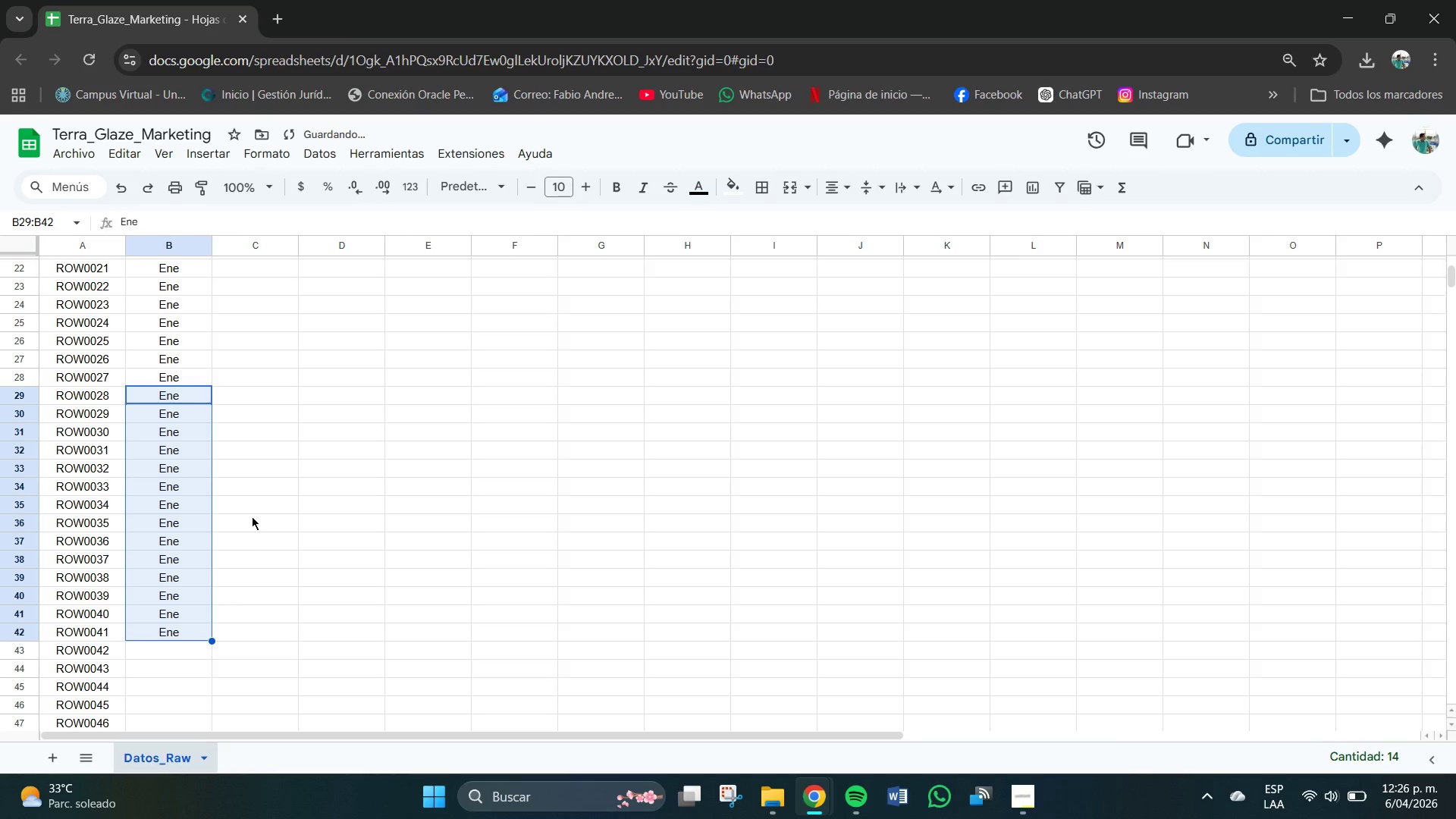 
hold_key(key=ControlLeft, duration=2.02)
 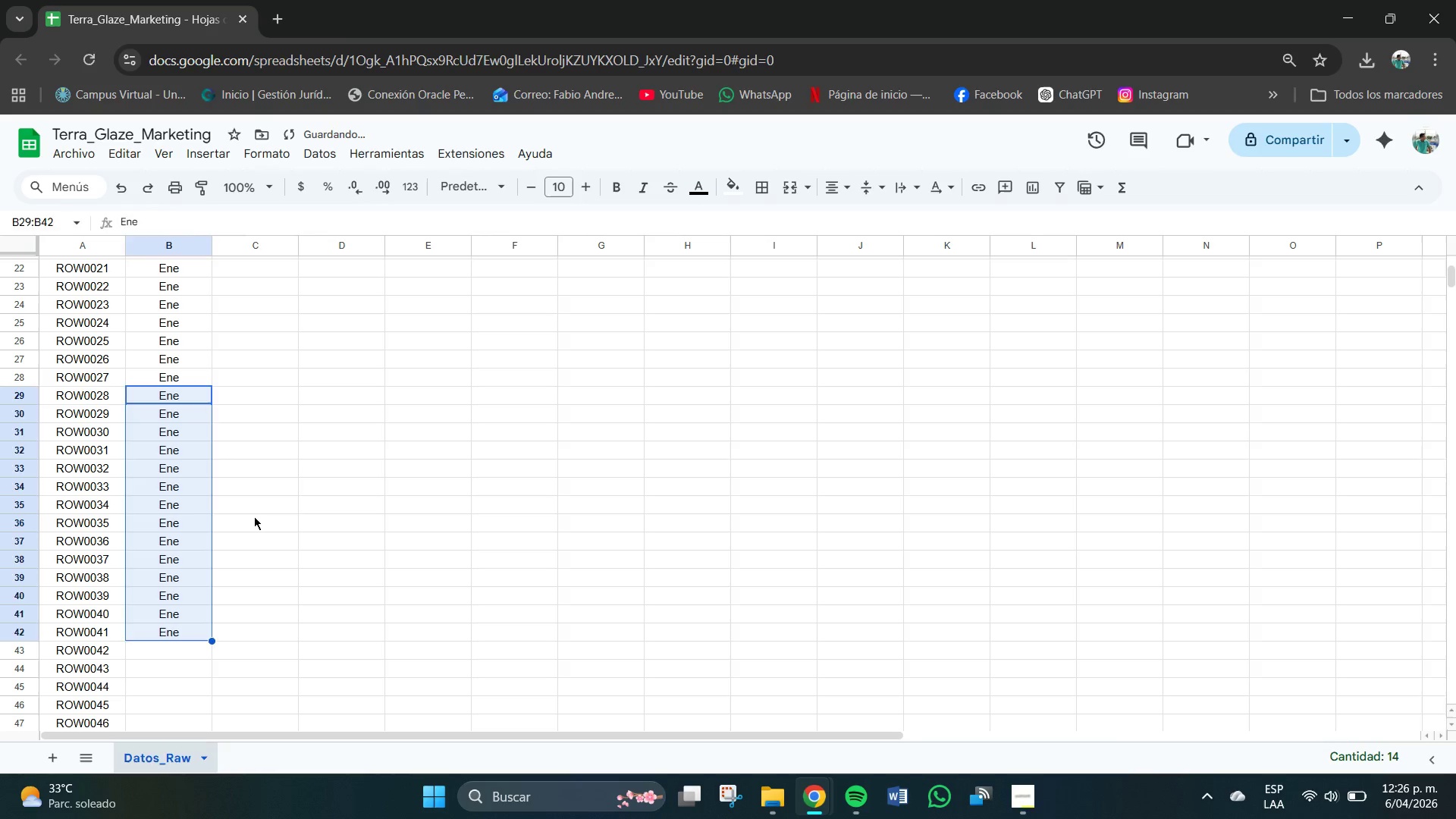 
left_click([254, 516])
 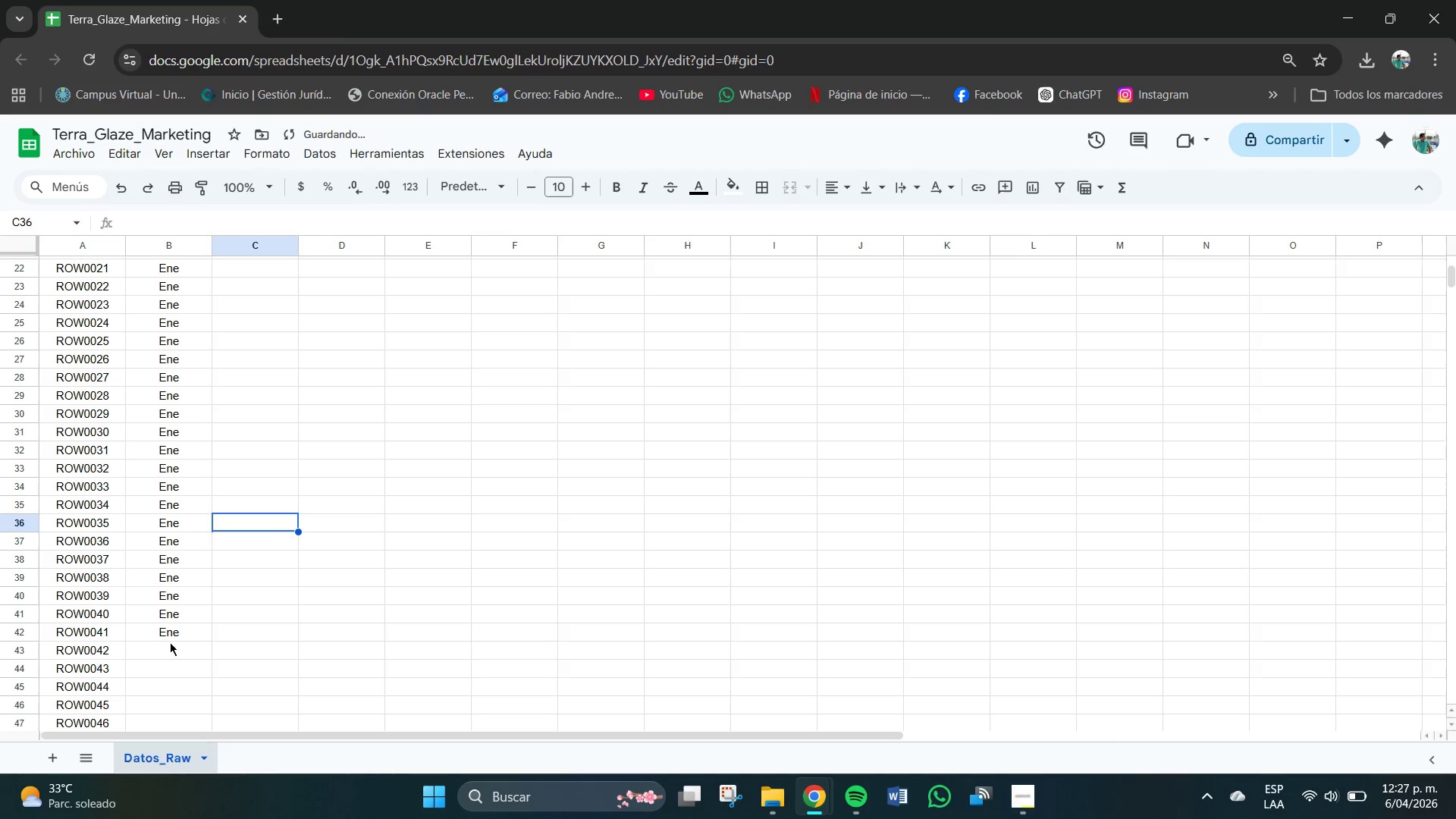 
left_click([175, 625])
 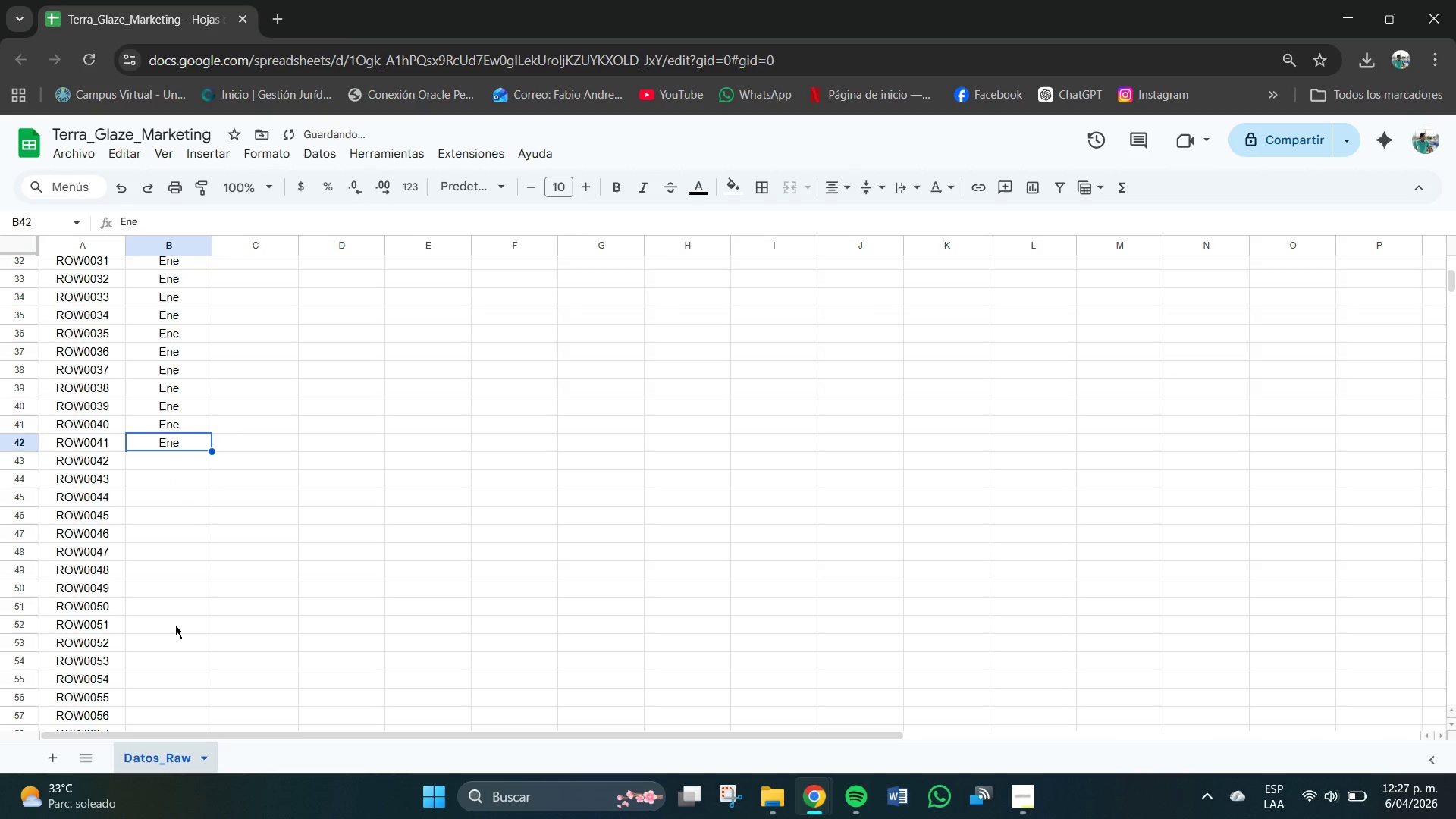 
scroll: coordinate [175, 625], scroll_direction: down, amount: 2.0
 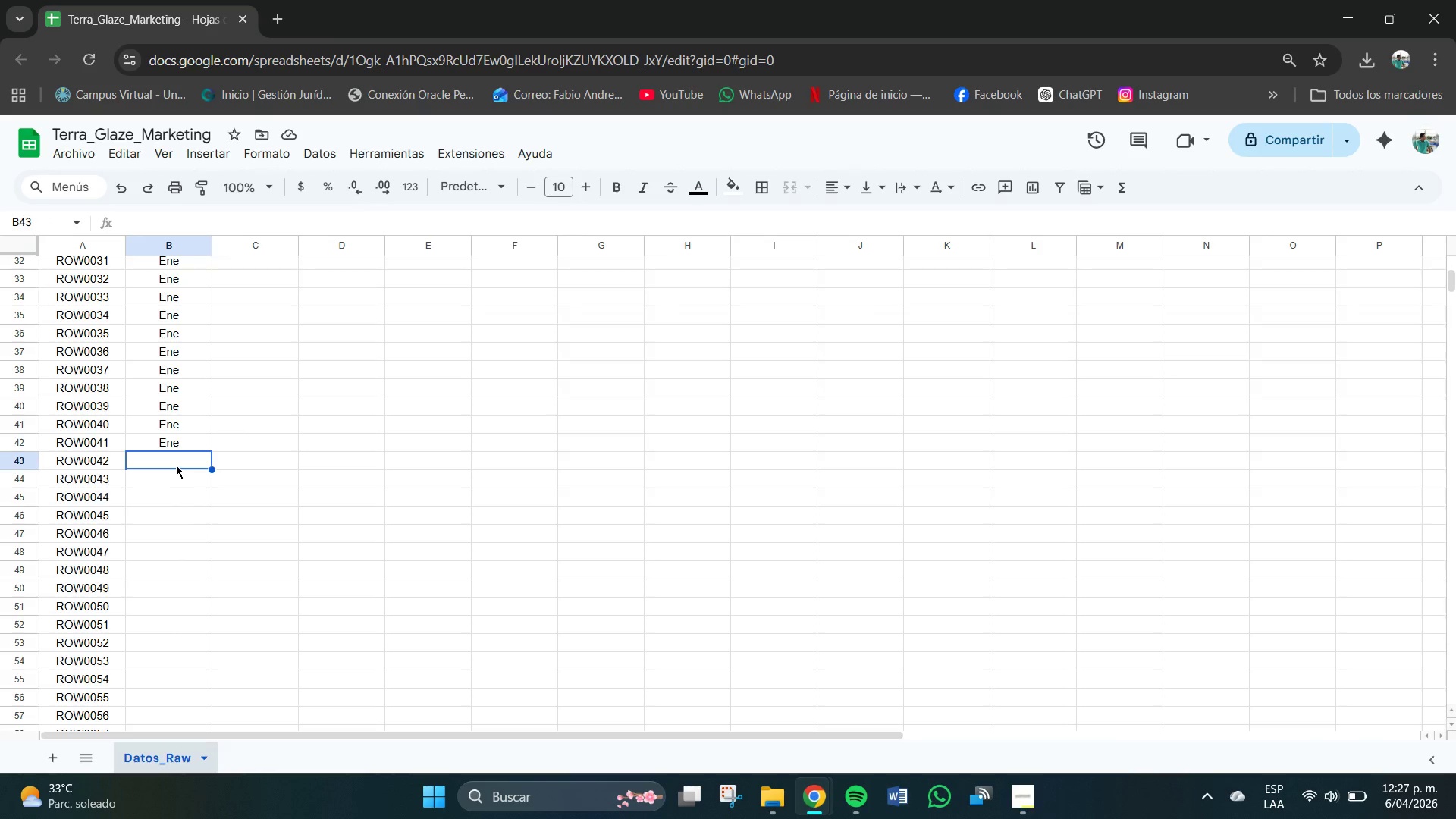 
wait(10.31)
 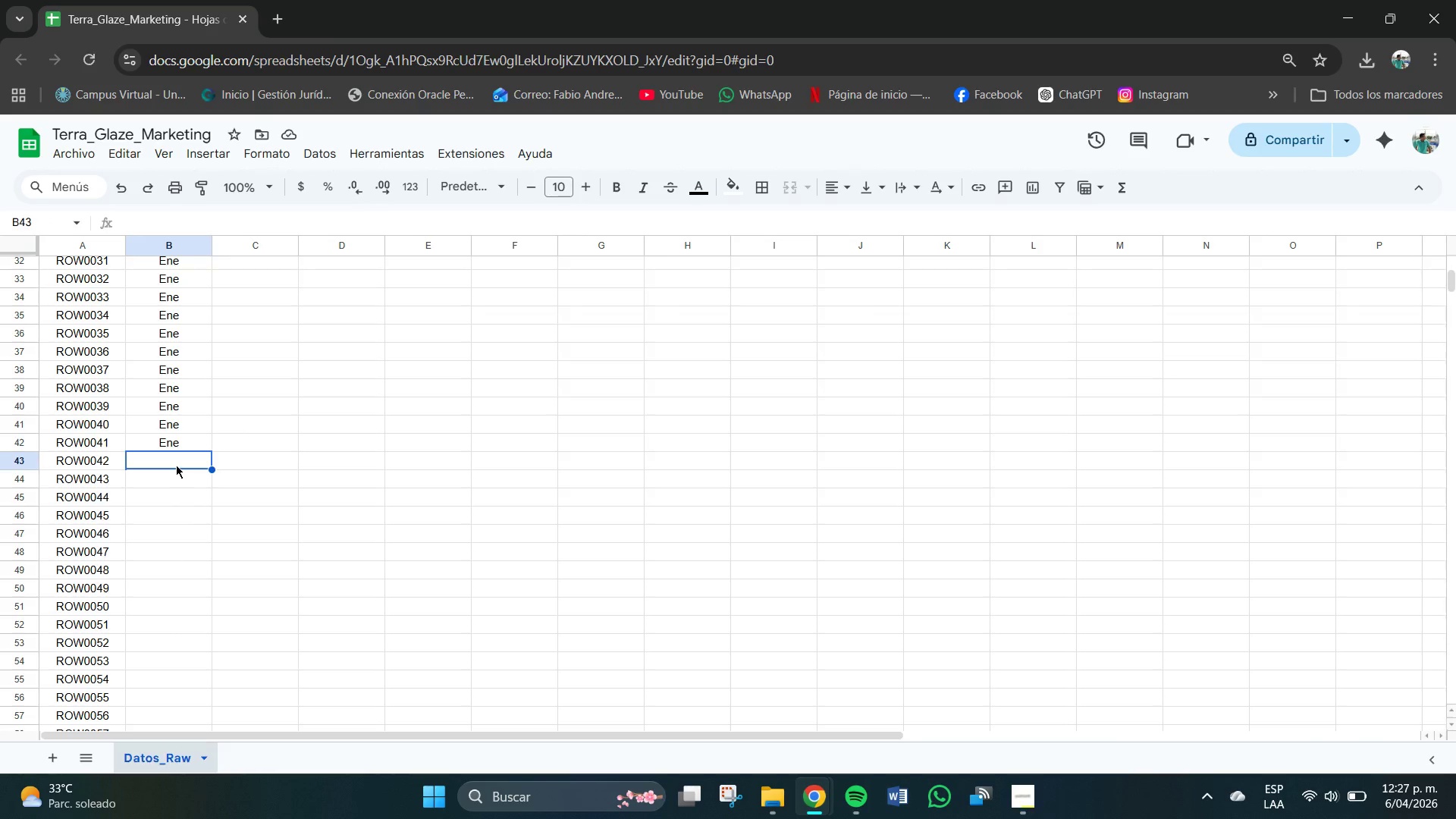 
double_click([168, 464])
 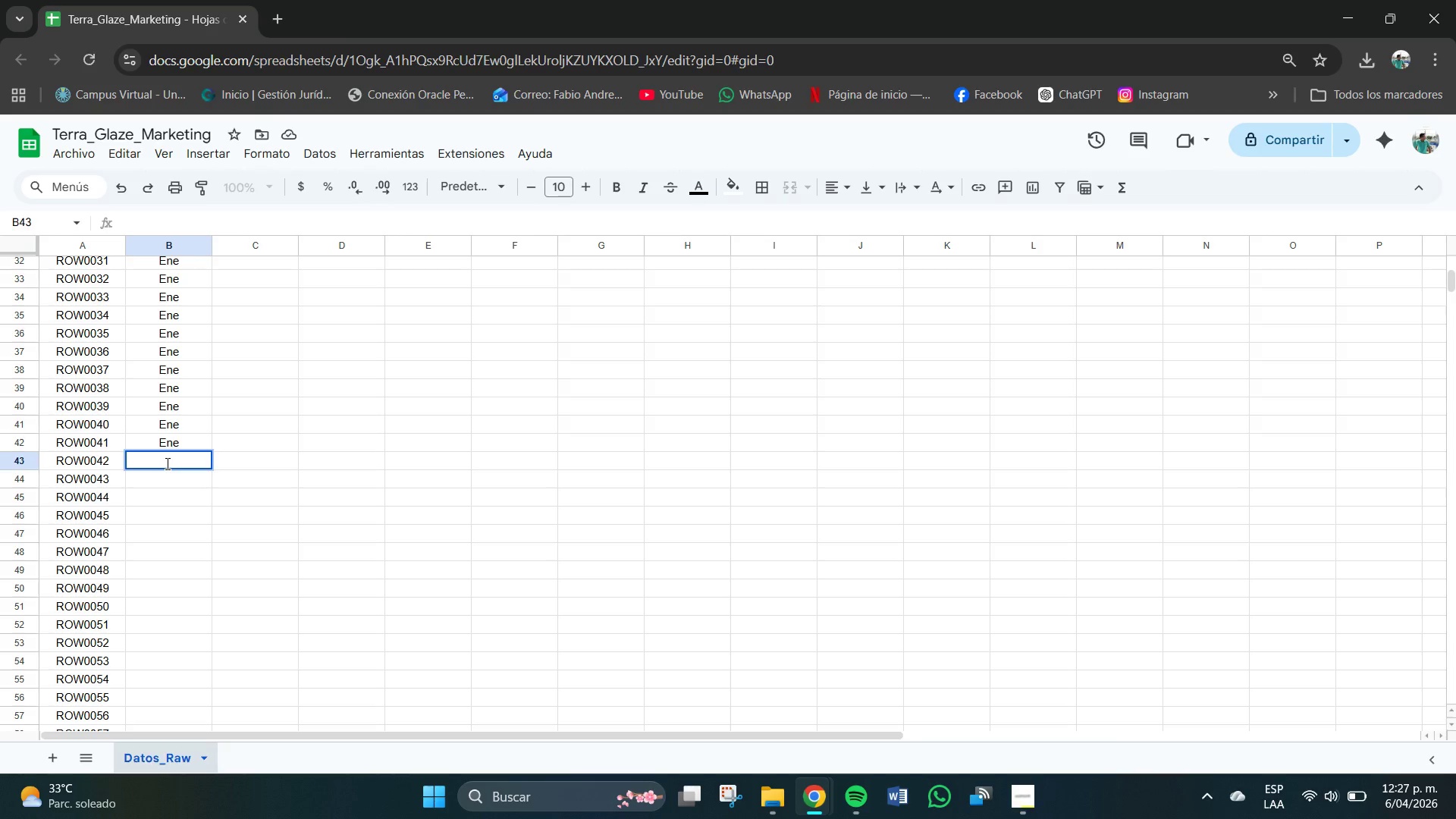 
type(Feb)
 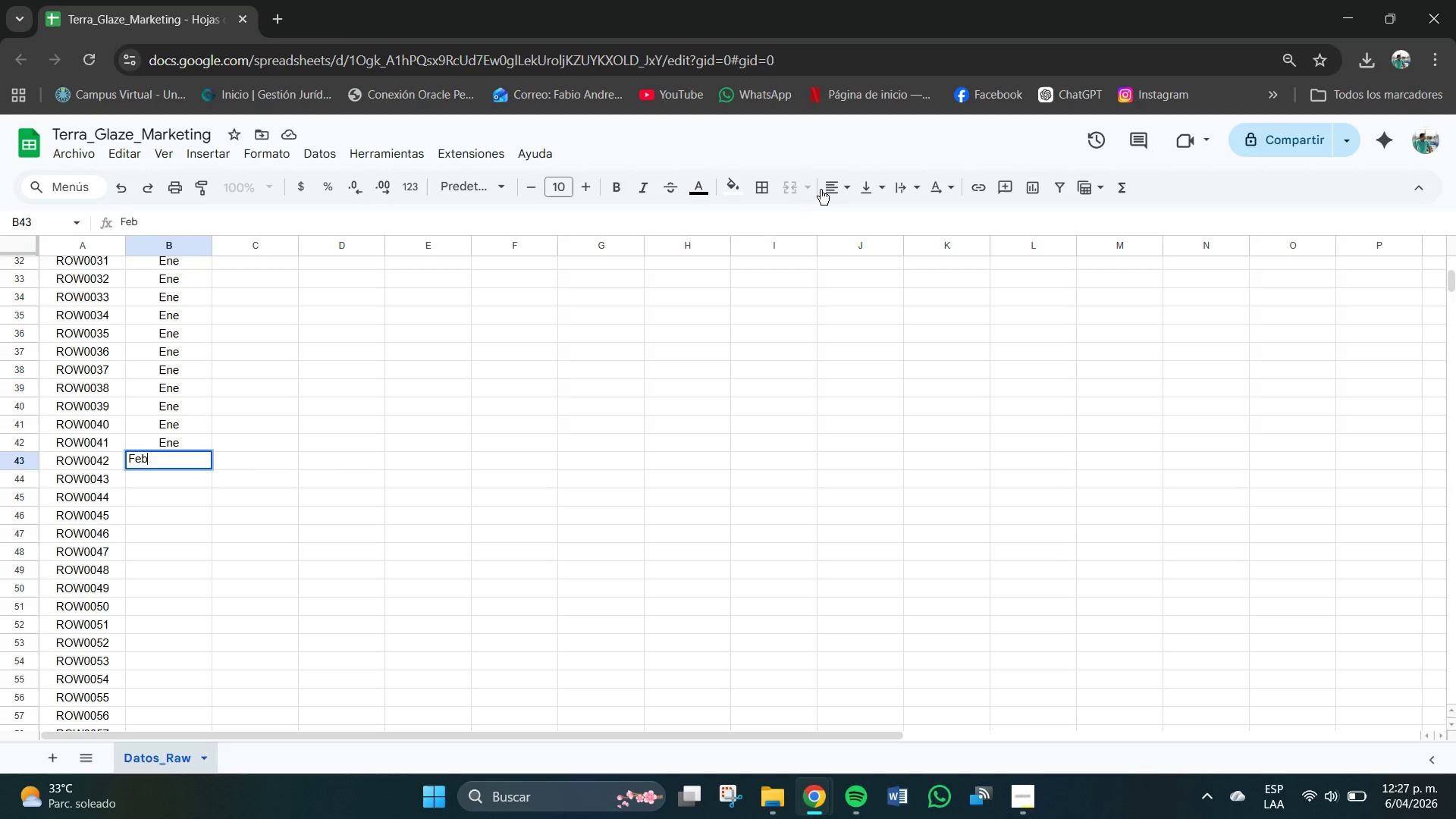 
left_click([832, 188])
 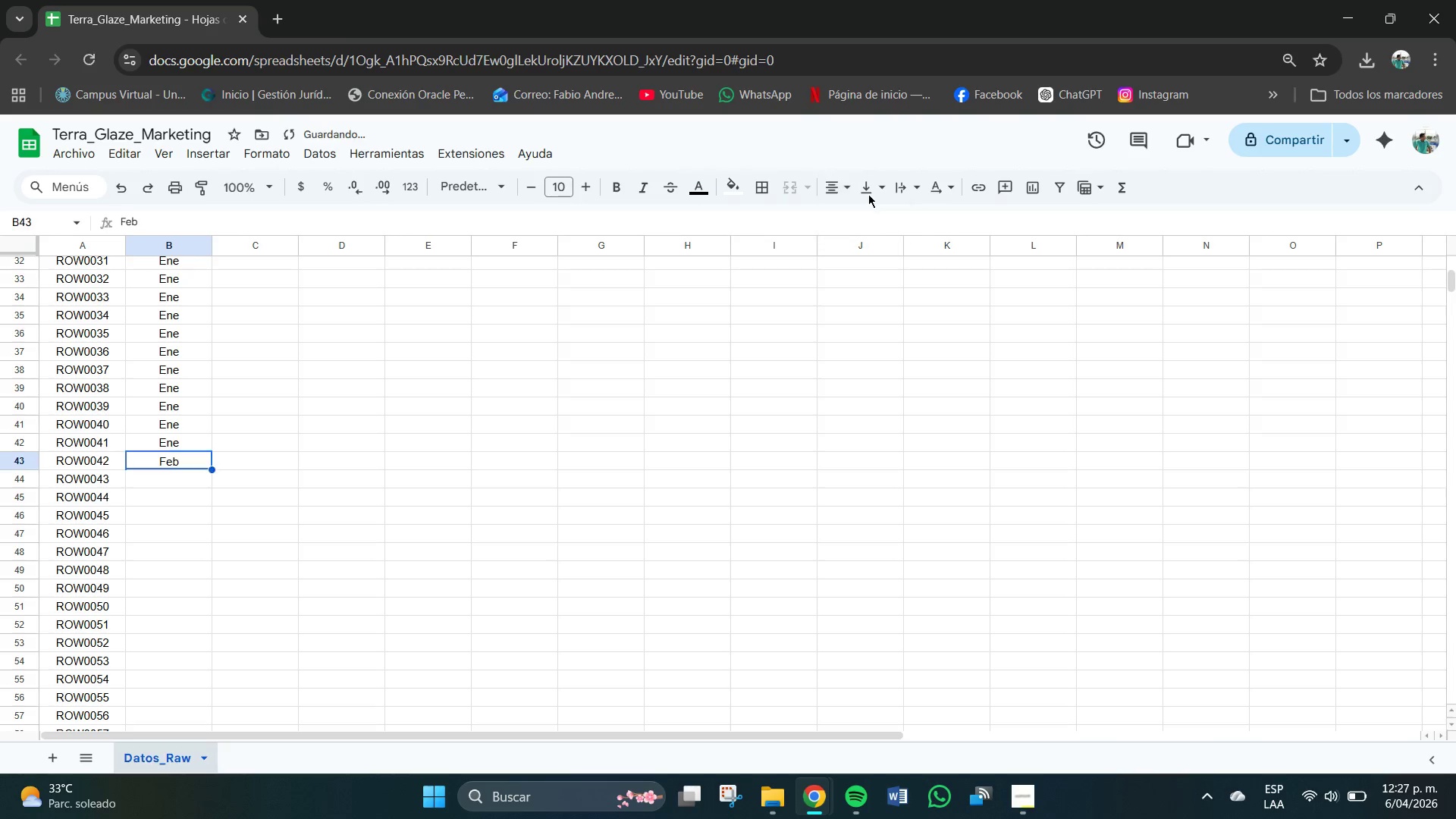 
double_click([868, 187])
 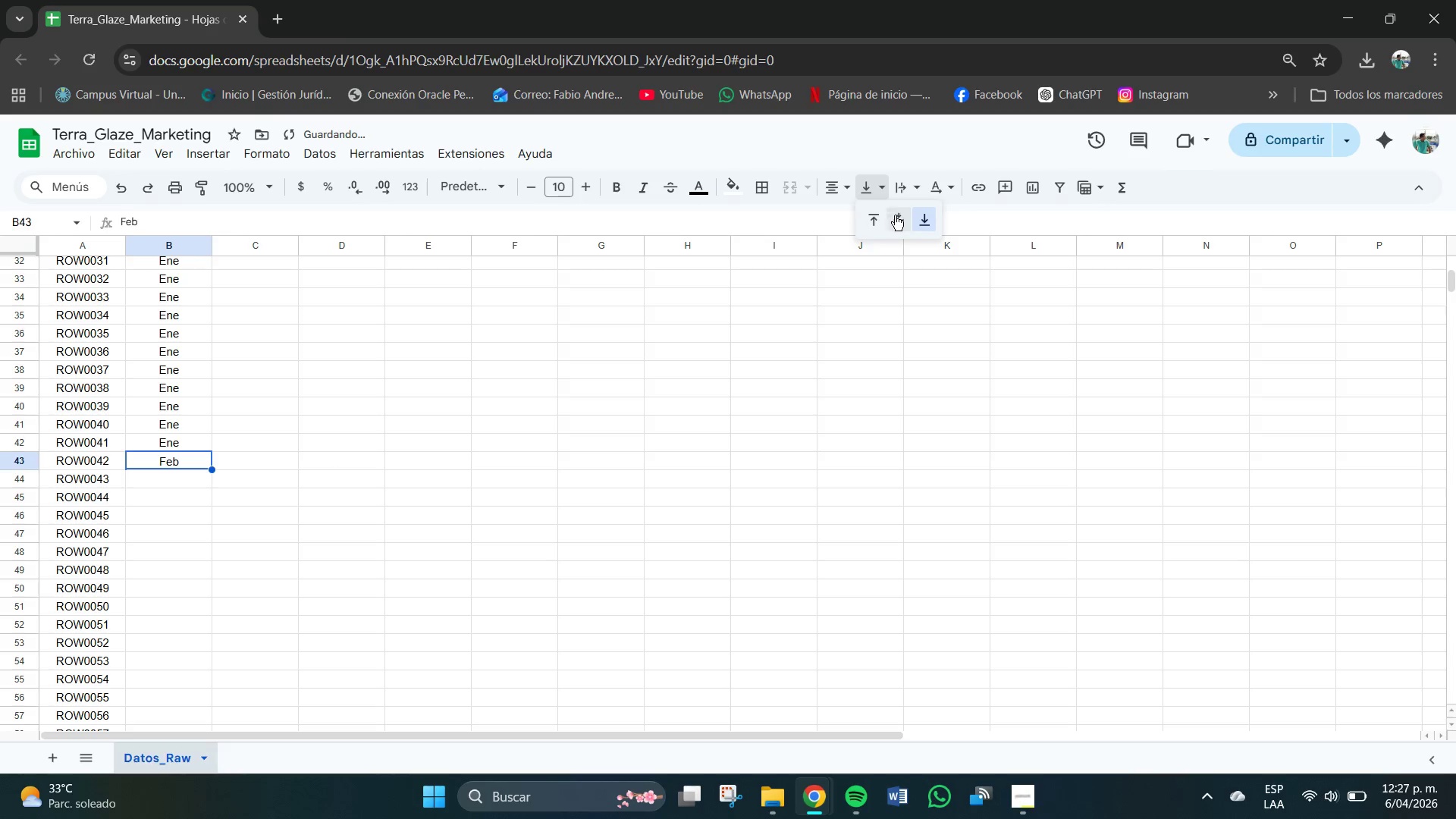 
left_click([895, 215])
 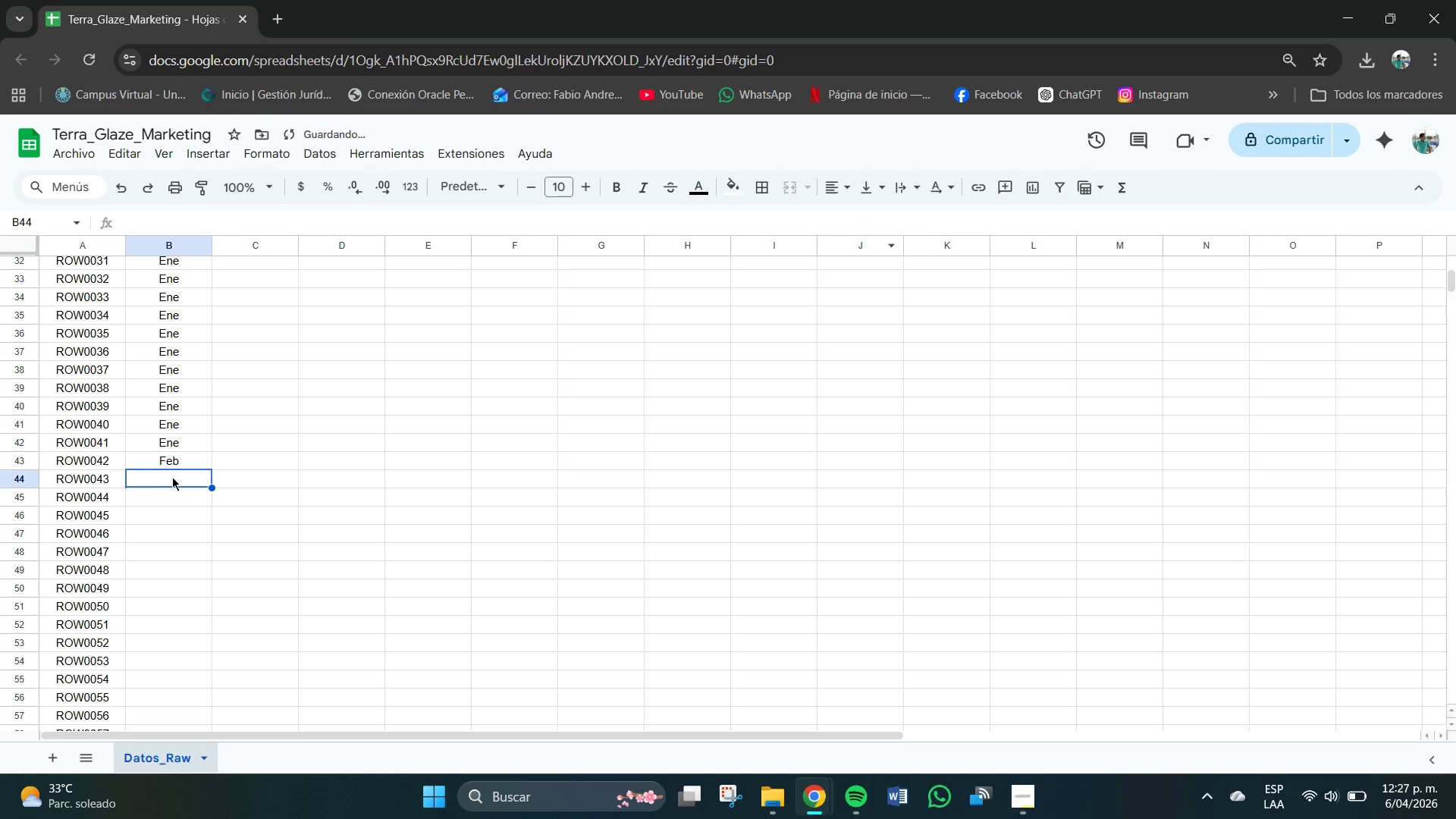 
double_click([184, 461])
 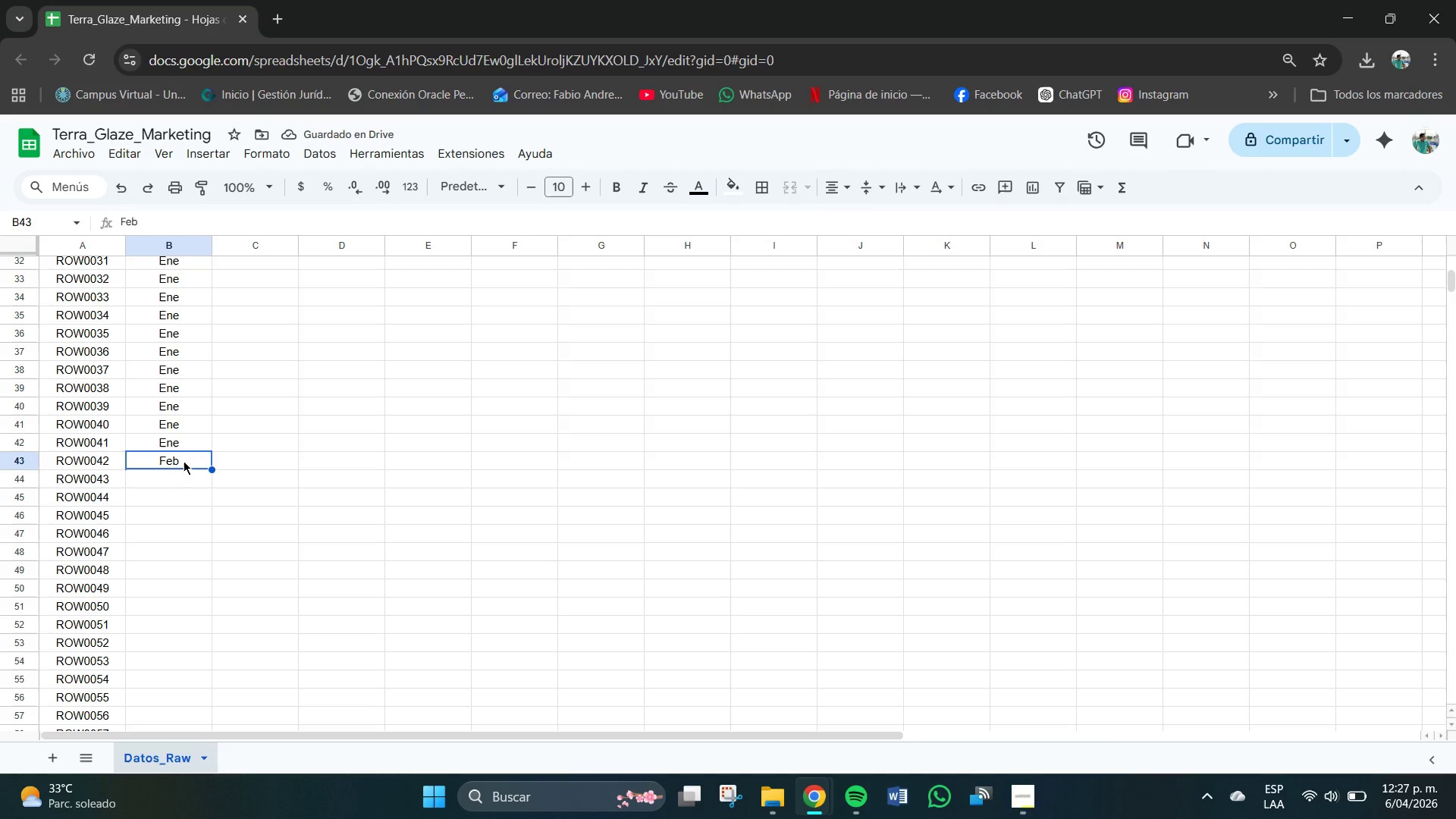 
wait(8.23)
 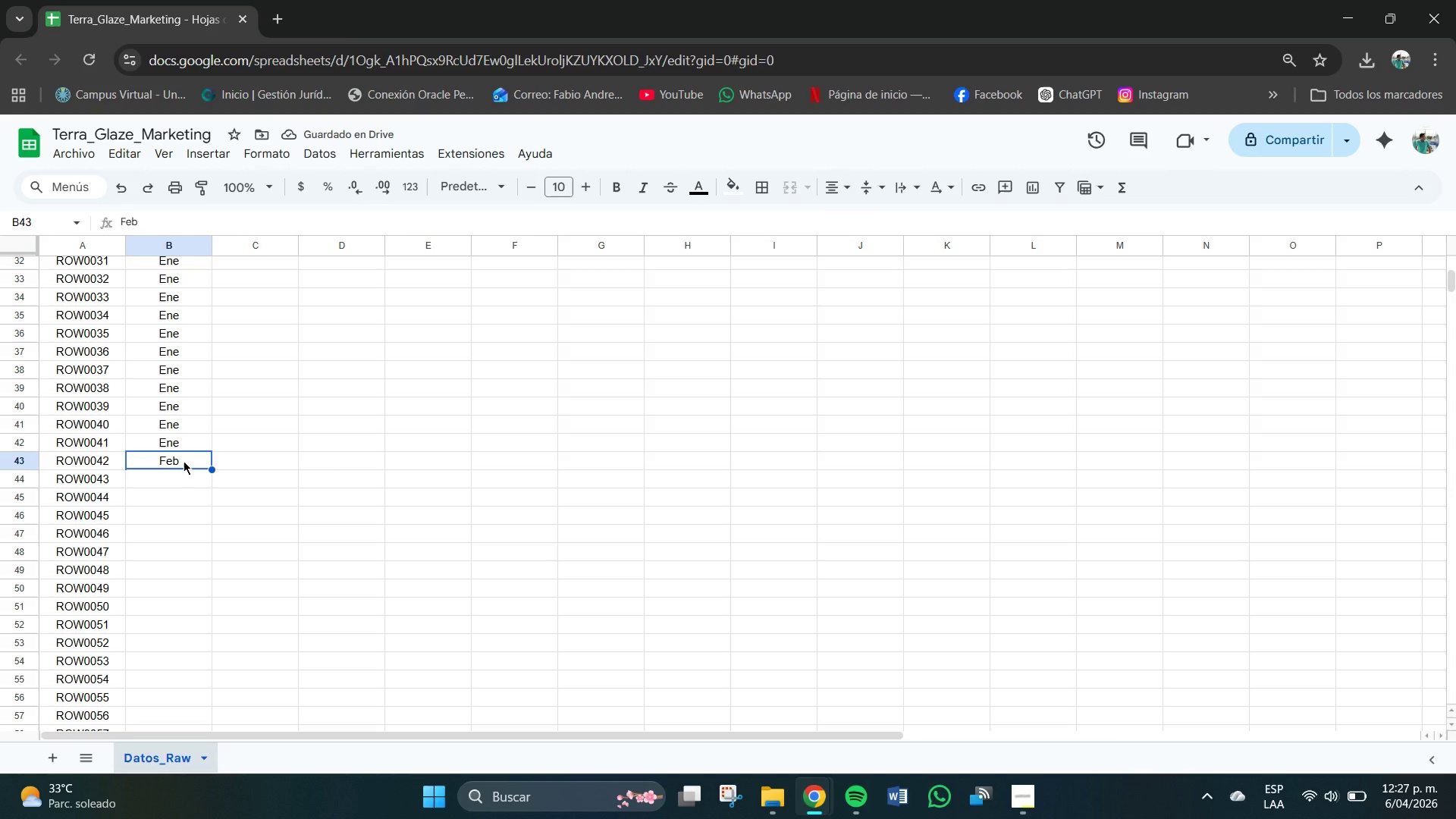 
left_click([180, 464])
 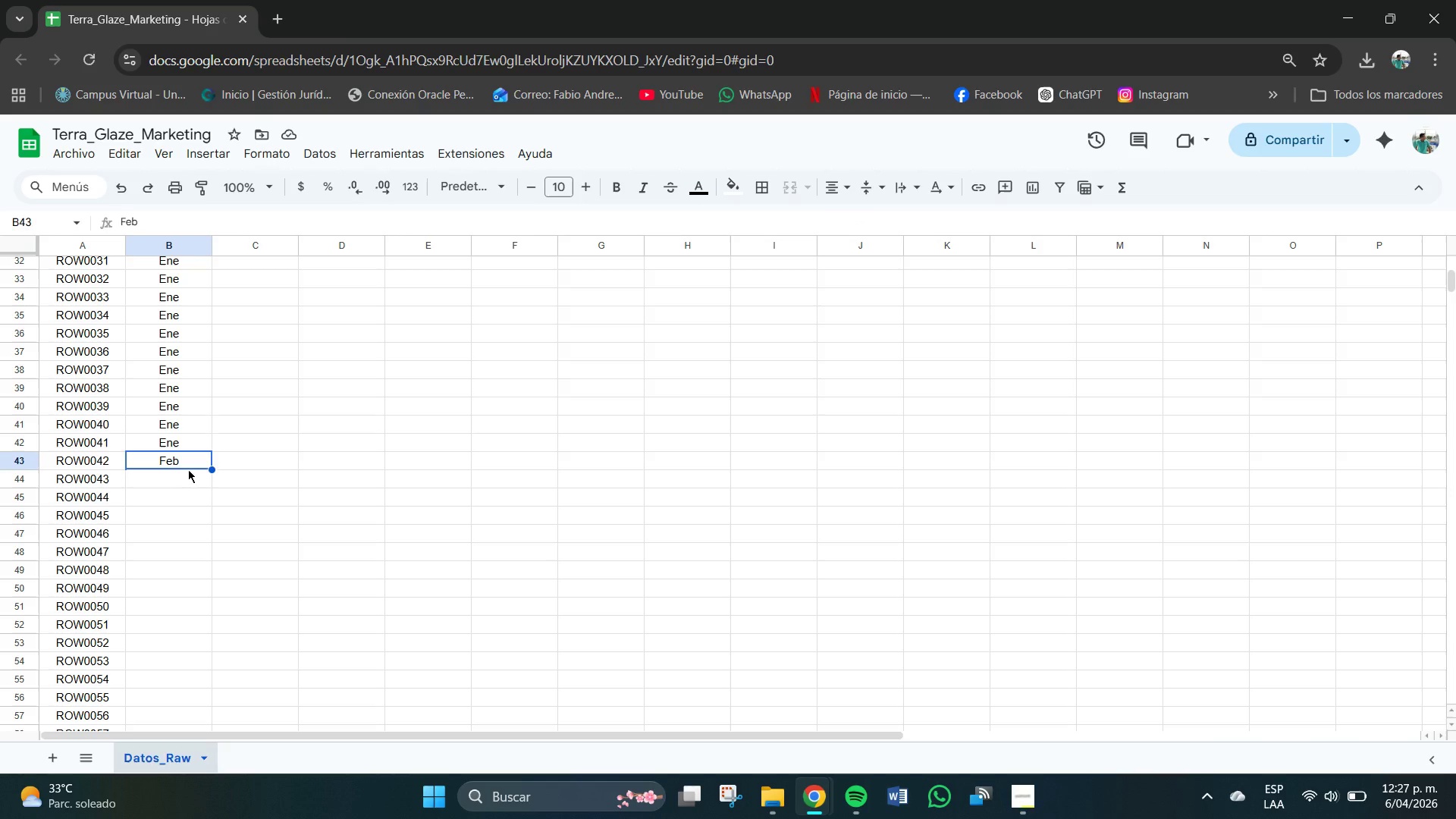 
hold_key(key=ControlLeft, duration=2.23)
left_click_drag(start_coordinate=[212, 471], to_coordinate=[212, 563])
 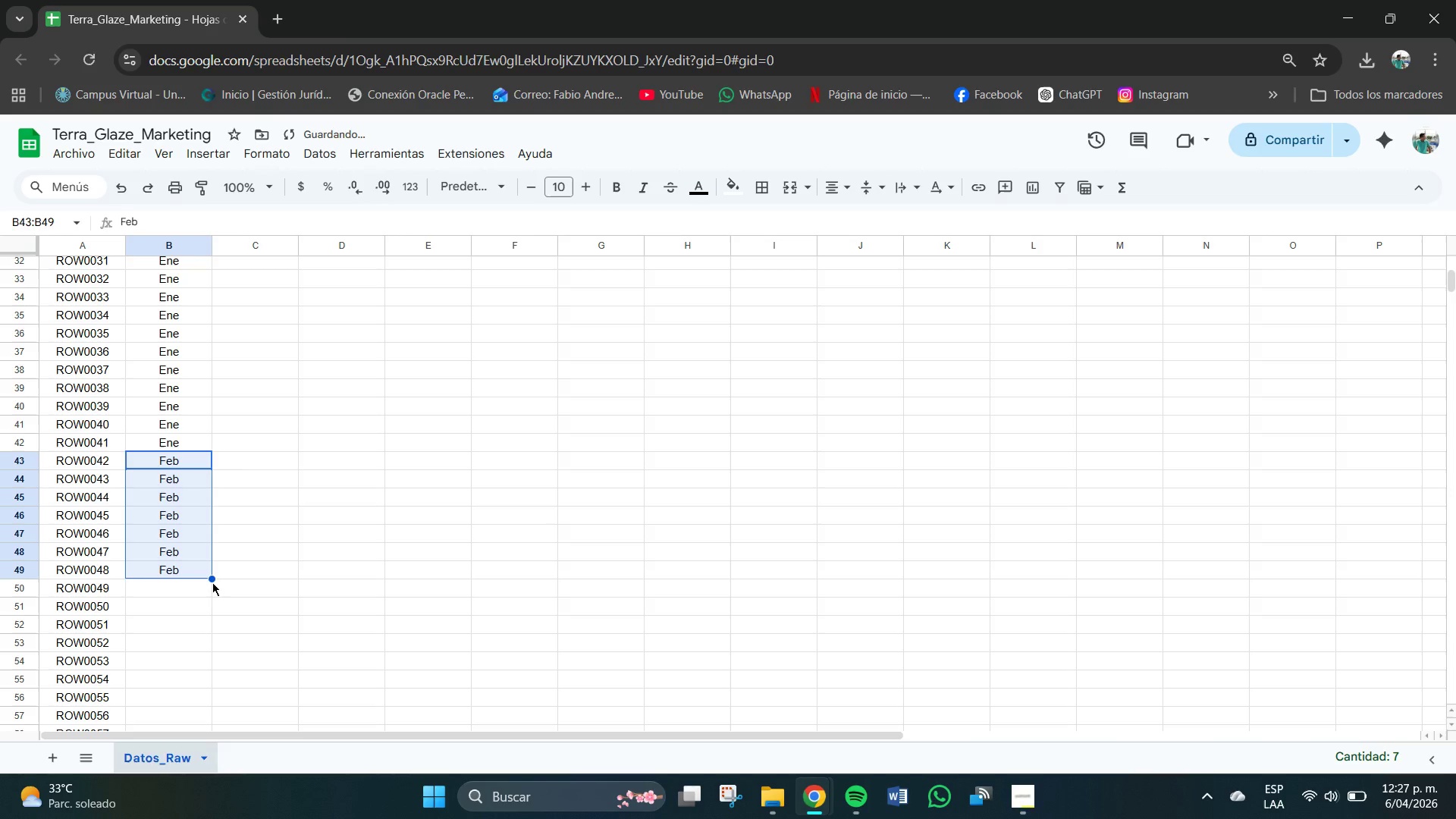 
hold_key(key=ControlLeft, duration=10.12)
left_click_drag(start_coordinate=[212, 579], to_coordinate=[221, 679])
 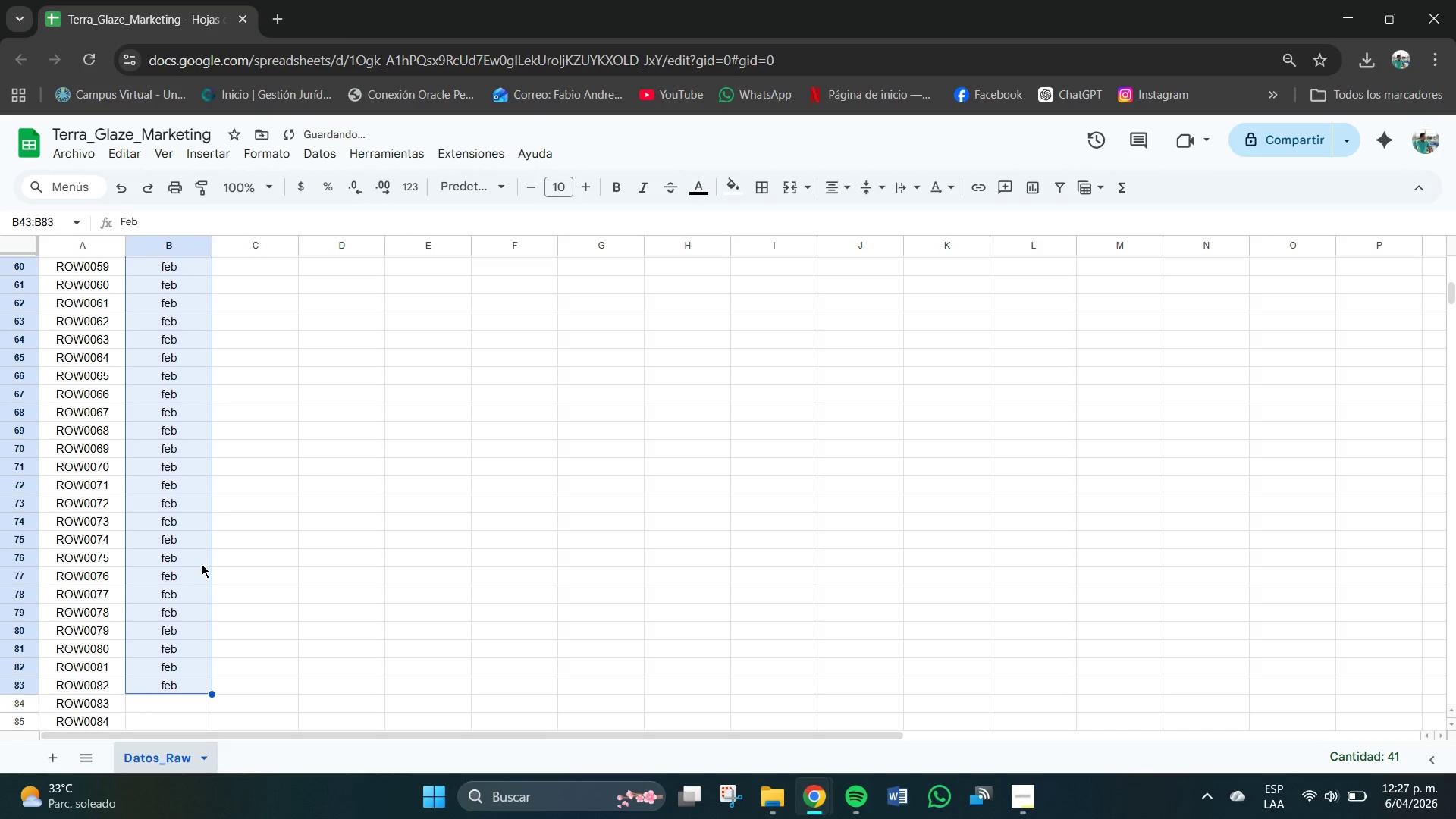 
key(Control+Z)
 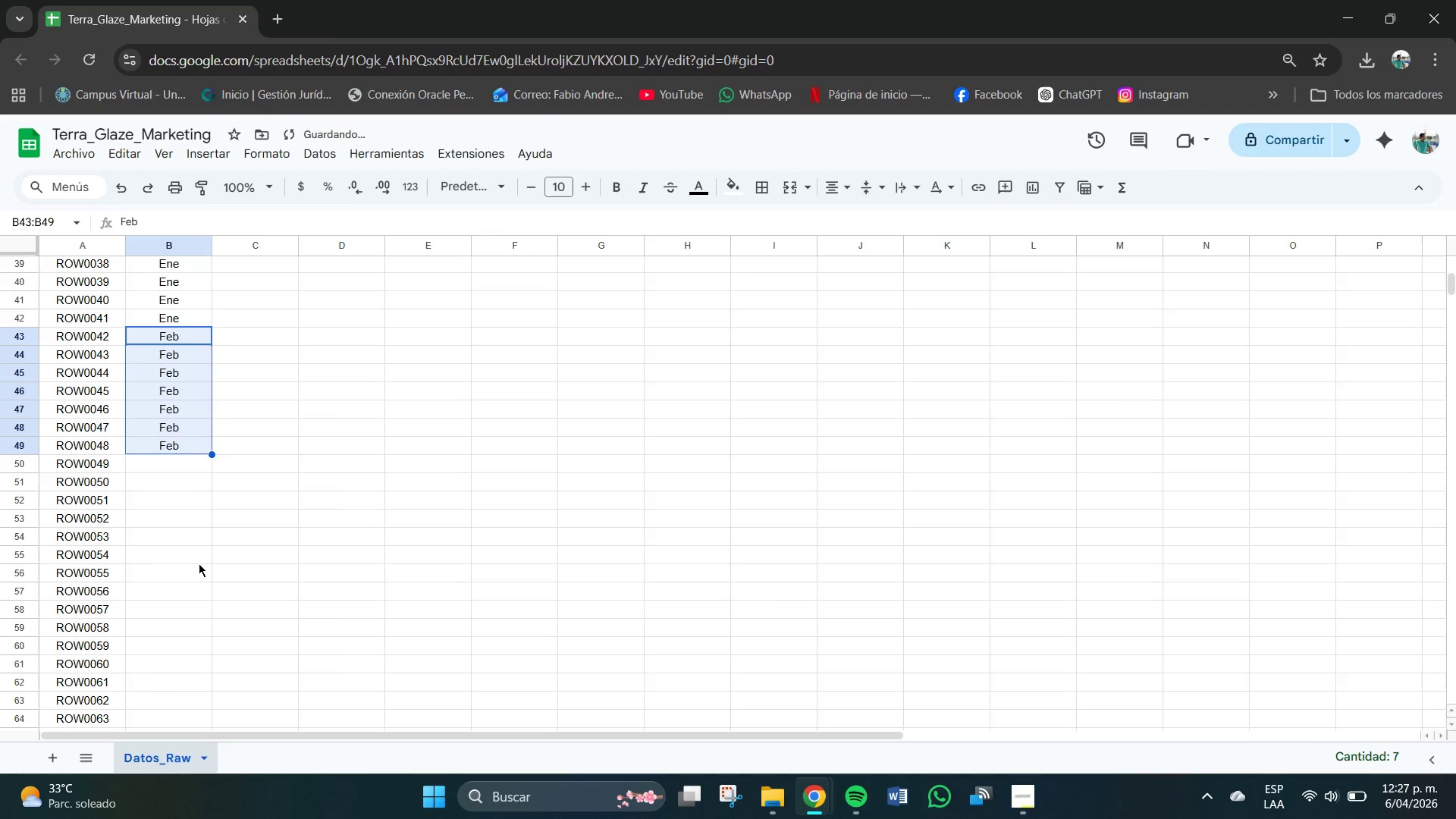 
scroll: coordinate [198, 560], scroll_direction: up, amount: 2.0
 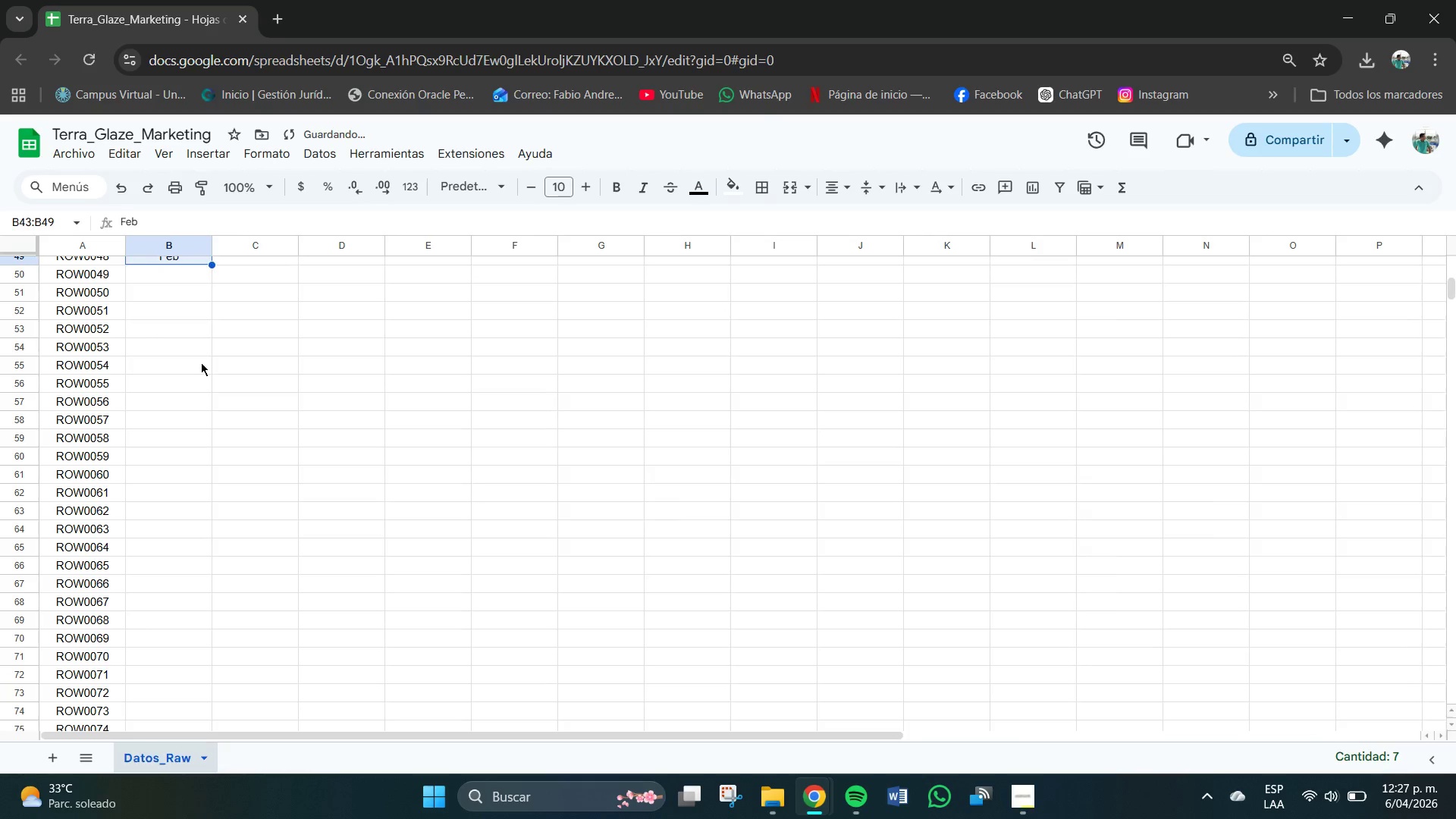 
left_click([178, 381])
 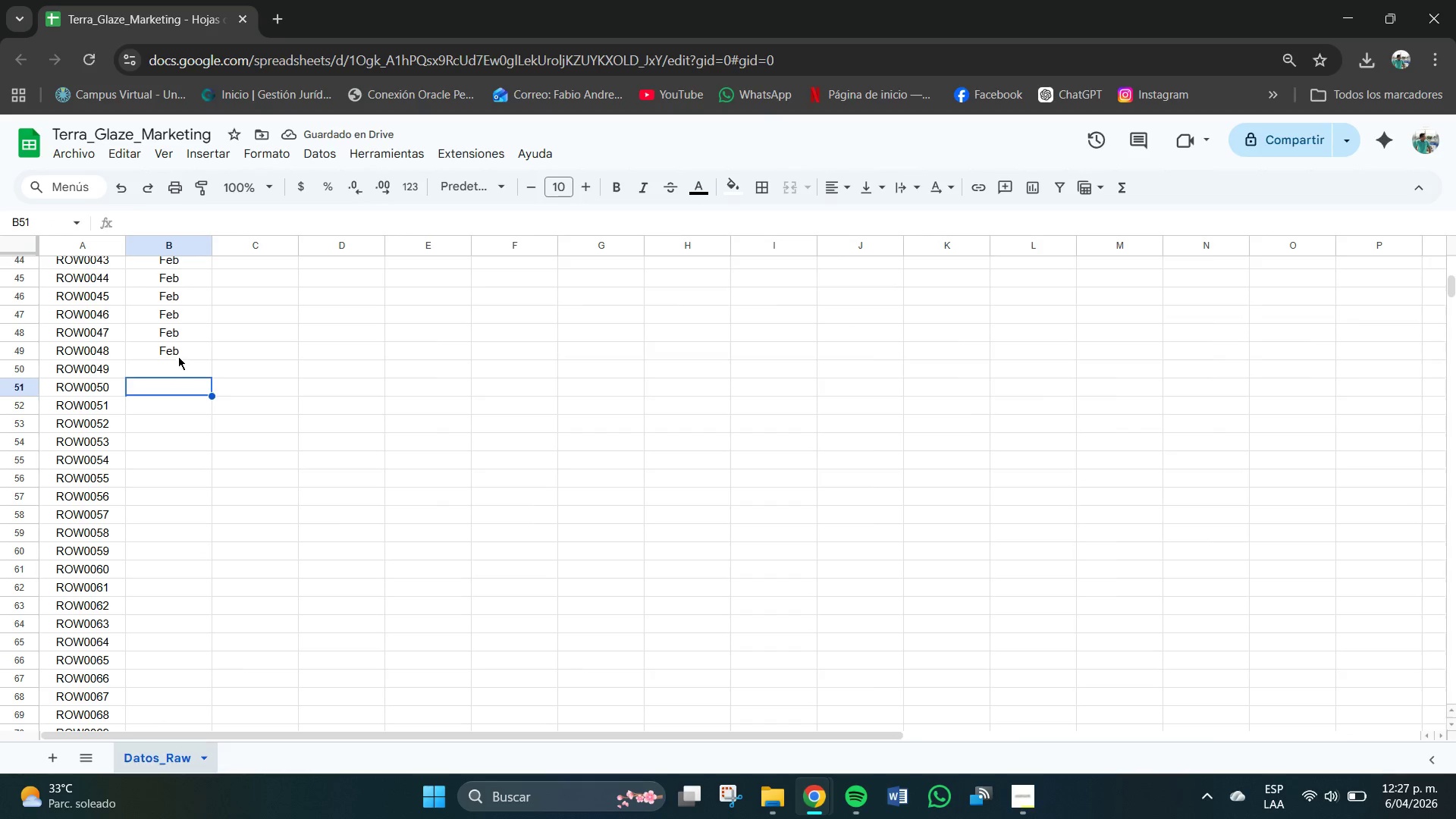 
scroll: coordinate [201, 362], scroll_direction: up, amount: 1.0
 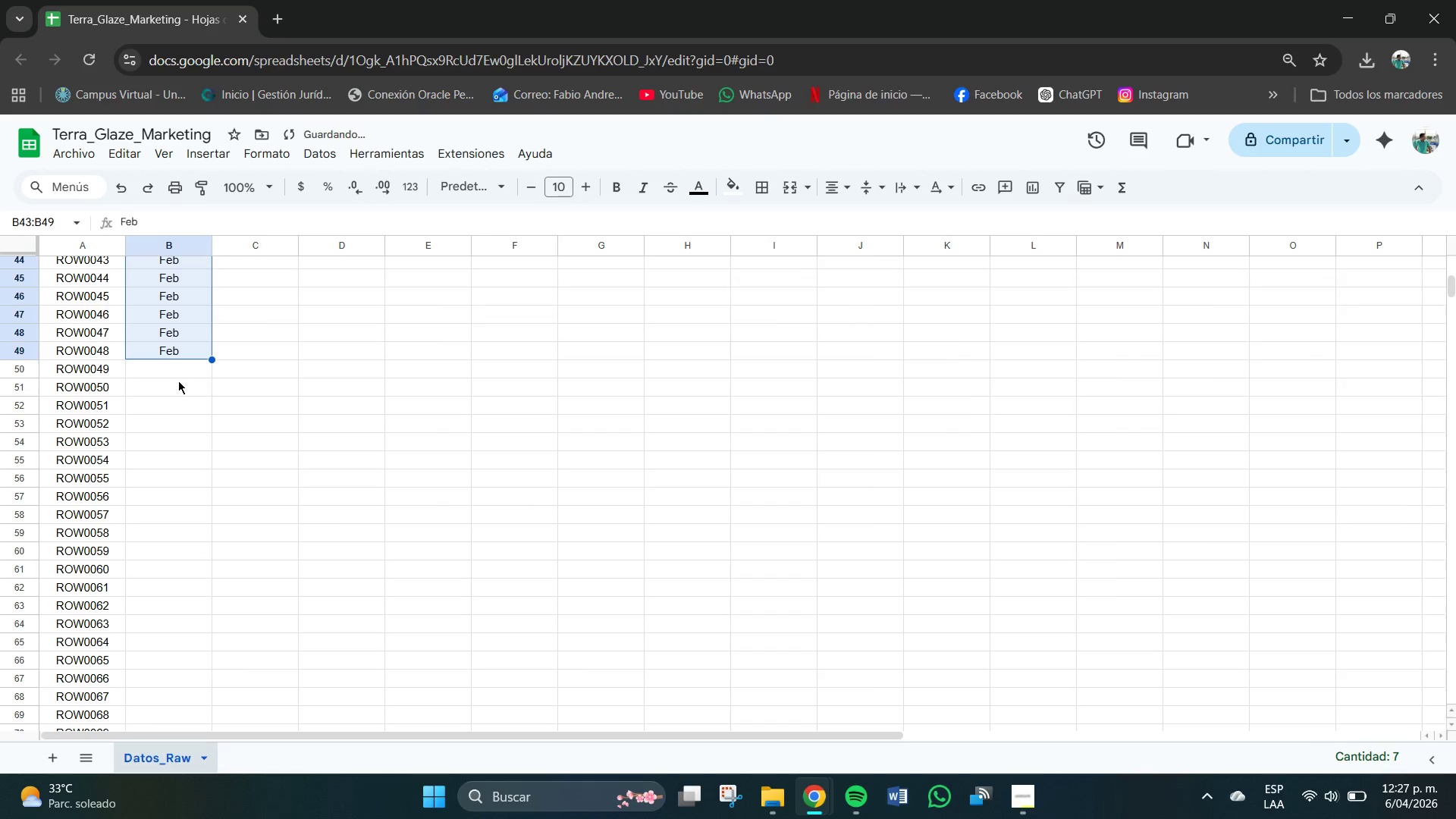 
double_click([179, 356])
 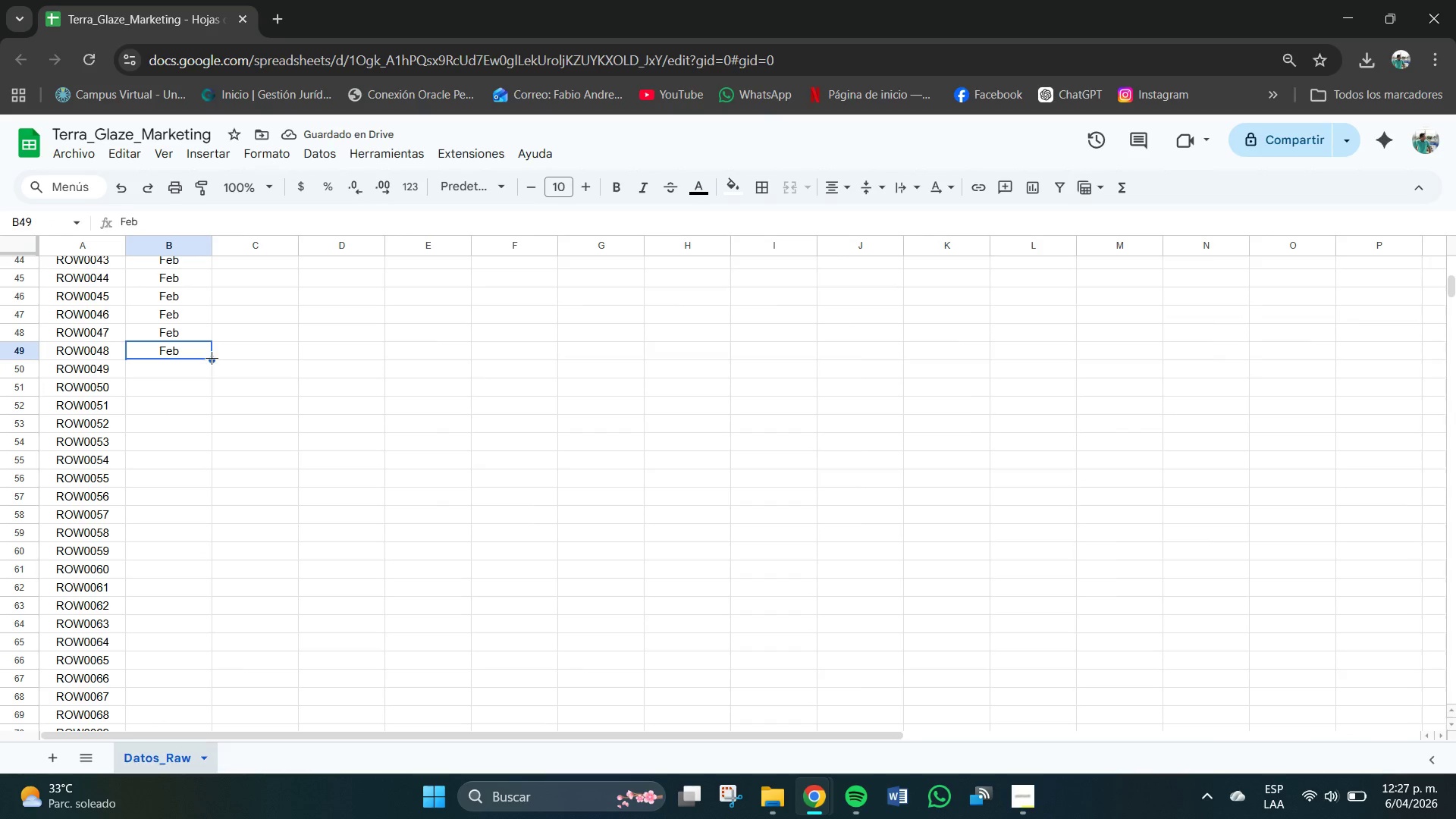 
hold_key(key=ControlLeft, duration=0.94)
left_click_drag(start_coordinate=[212, 358], to_coordinate=[212, 600])
 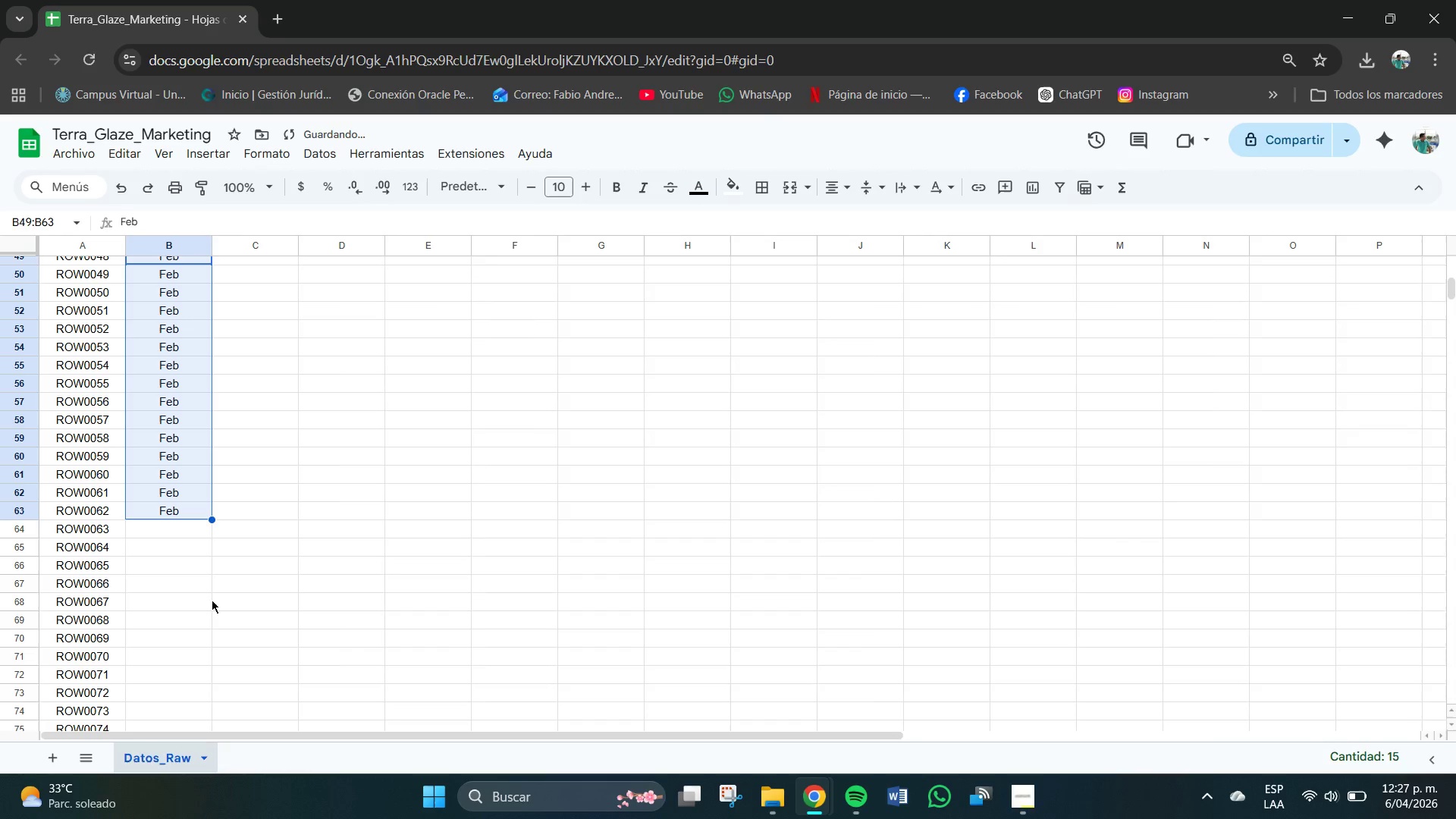 
scroll: coordinate [215, 506], scroll_direction: down, amount: 2.0
 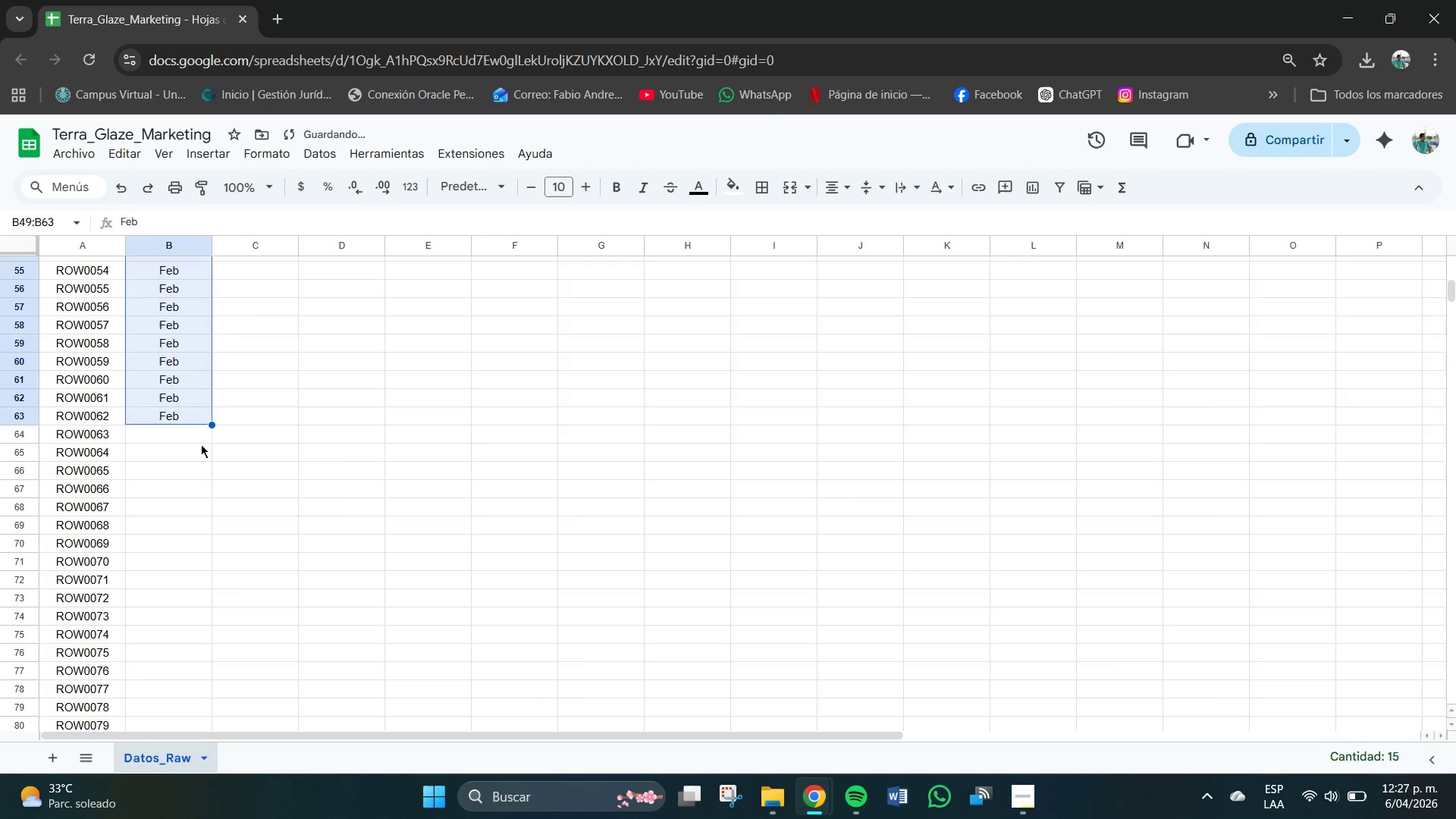 
left_click([201, 444])
 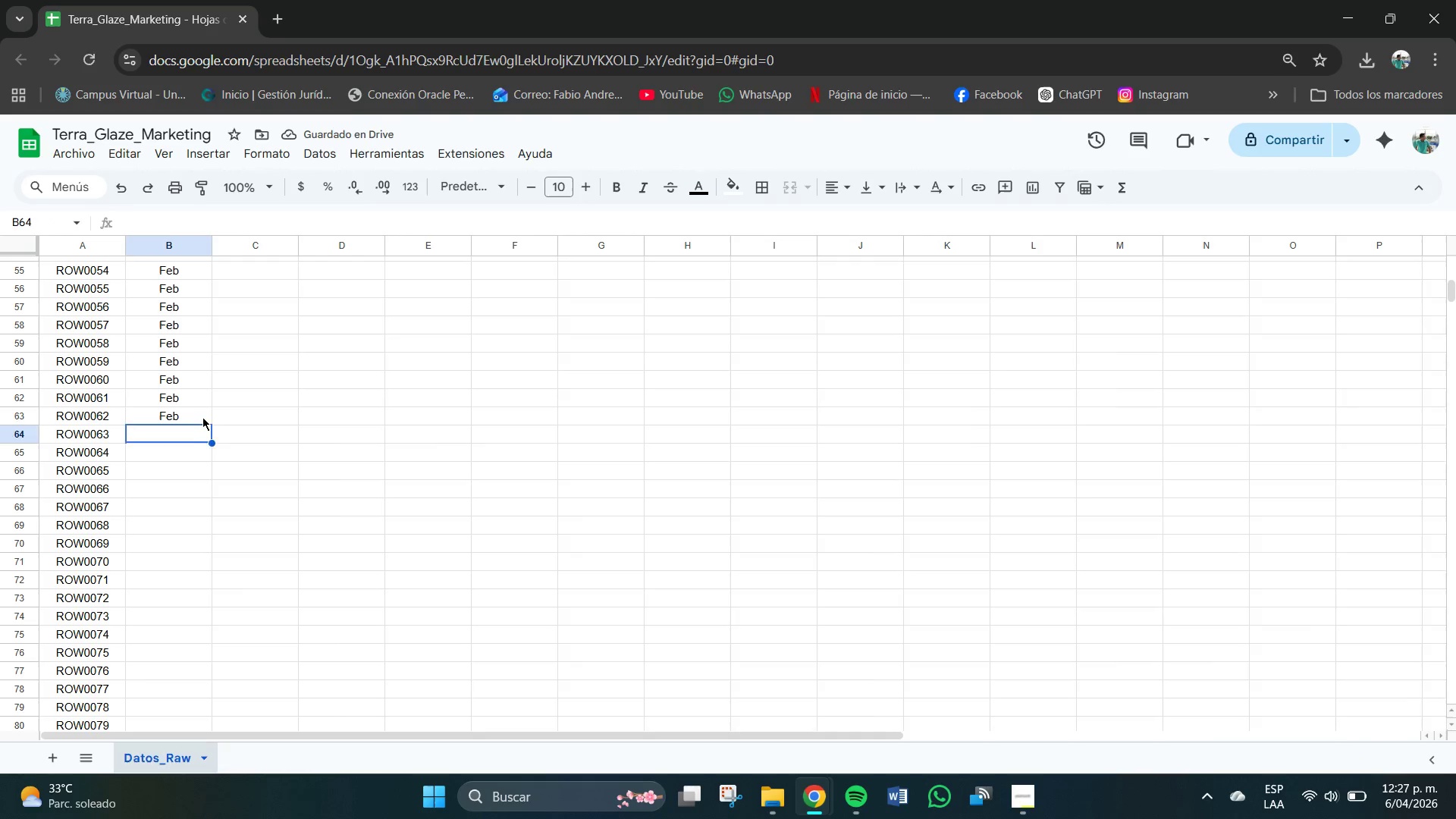 
left_click([202, 417])
 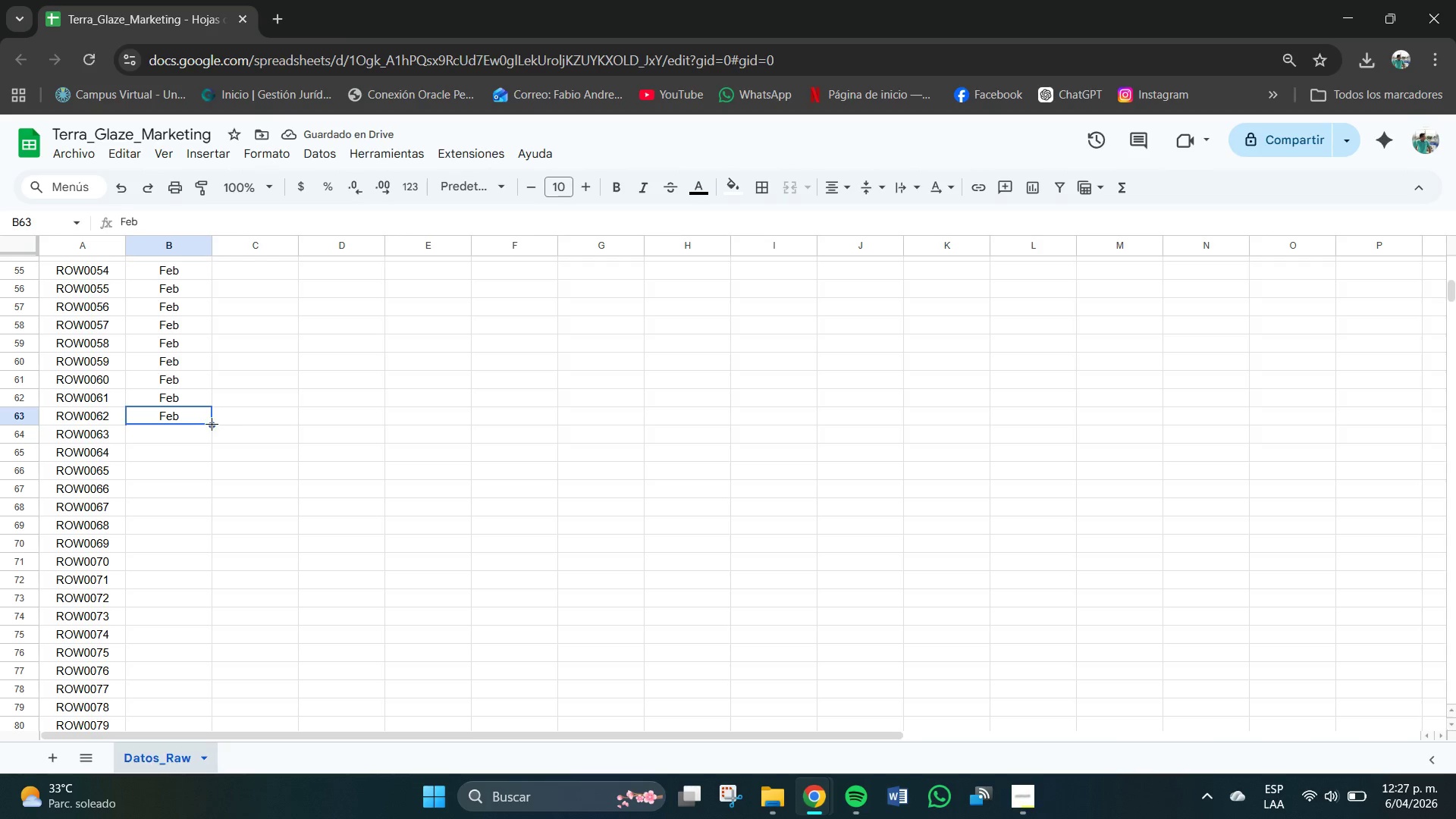 
hold_key(key=ControlLeft, duration=2.86)
left_click_drag(start_coordinate=[212, 424], to_coordinate=[210, 720])
 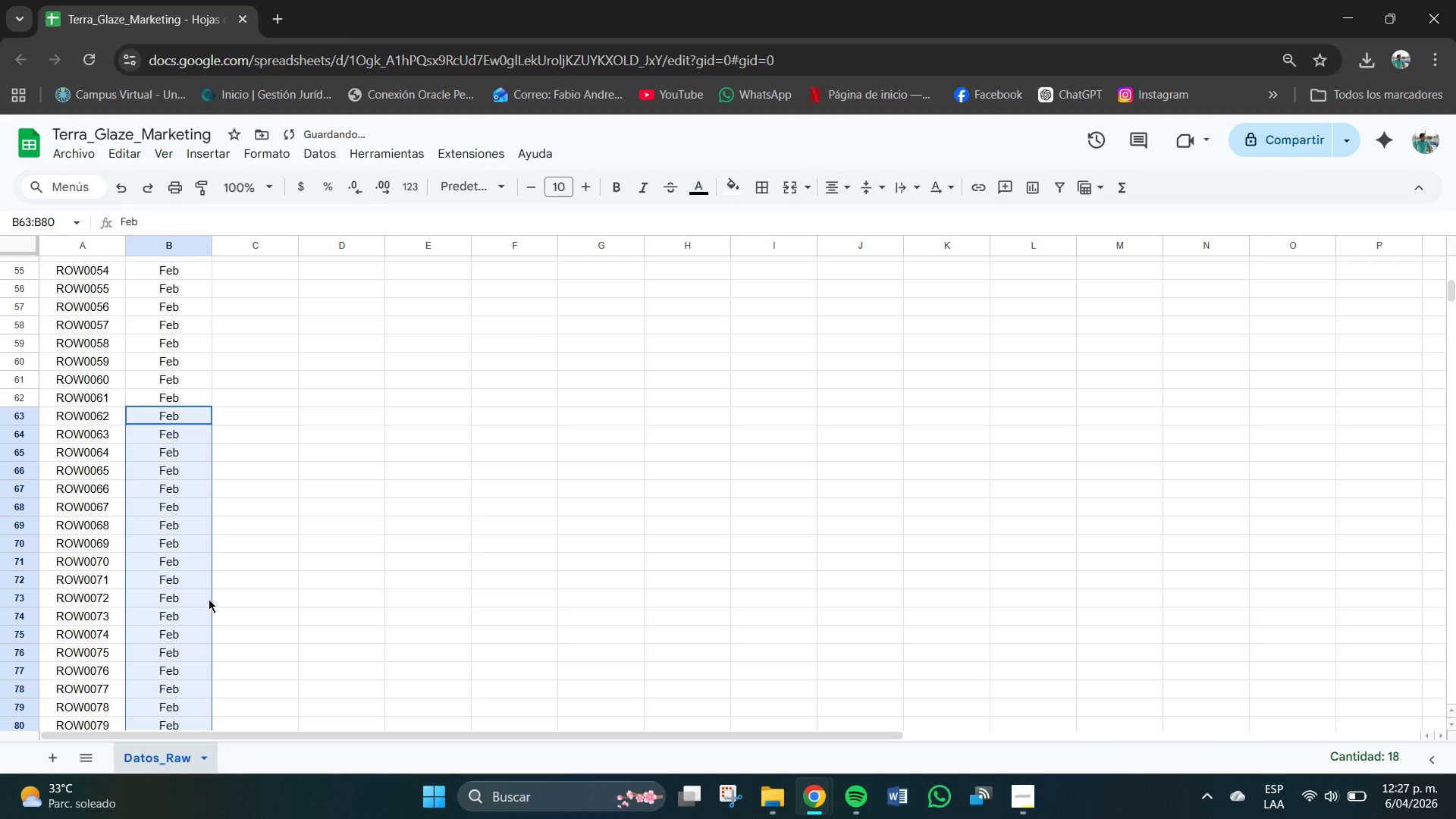 
scroll: coordinate [209, 599], scroll_direction: down, amount: 4.0
 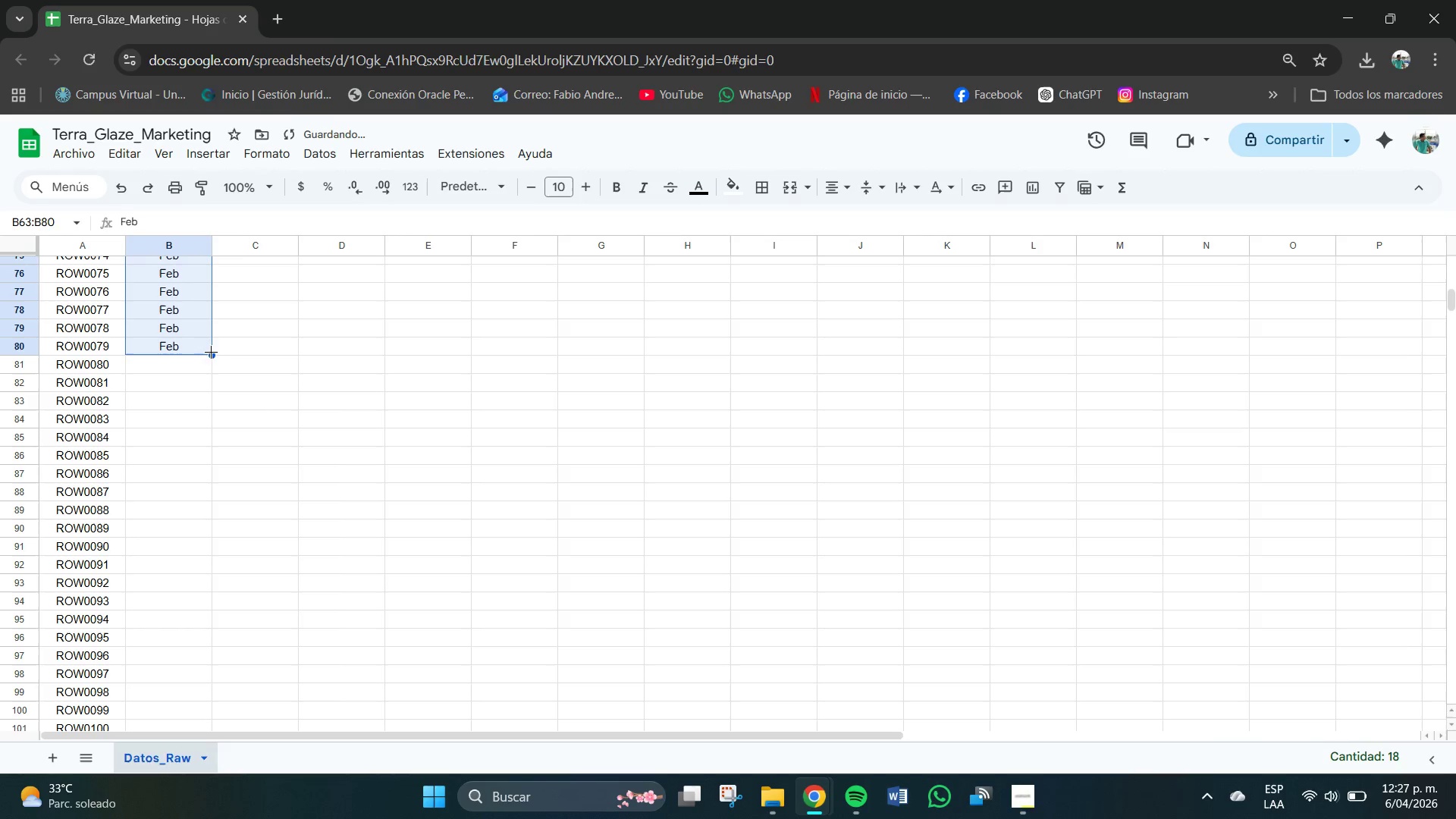 
left_click([199, 358])
 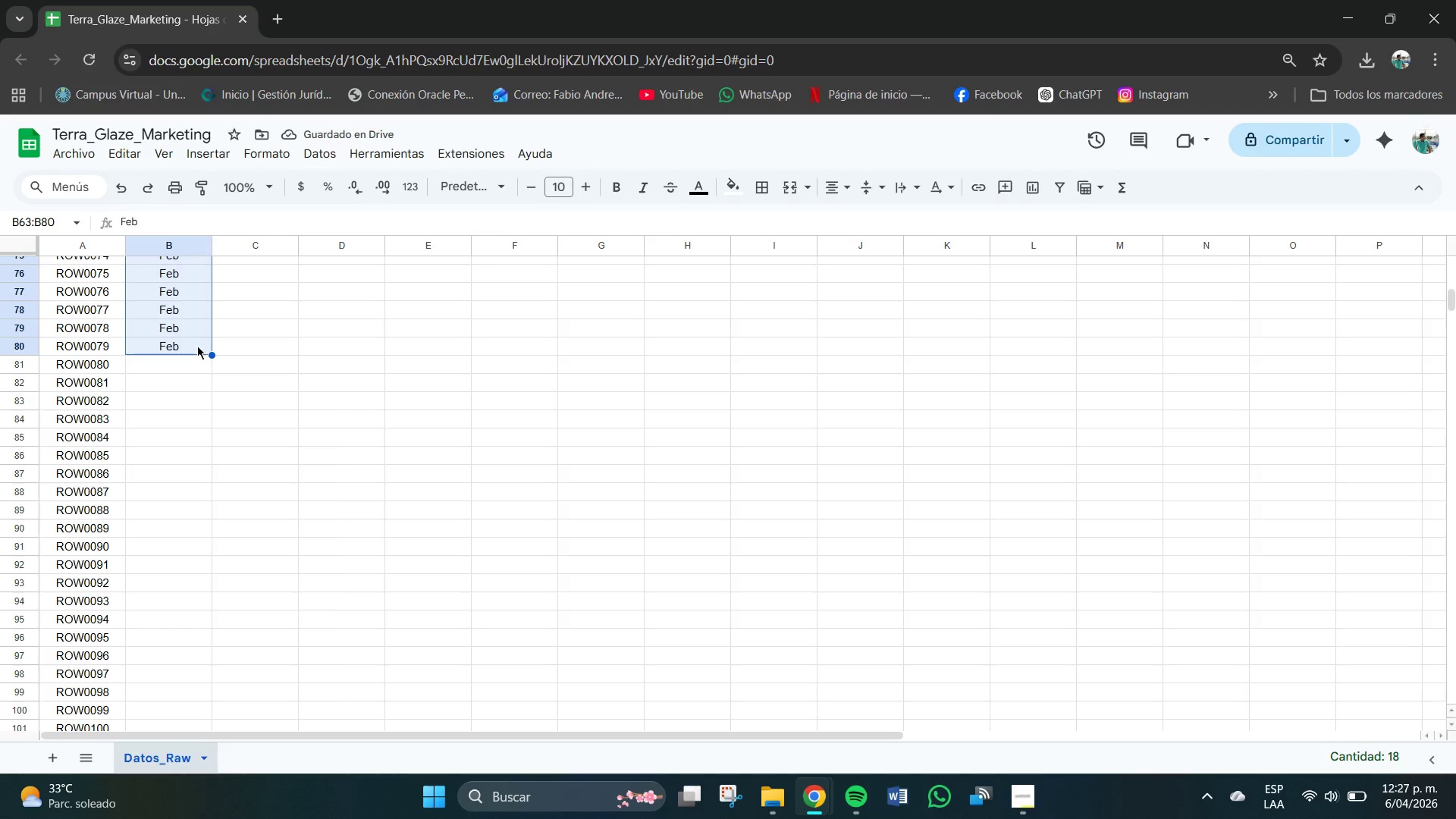 
left_click([196, 346])
 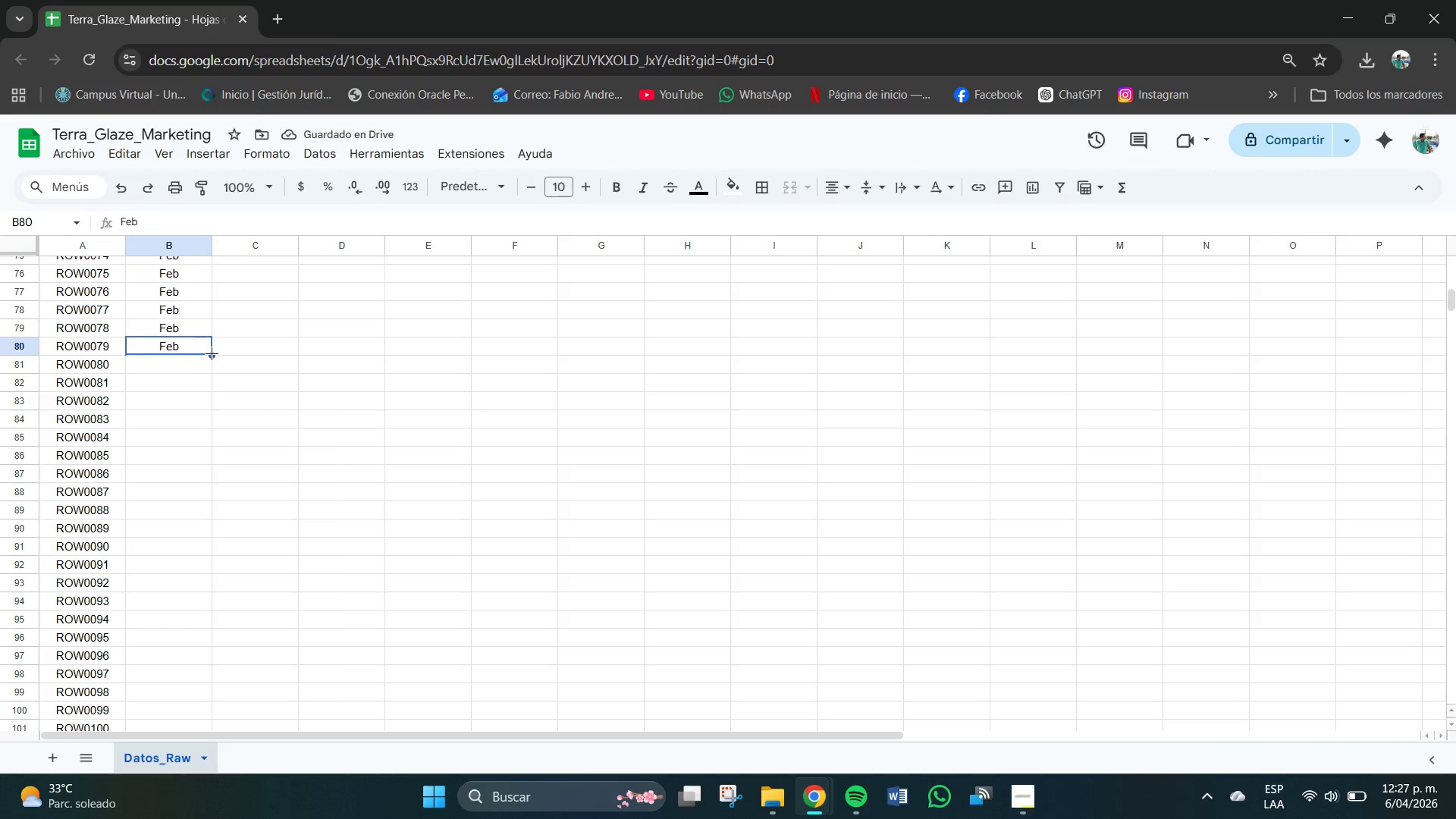 
left_click_drag(start_coordinate=[212, 353], to_coordinate=[209, 406])
 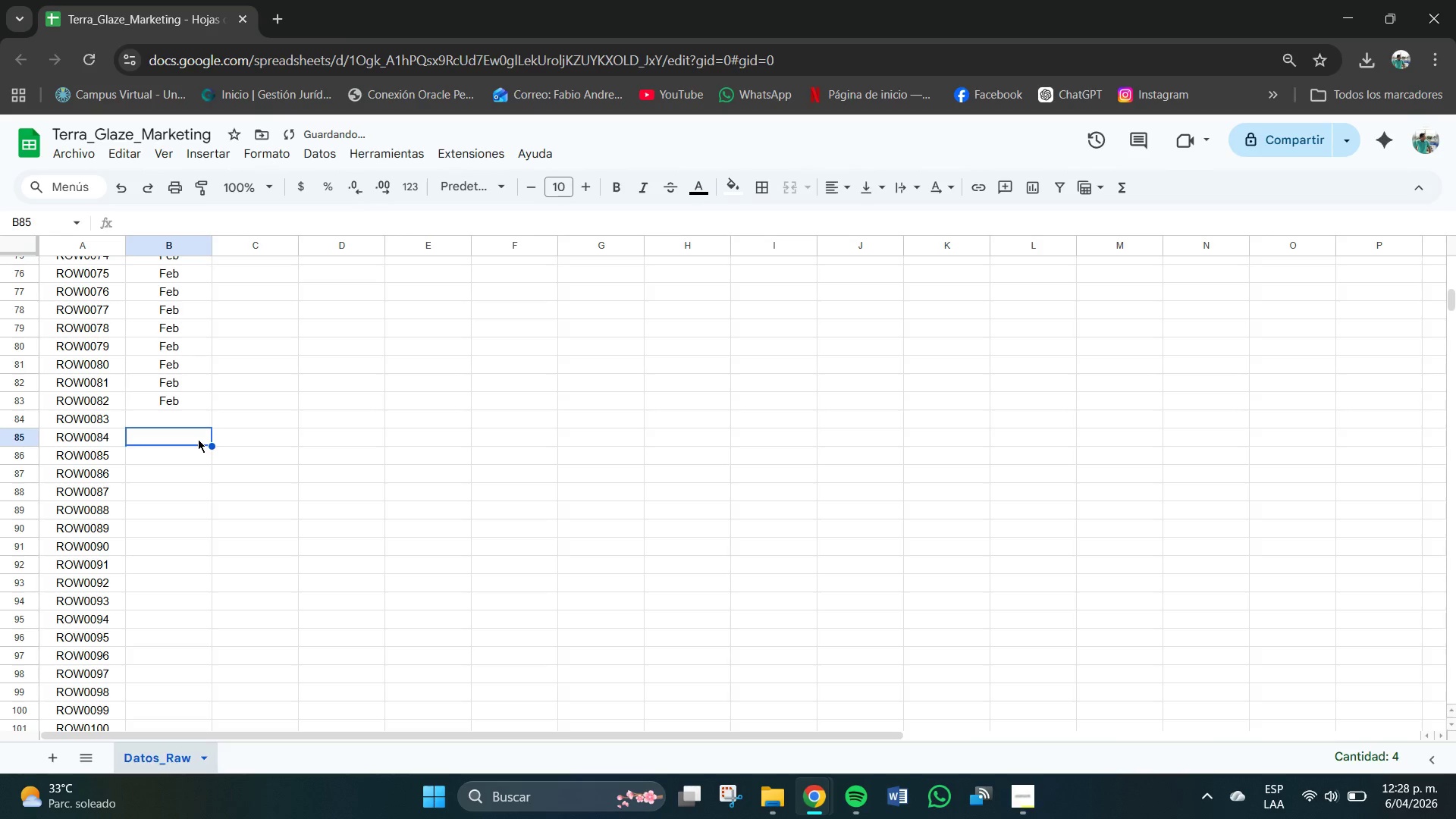 
hold_key(key=ControlLeft, duration=1.83)
 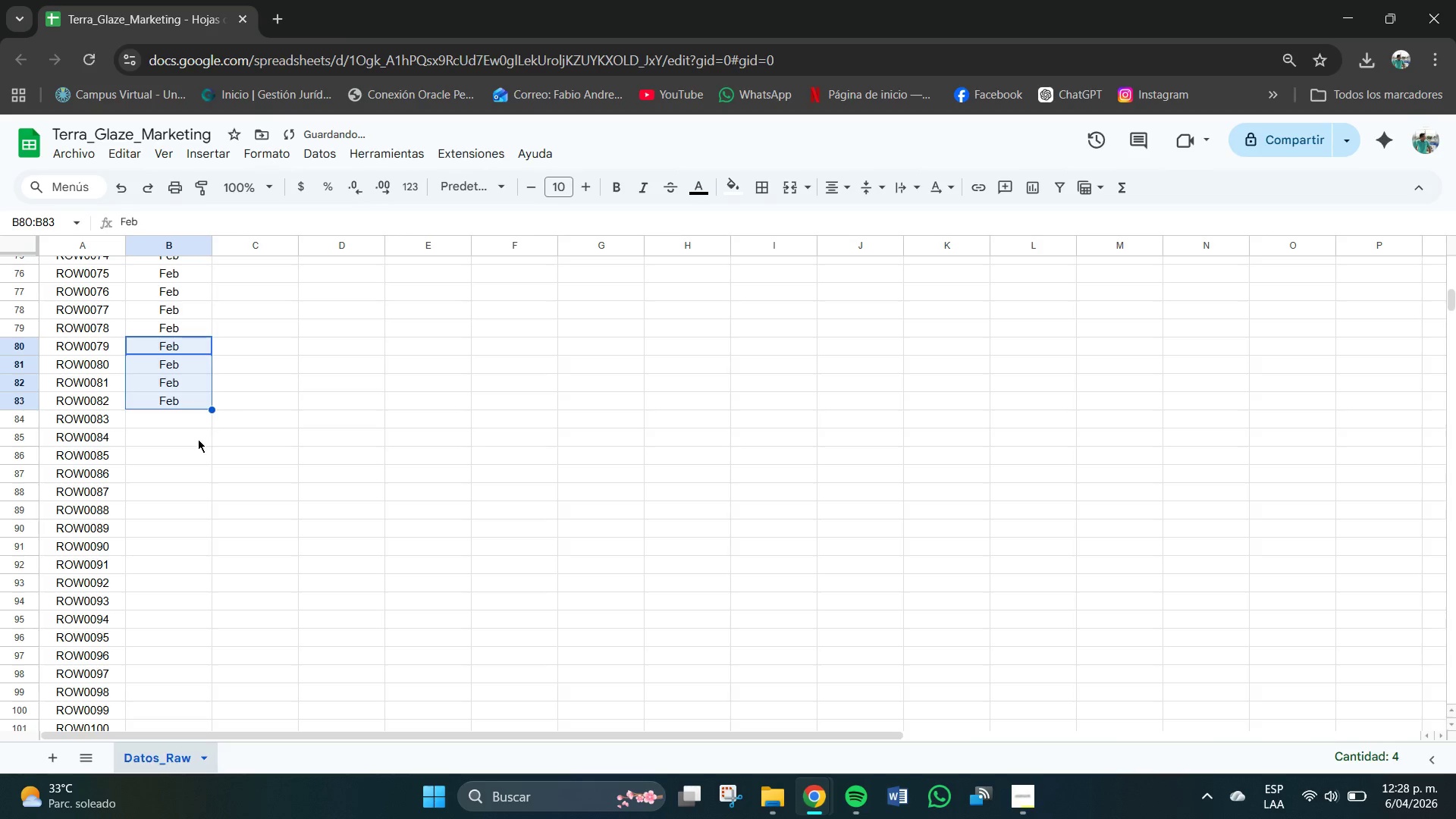 
left_click([198, 439])
 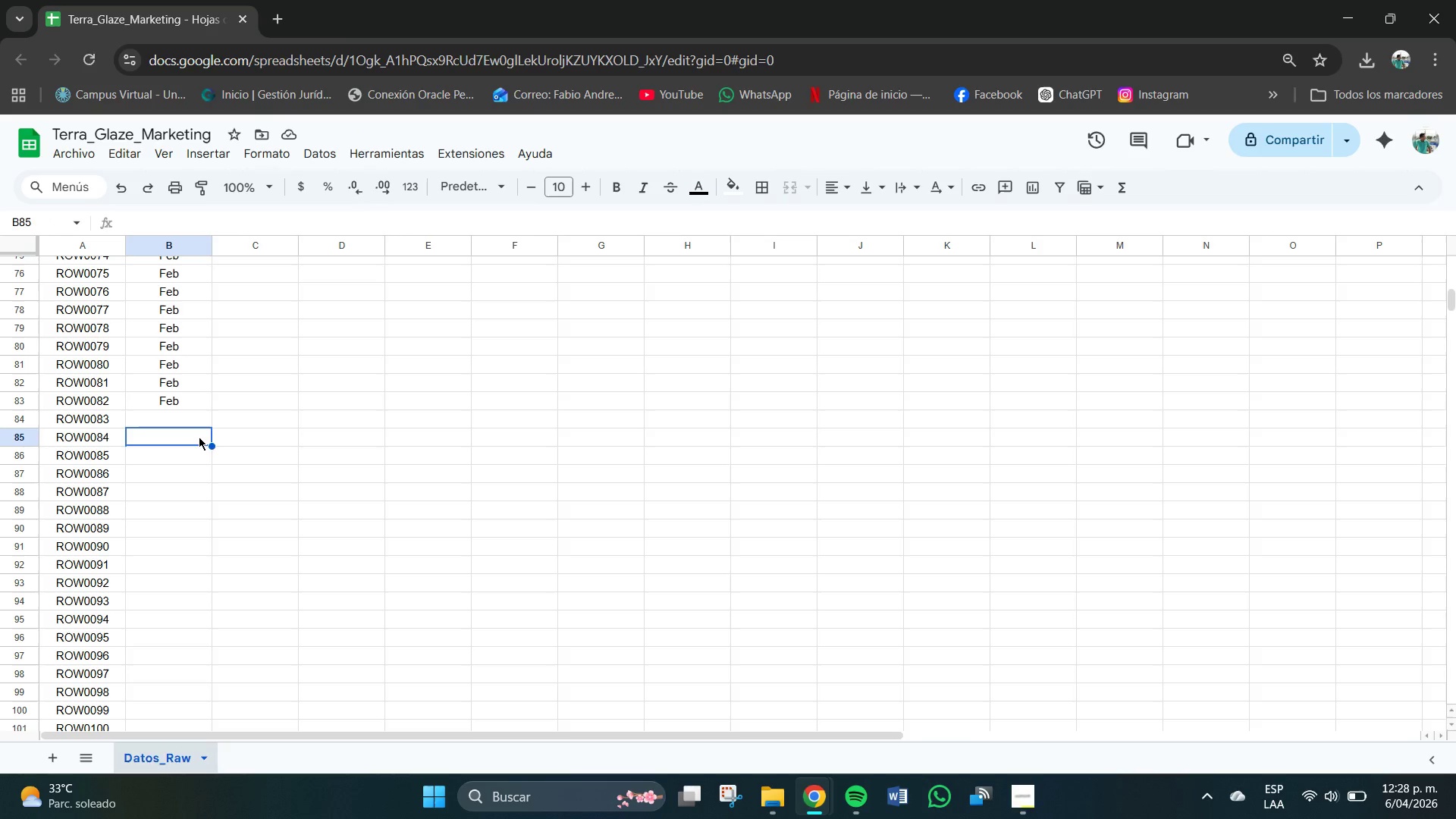 
wait(6.31)
 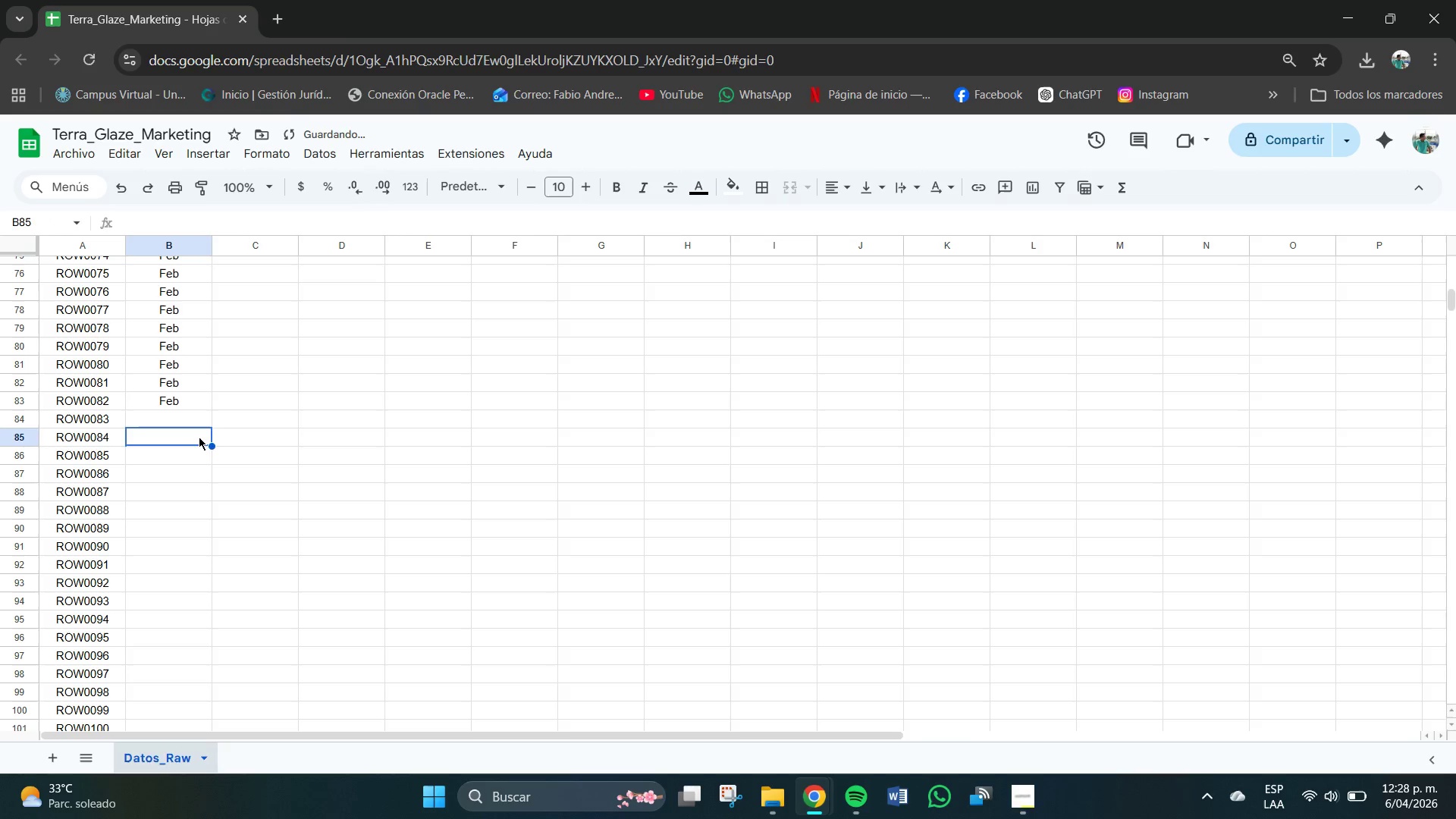 
left_click([177, 418])
 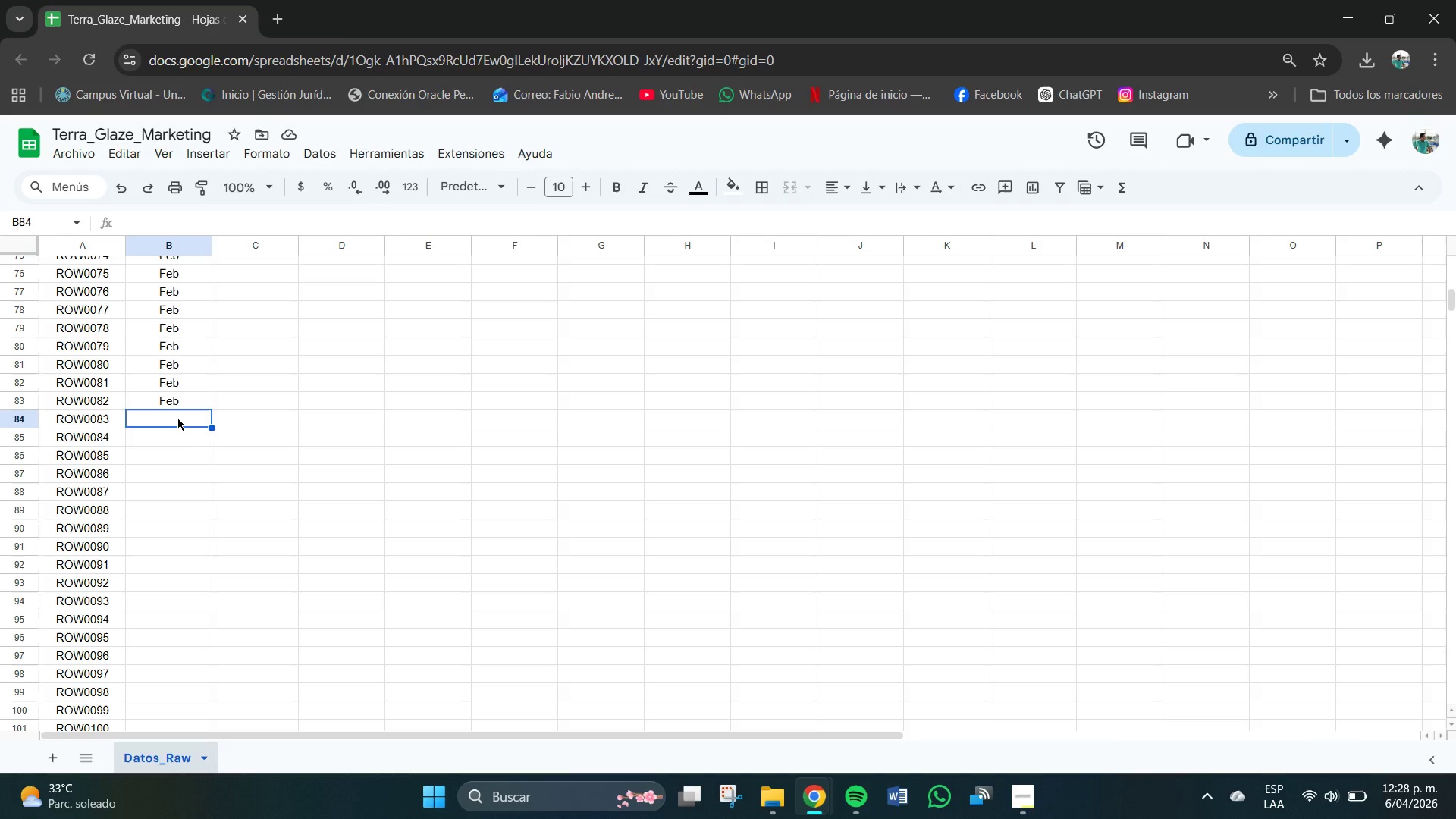 
type(Mar)
 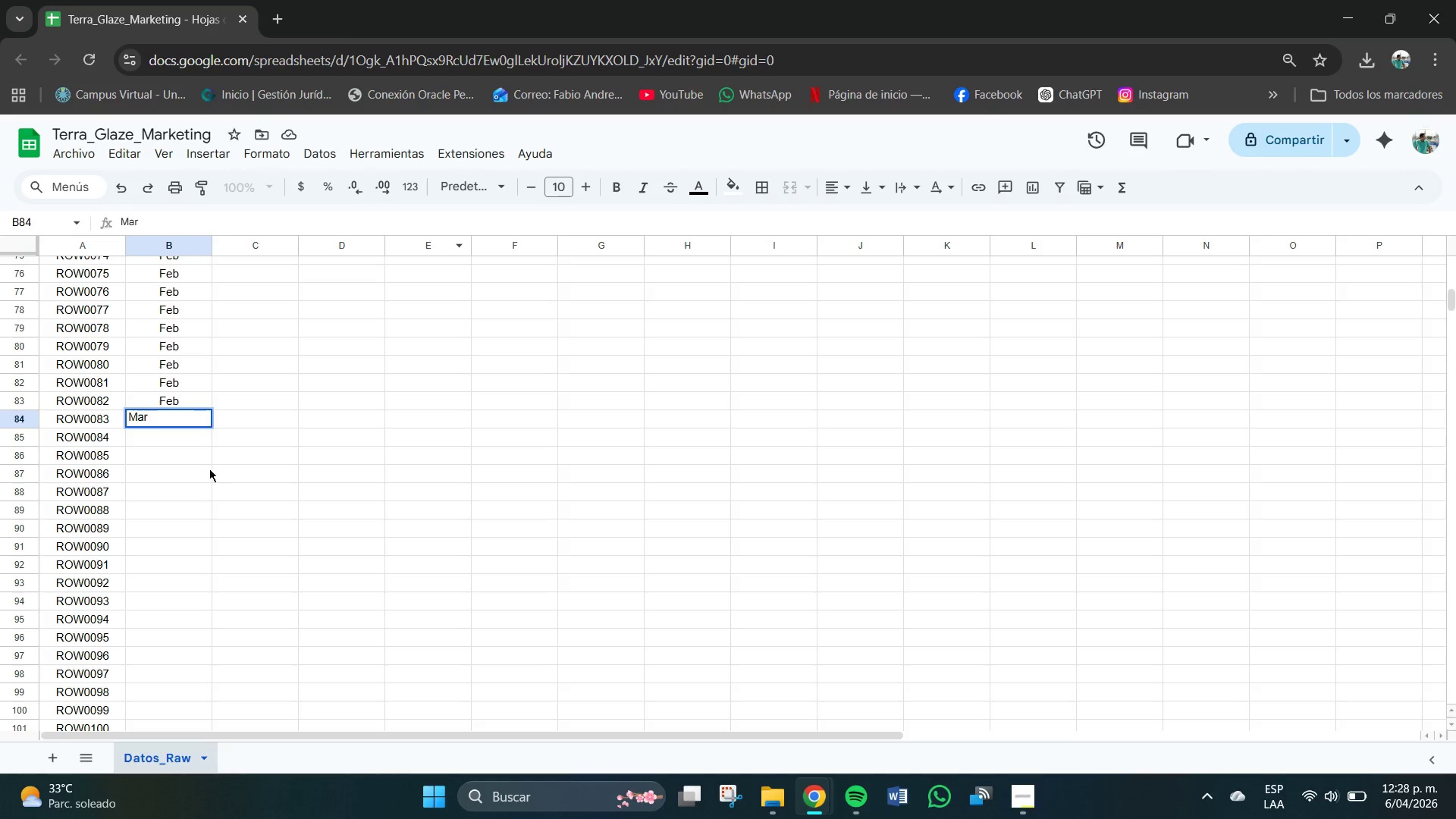 
left_click([182, 427])
 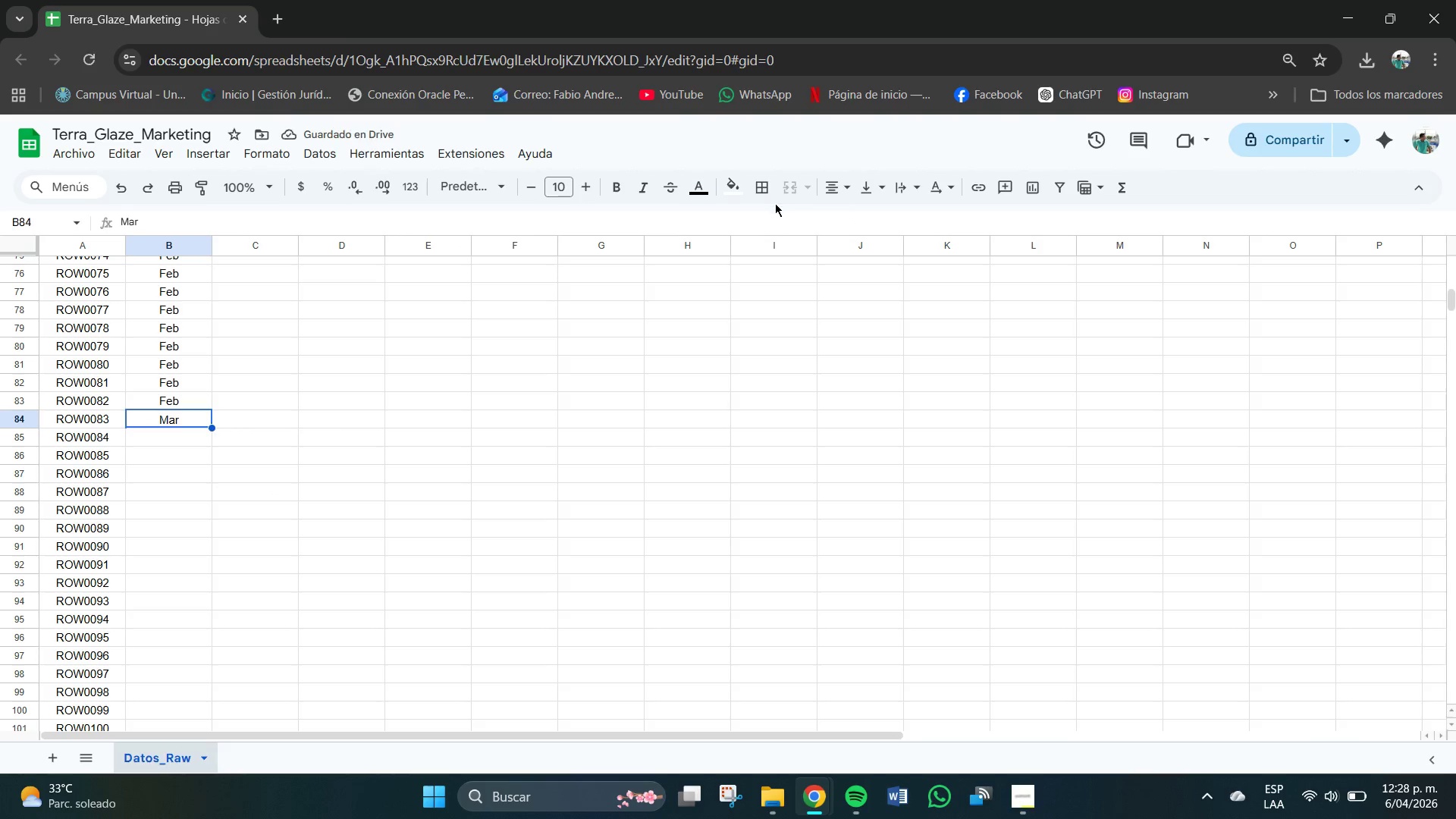 
wait(5.56)
 